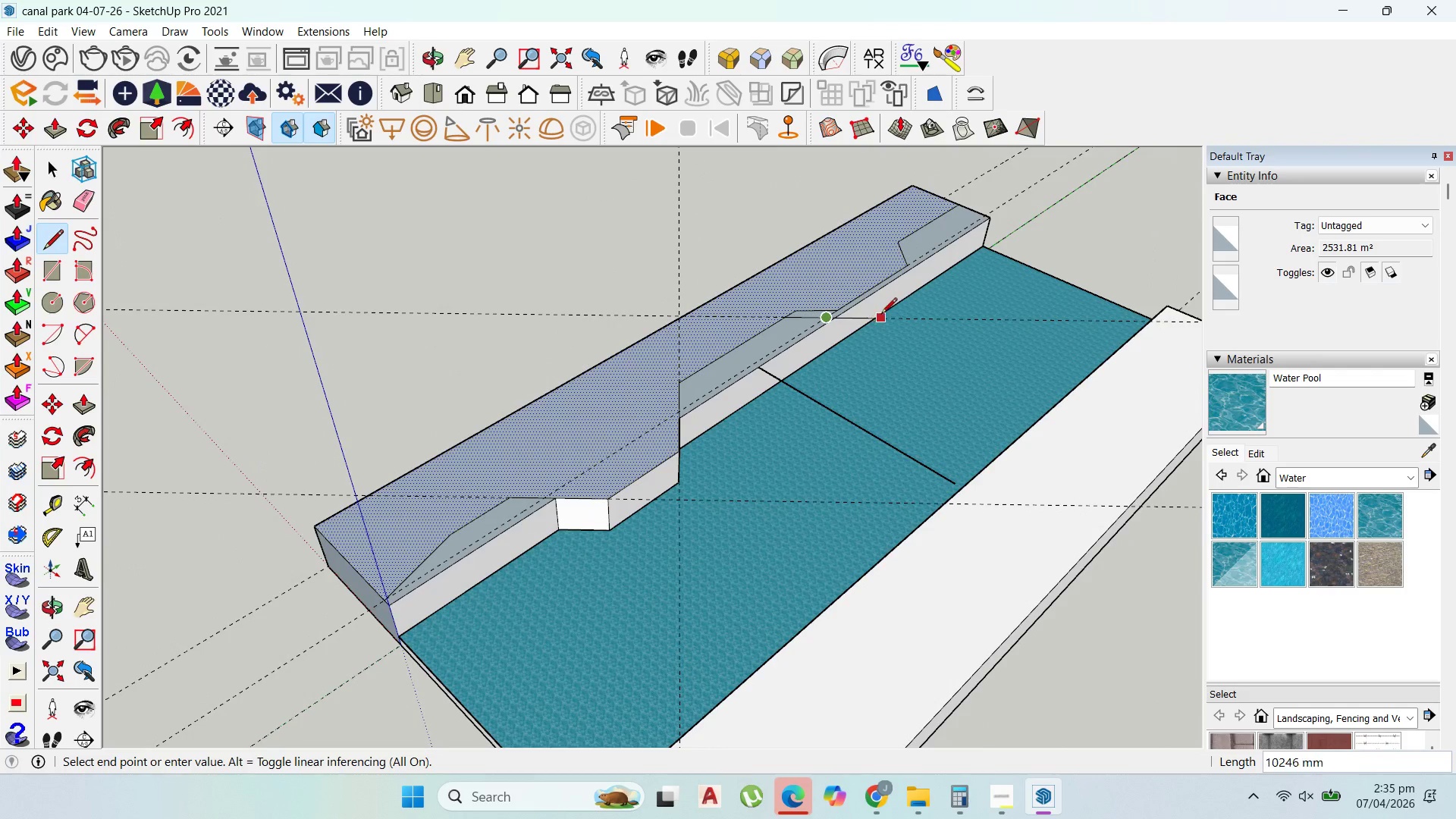 
scroll: coordinate [883, 337], scroll_direction: up, amount: 5.0
 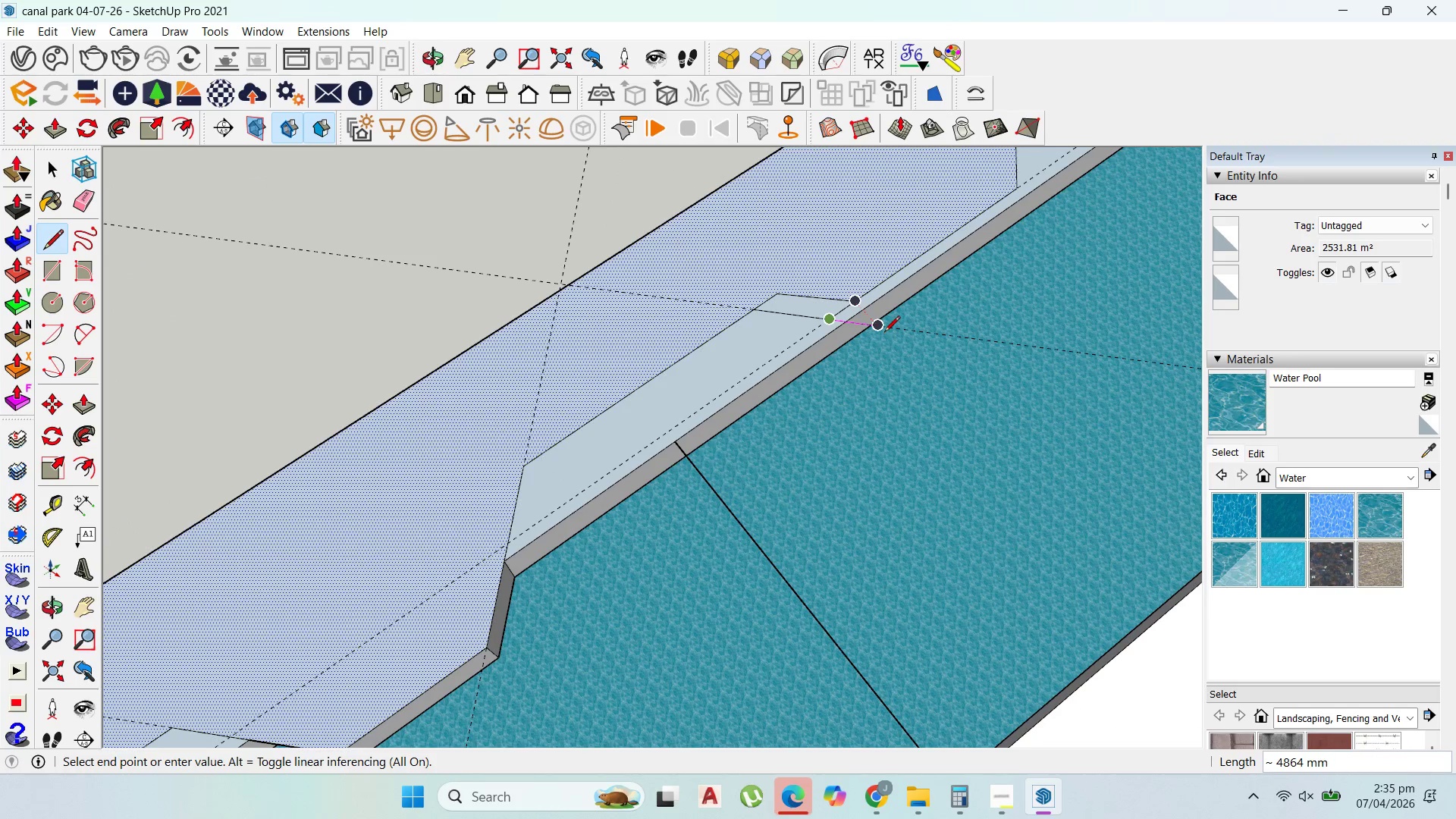 
left_click([884, 333])
 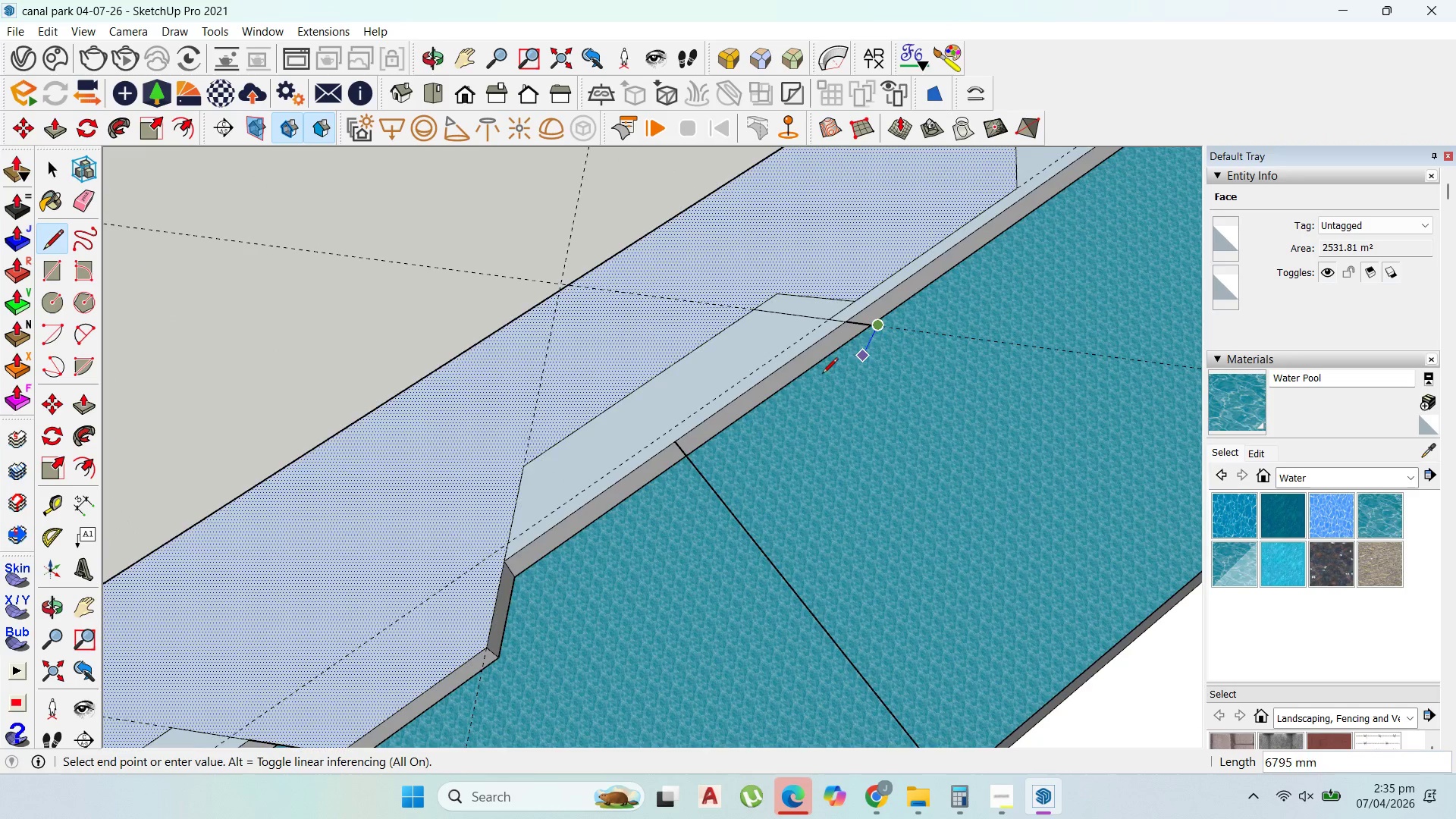 
scroll: coordinate [792, 388], scroll_direction: down, amount: 5.0
 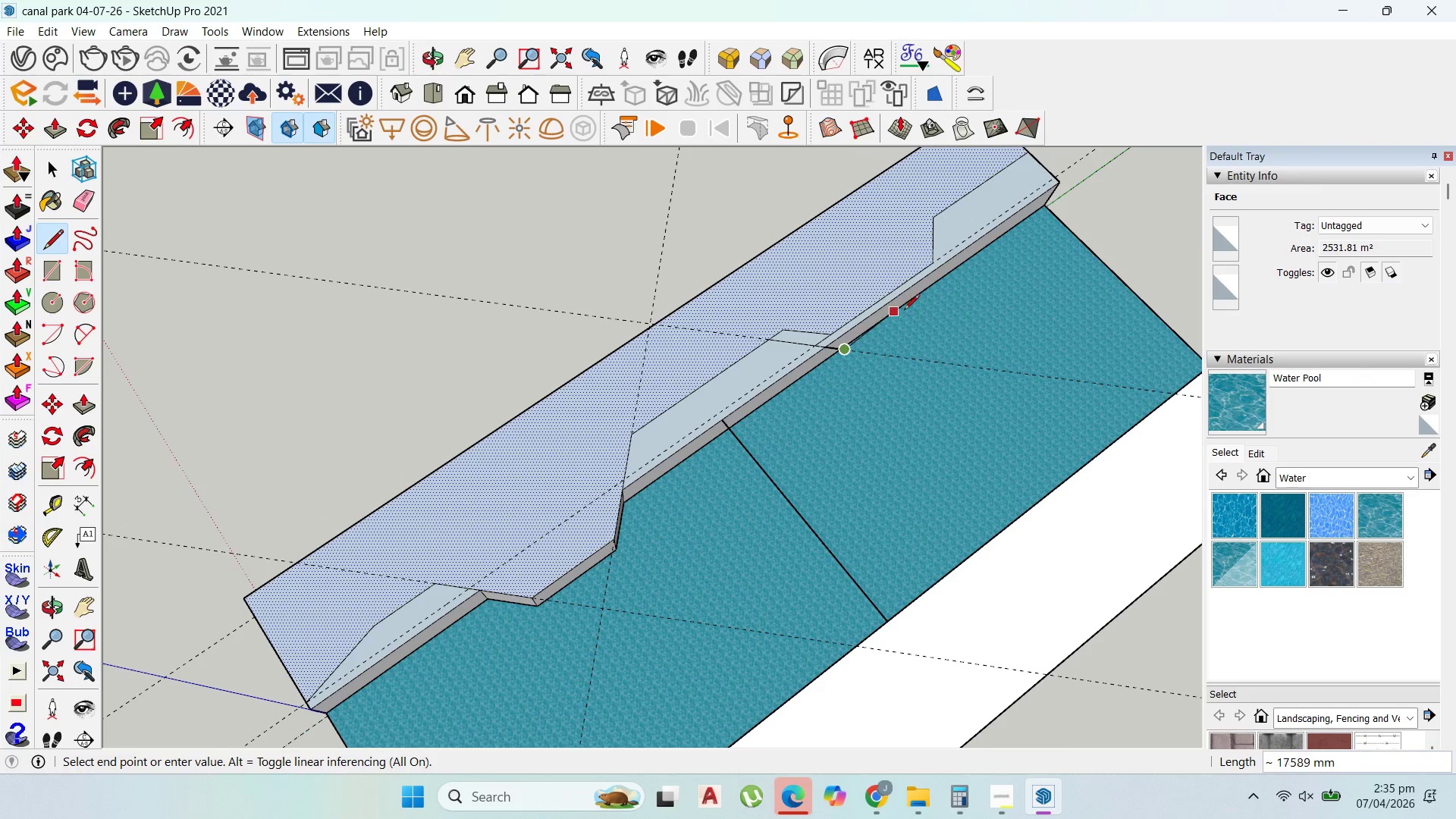 
scroll: coordinate [917, 311], scroll_direction: up, amount: 1.0
 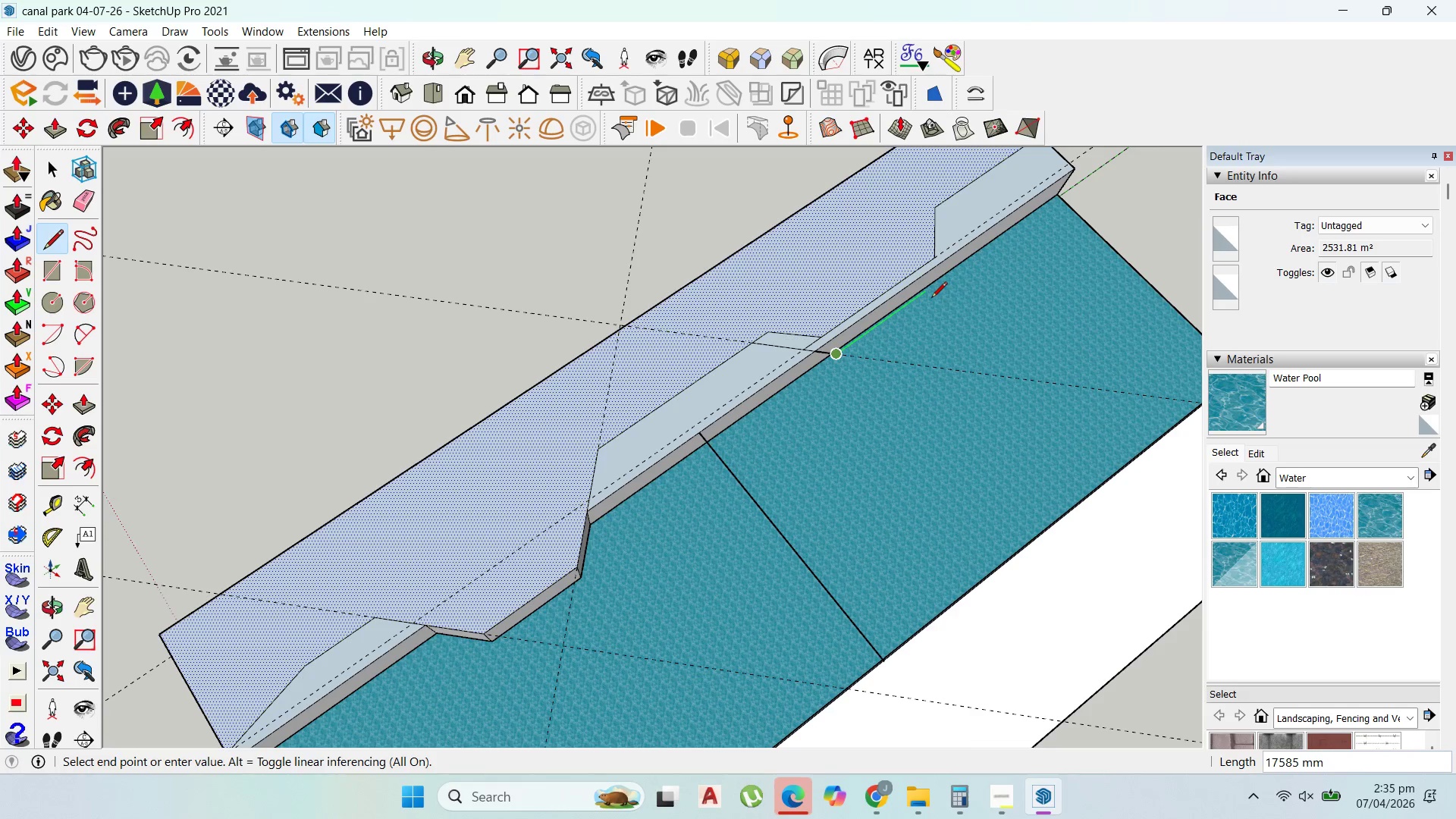 
hold_key(key=ShiftLeft, duration=1.02)
left_click([937, 258])
 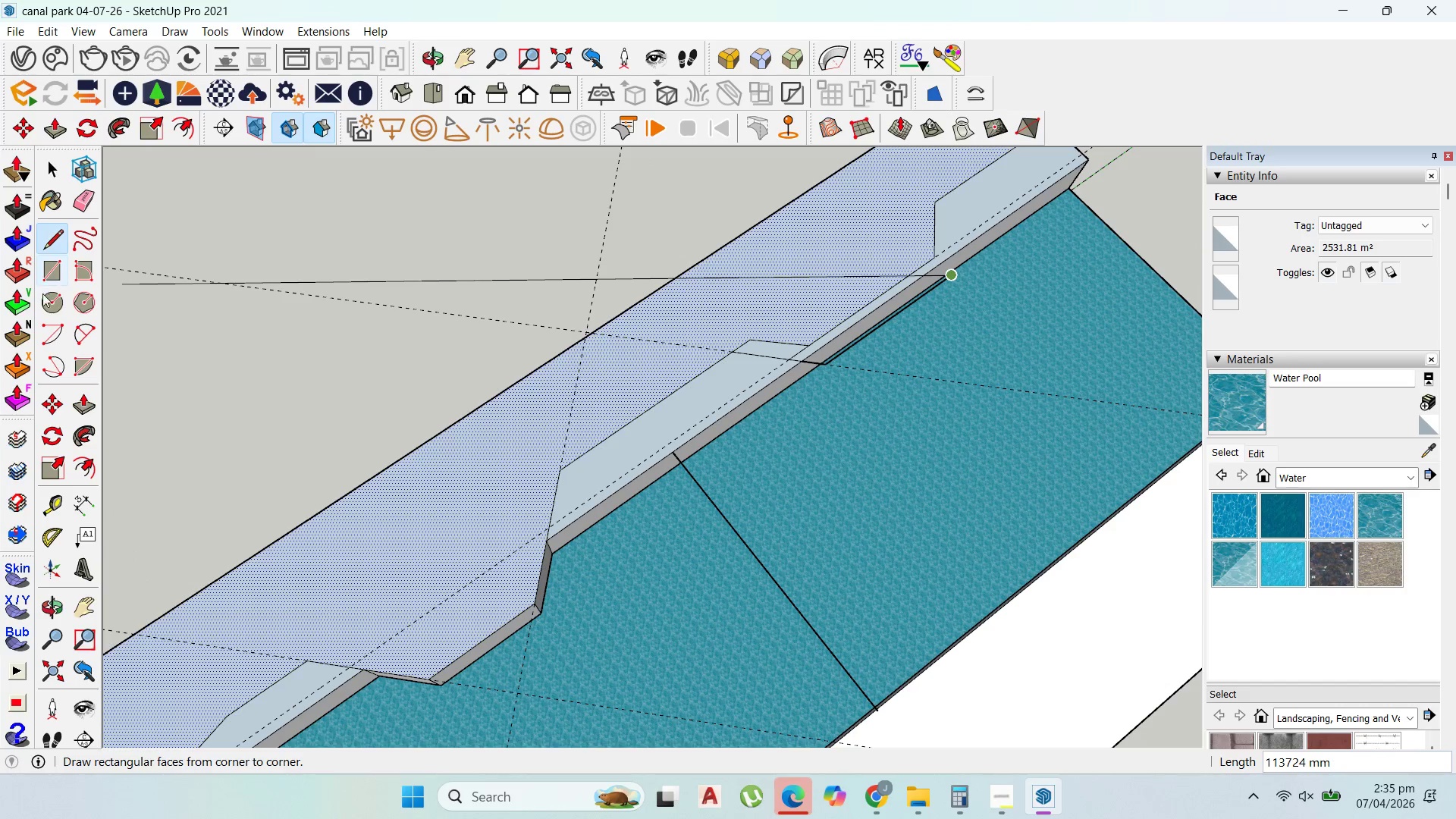 
scroll: coordinate [937, 259], scroll_direction: up, amount: 1.0
 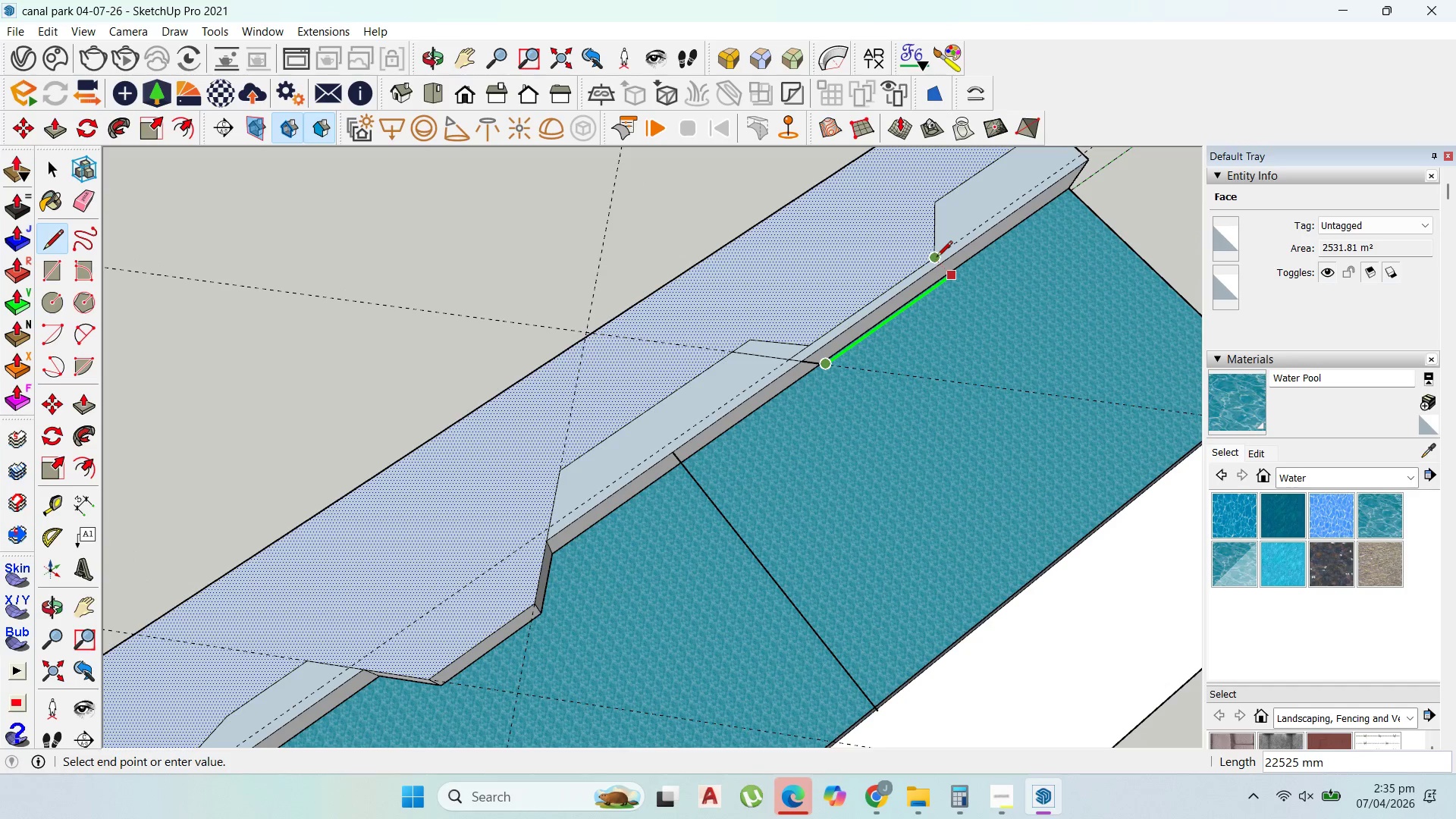 
key(Escape)
 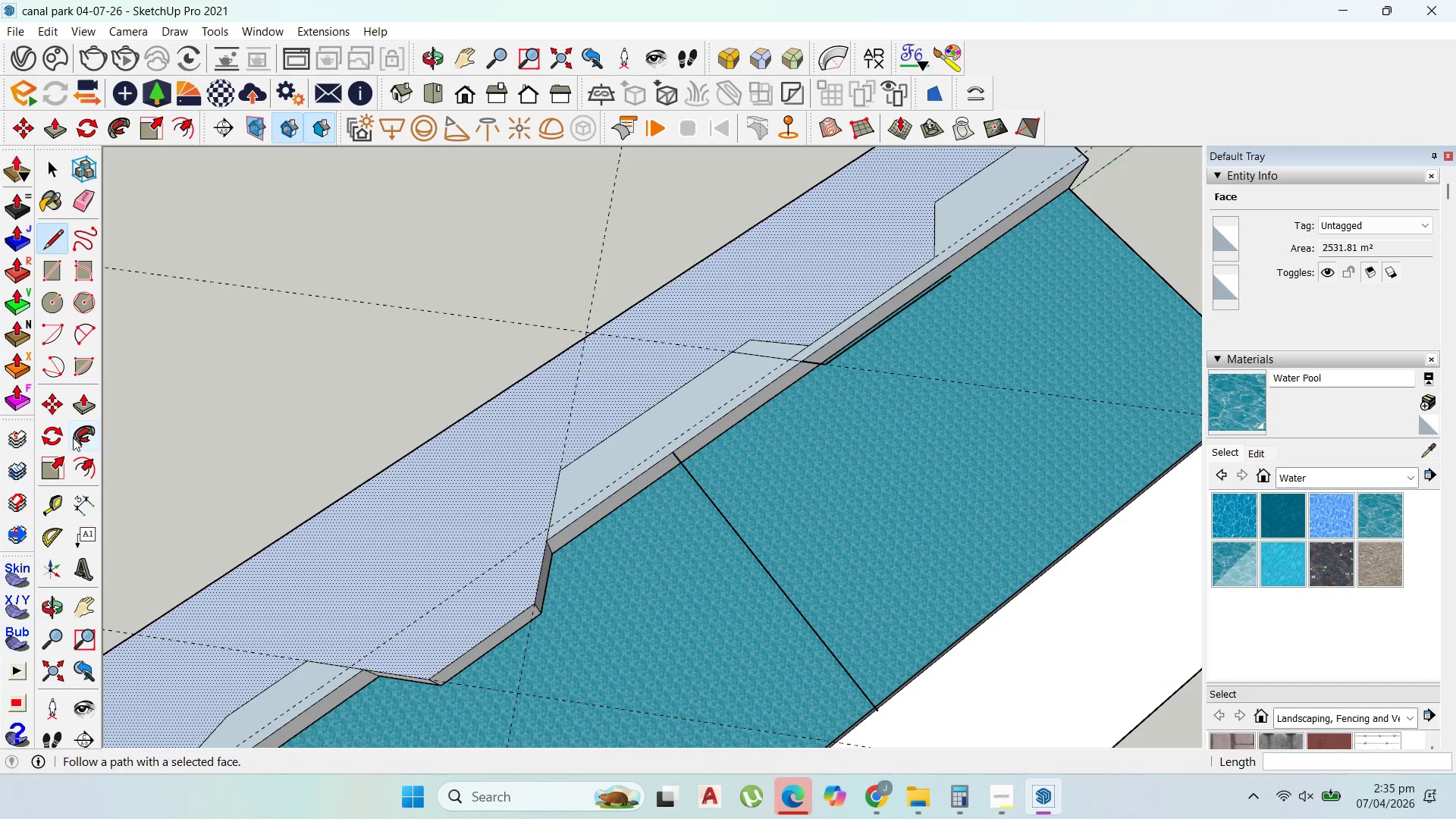 
key(Escape)
 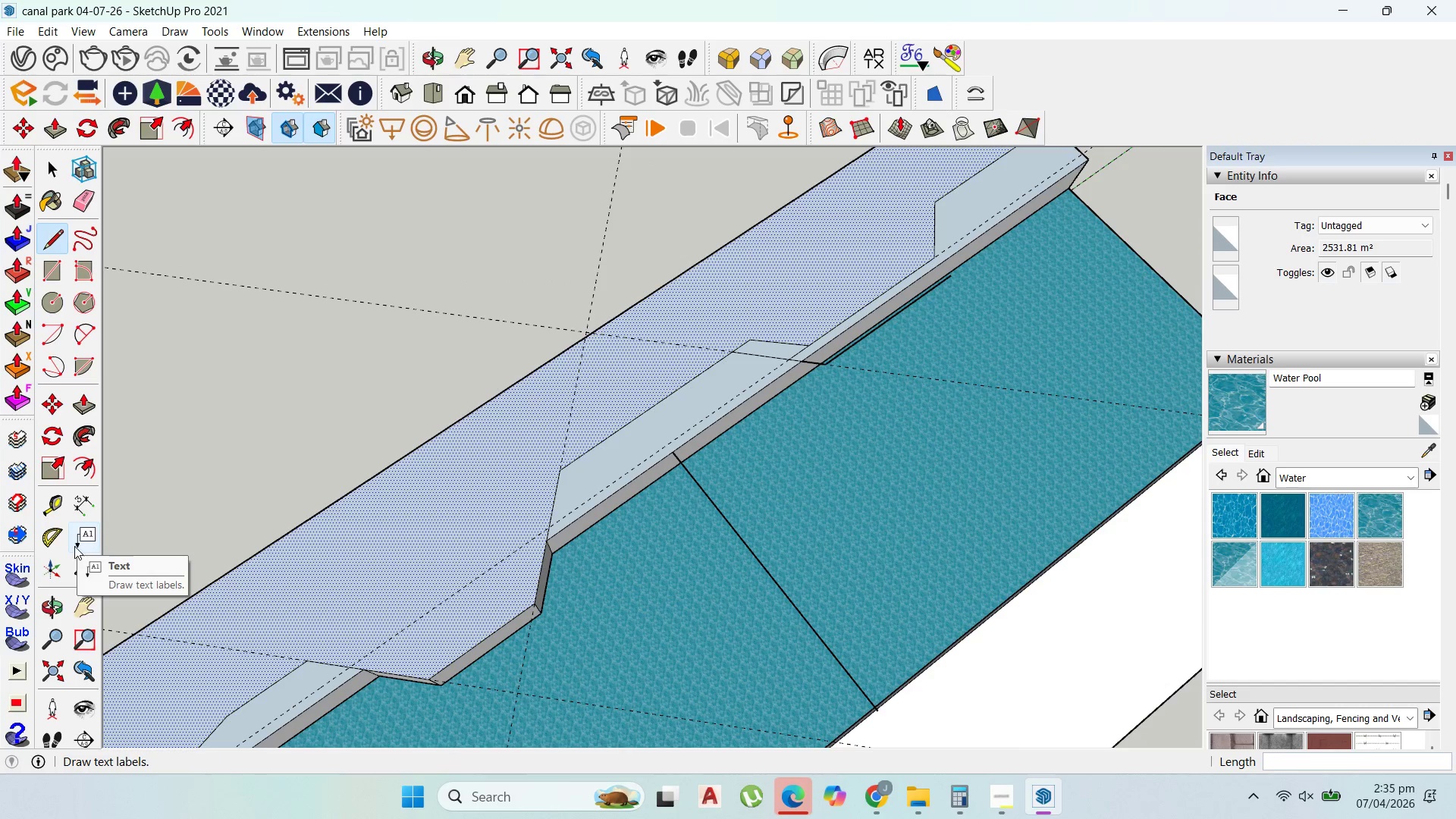 
left_click([56, 538])
 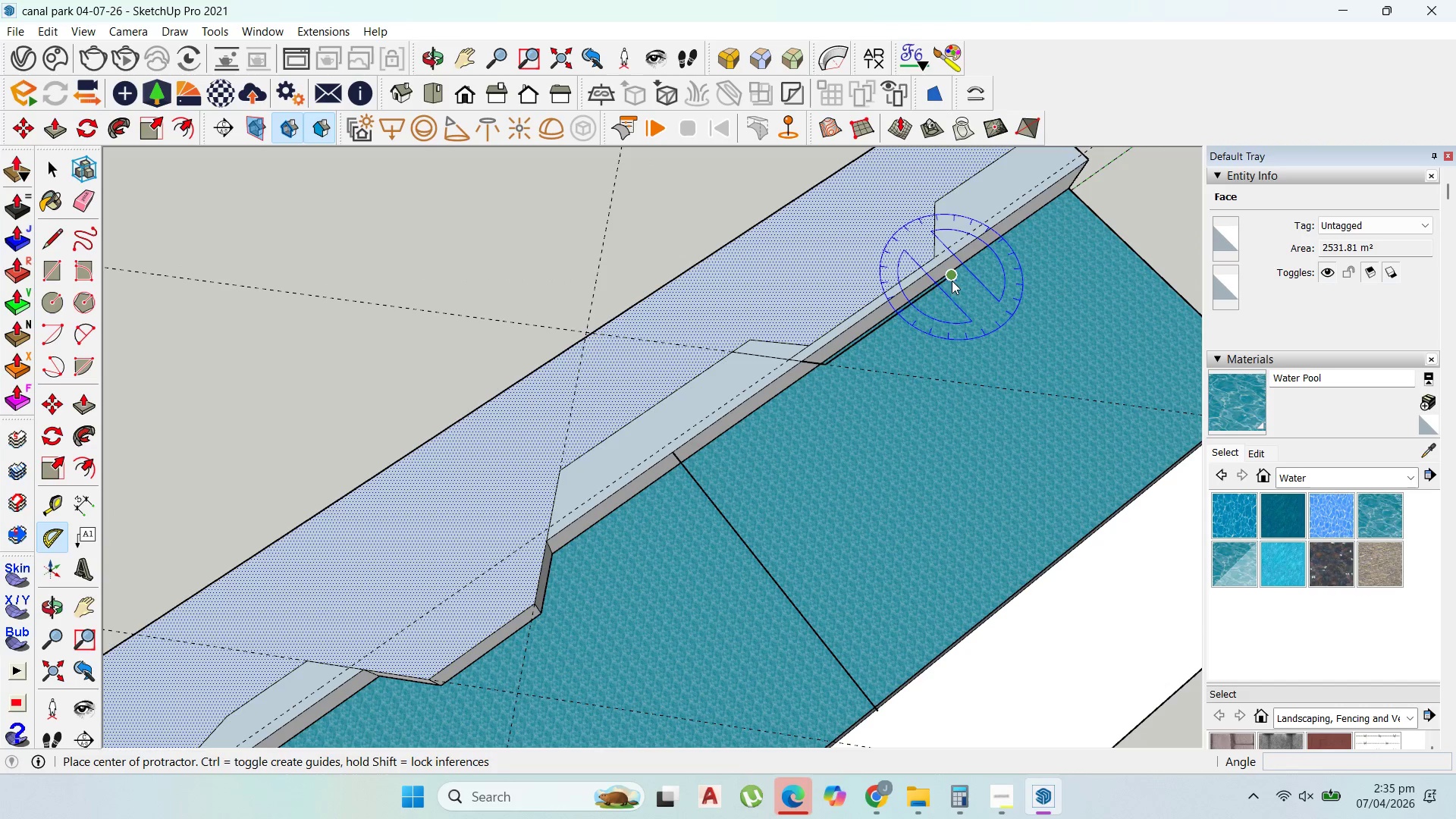 
left_click([957, 278])
 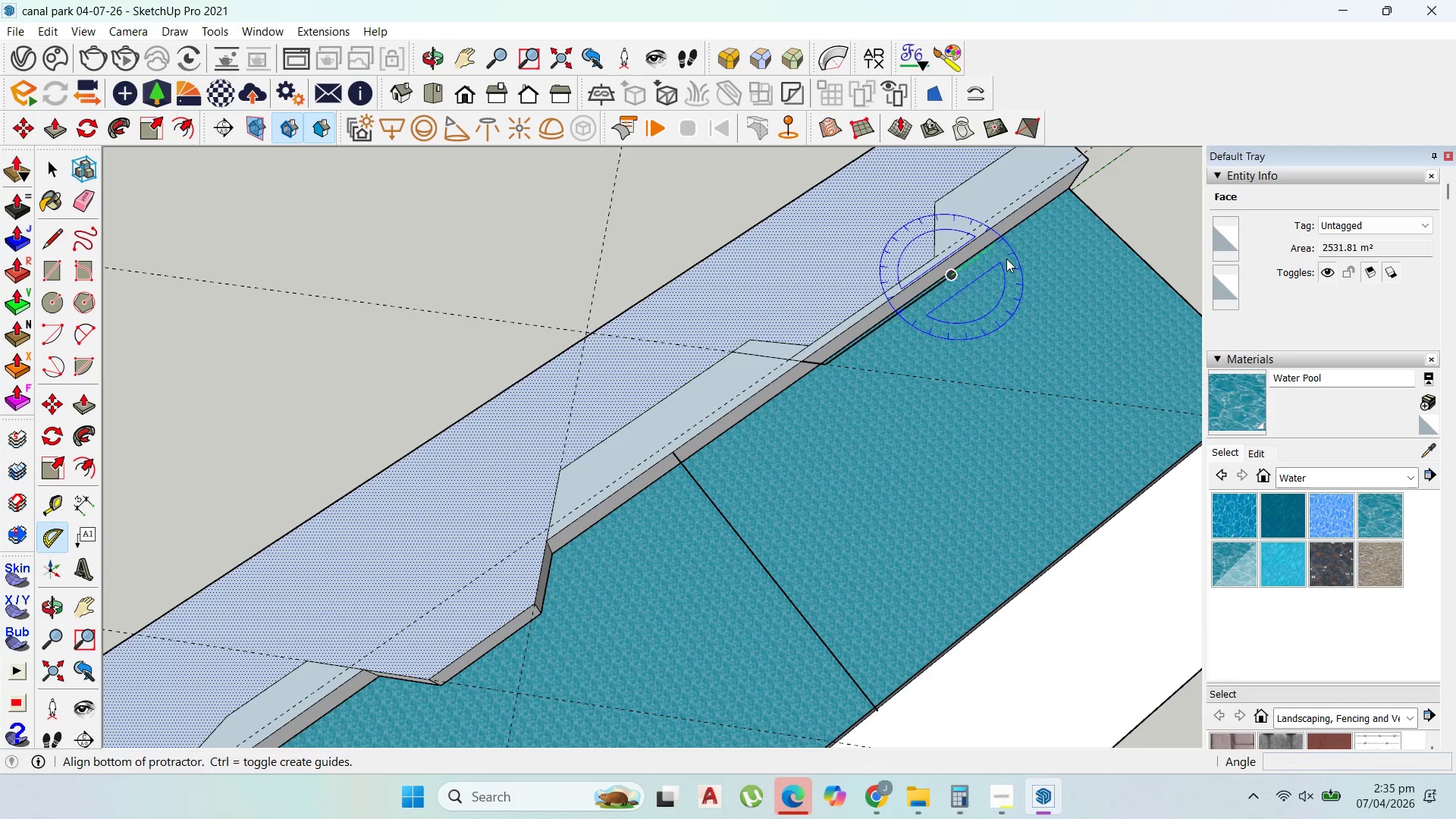 
left_click([1006, 256])
 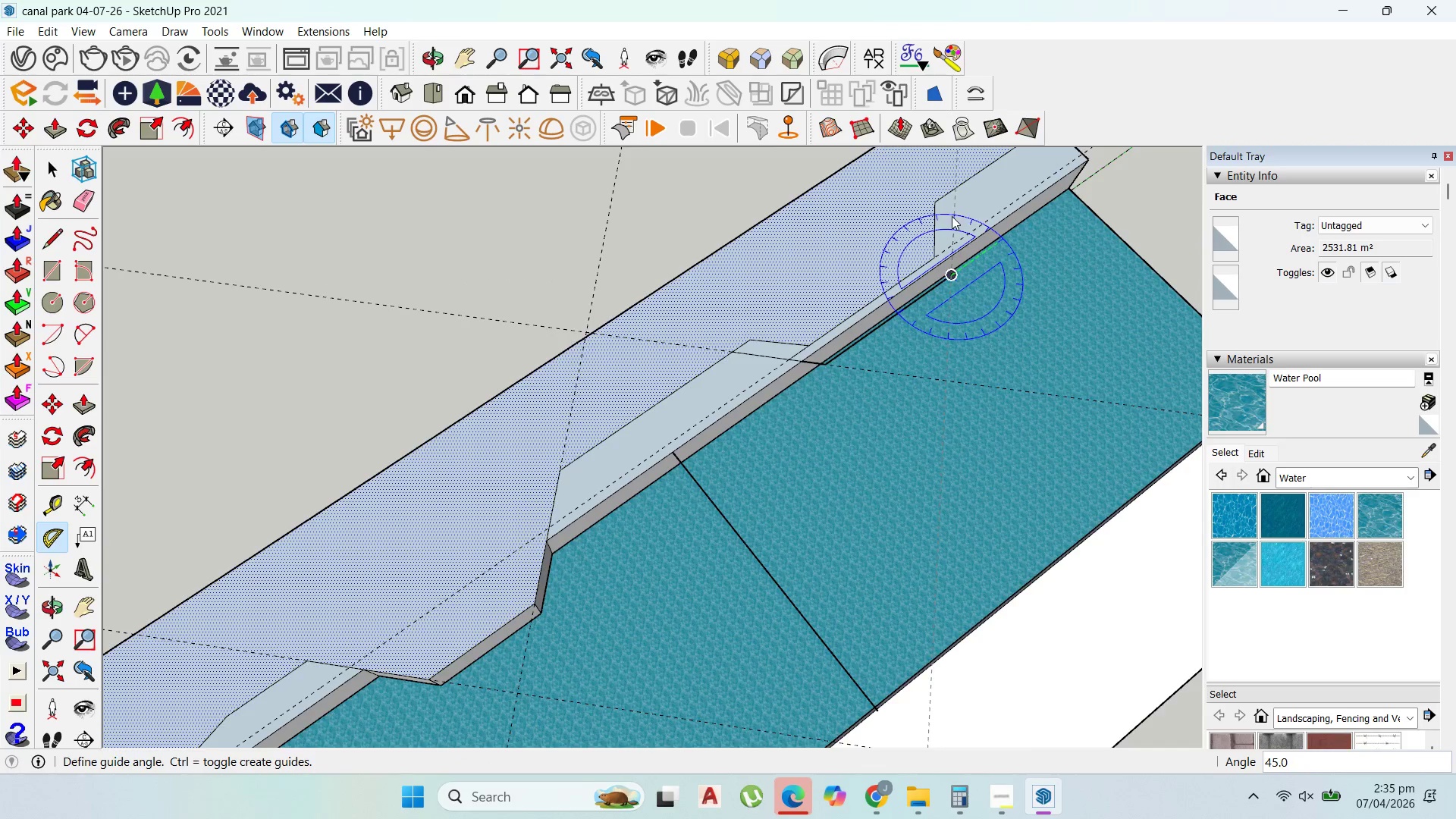 
scroll: coordinate [952, 216], scroll_direction: up, amount: 1.0
 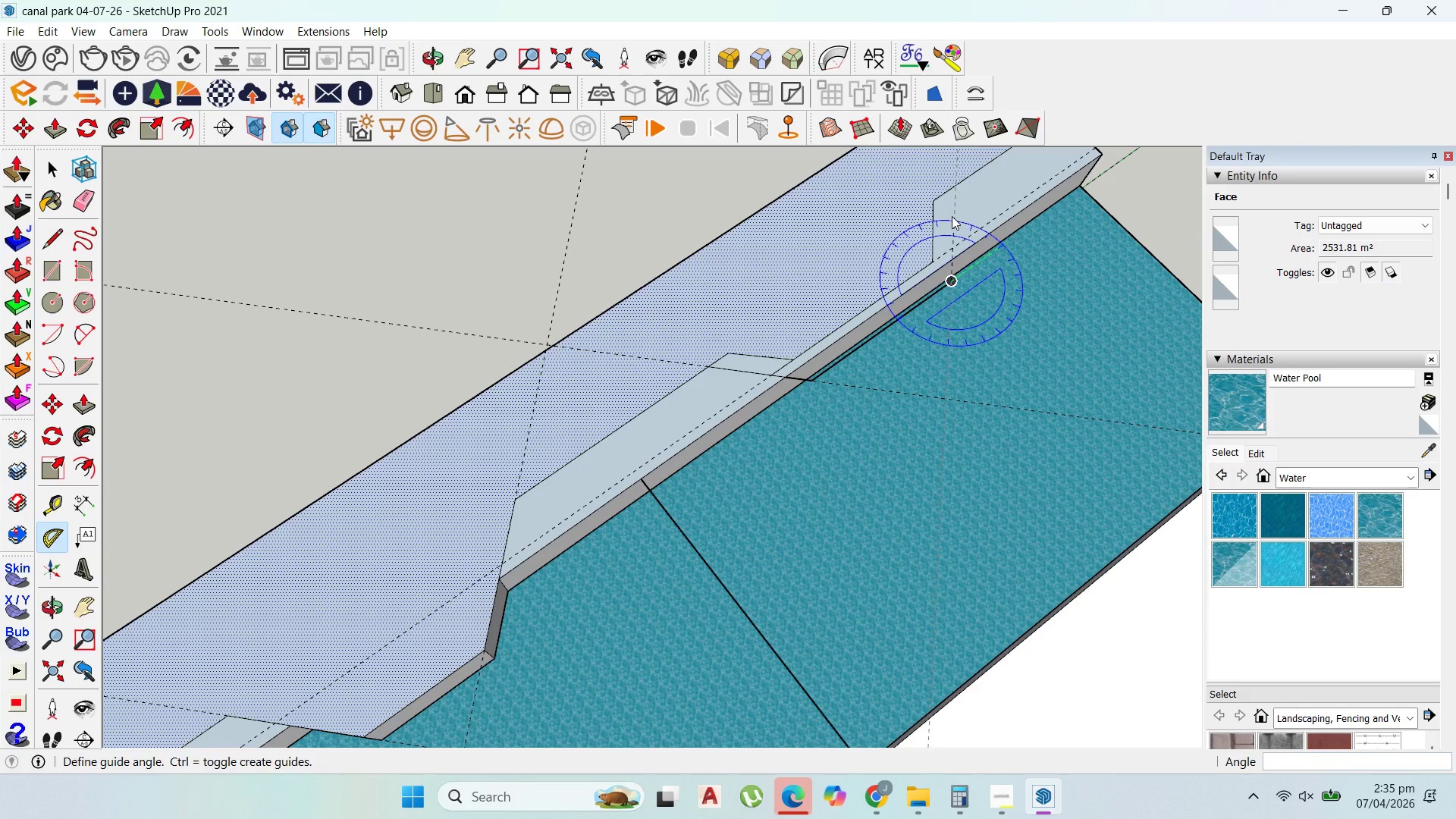 
type(45)
 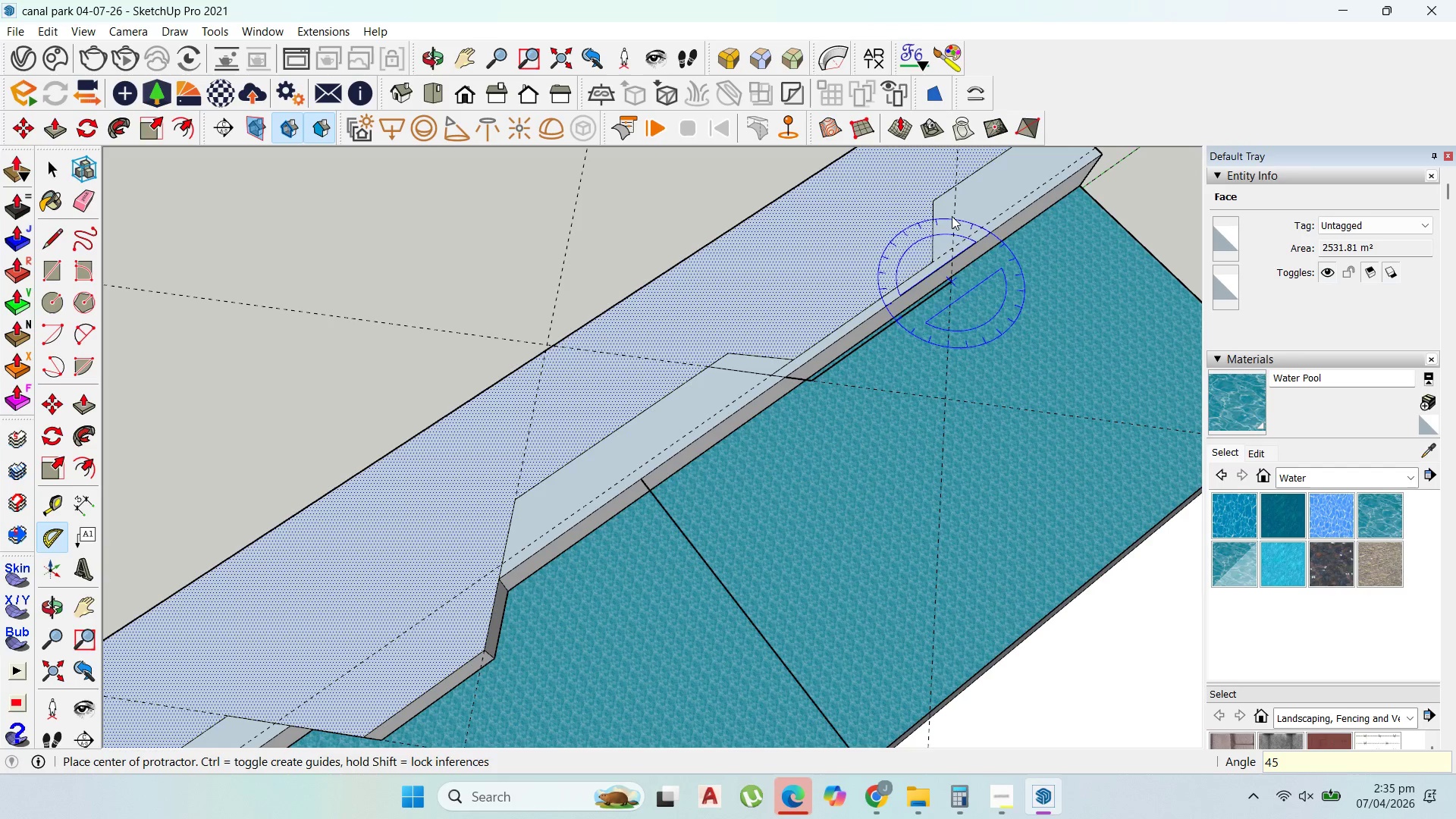 
key(Enter)
 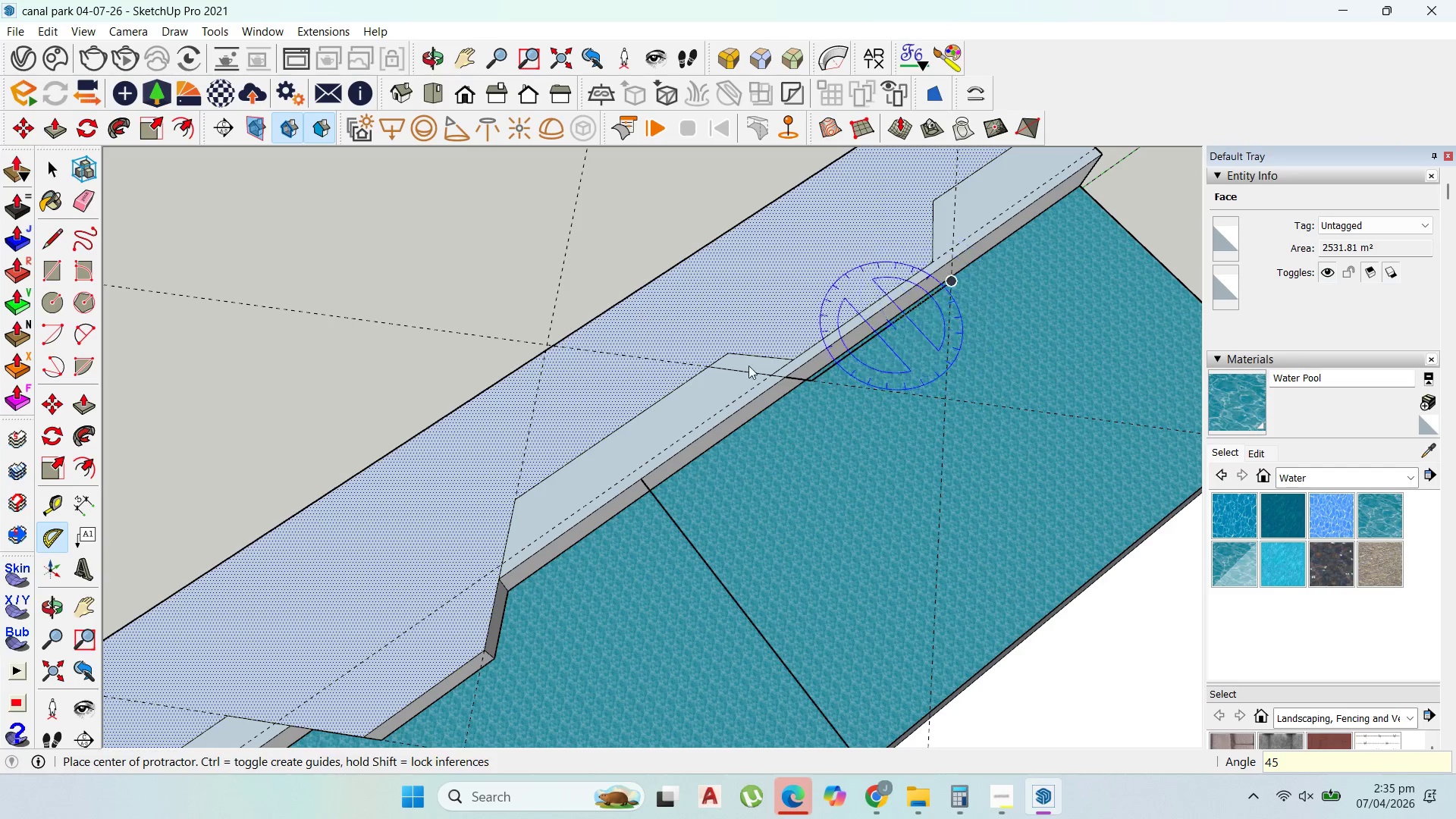 
scroll: coordinate [488, 362], scroll_direction: down, amount: 3.0
 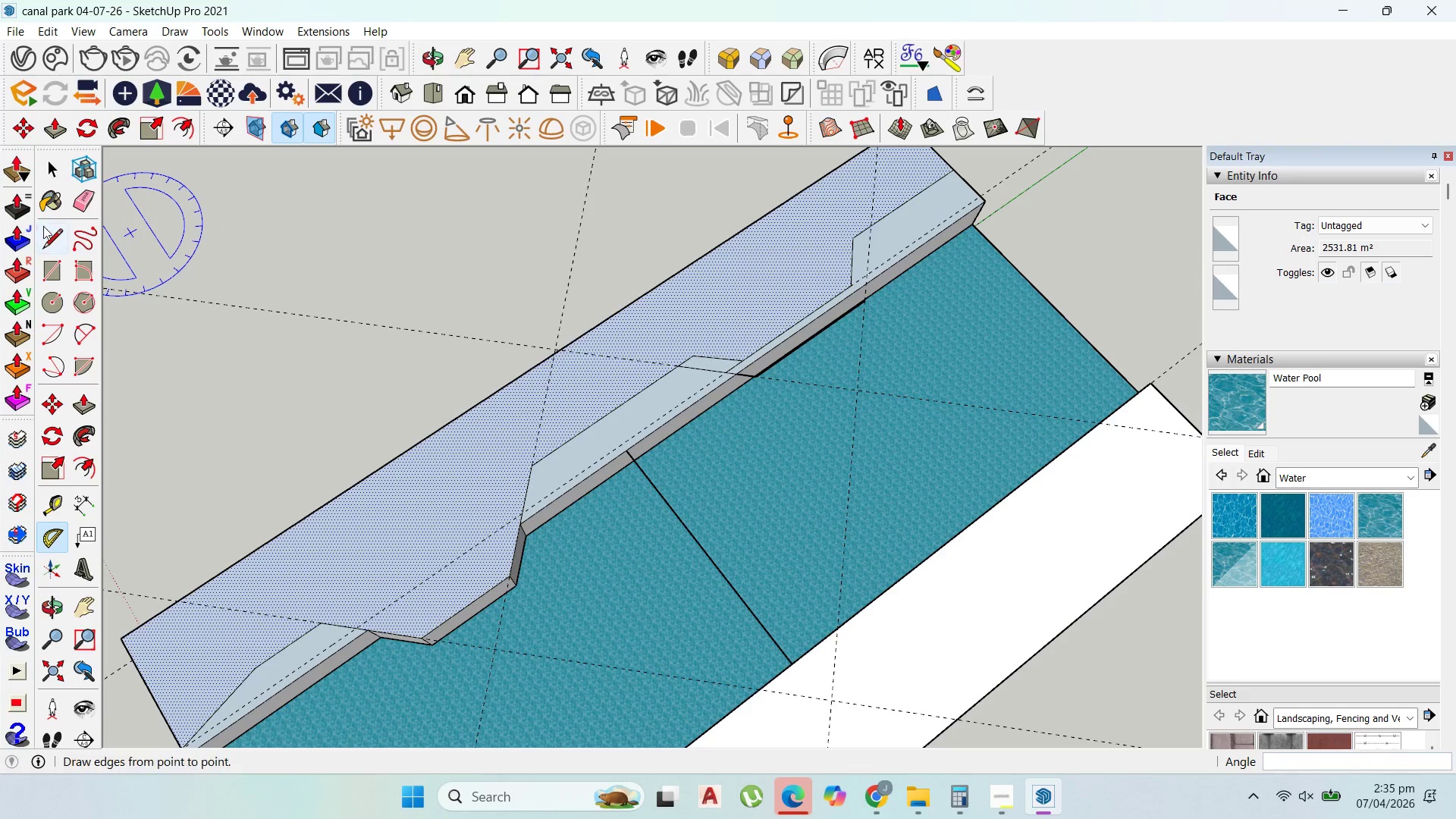 
left_click_drag(start_coordinate=[49, 234], to_coordinate=[55, 234])
 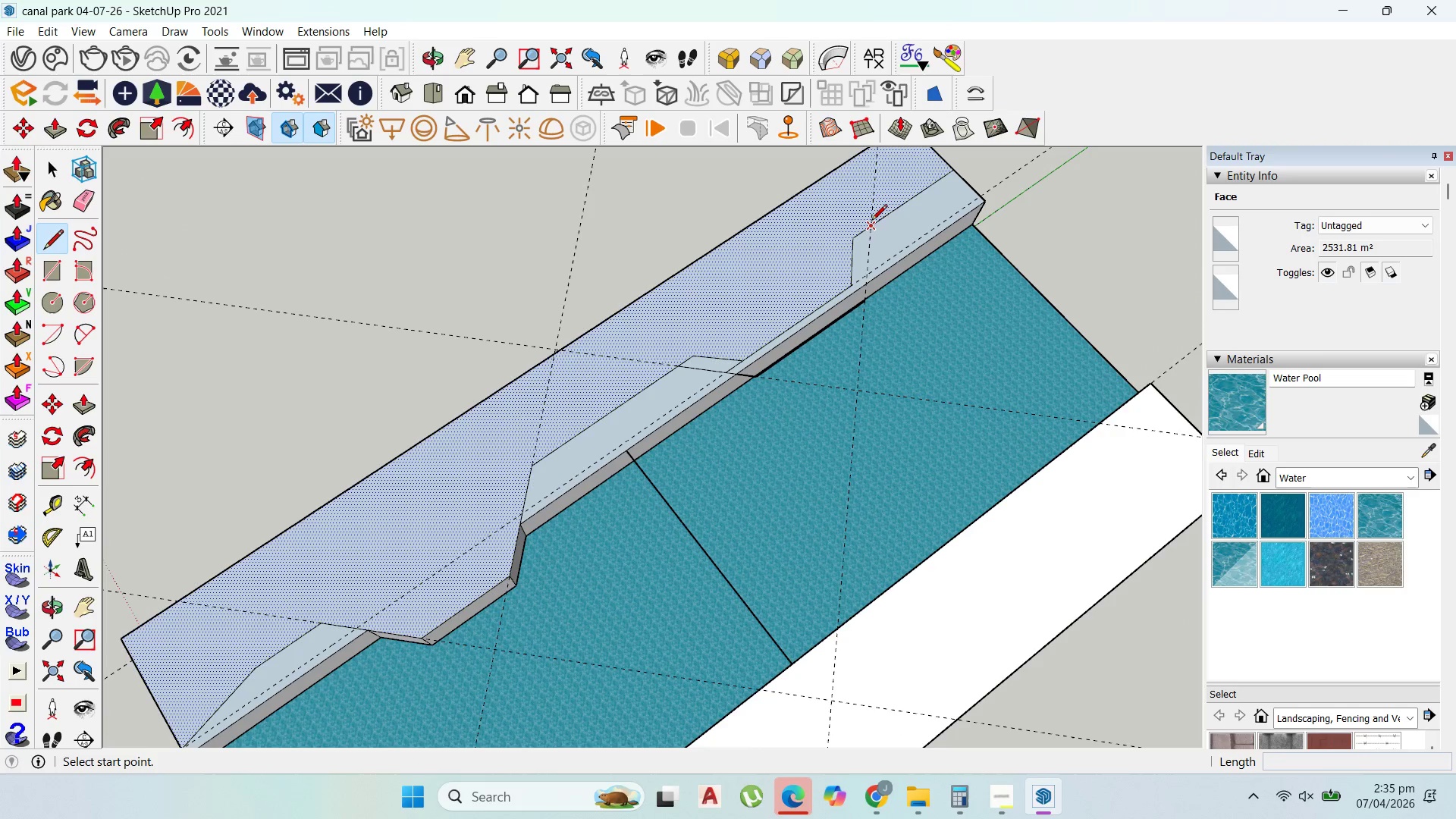 
left_click([871, 223])
 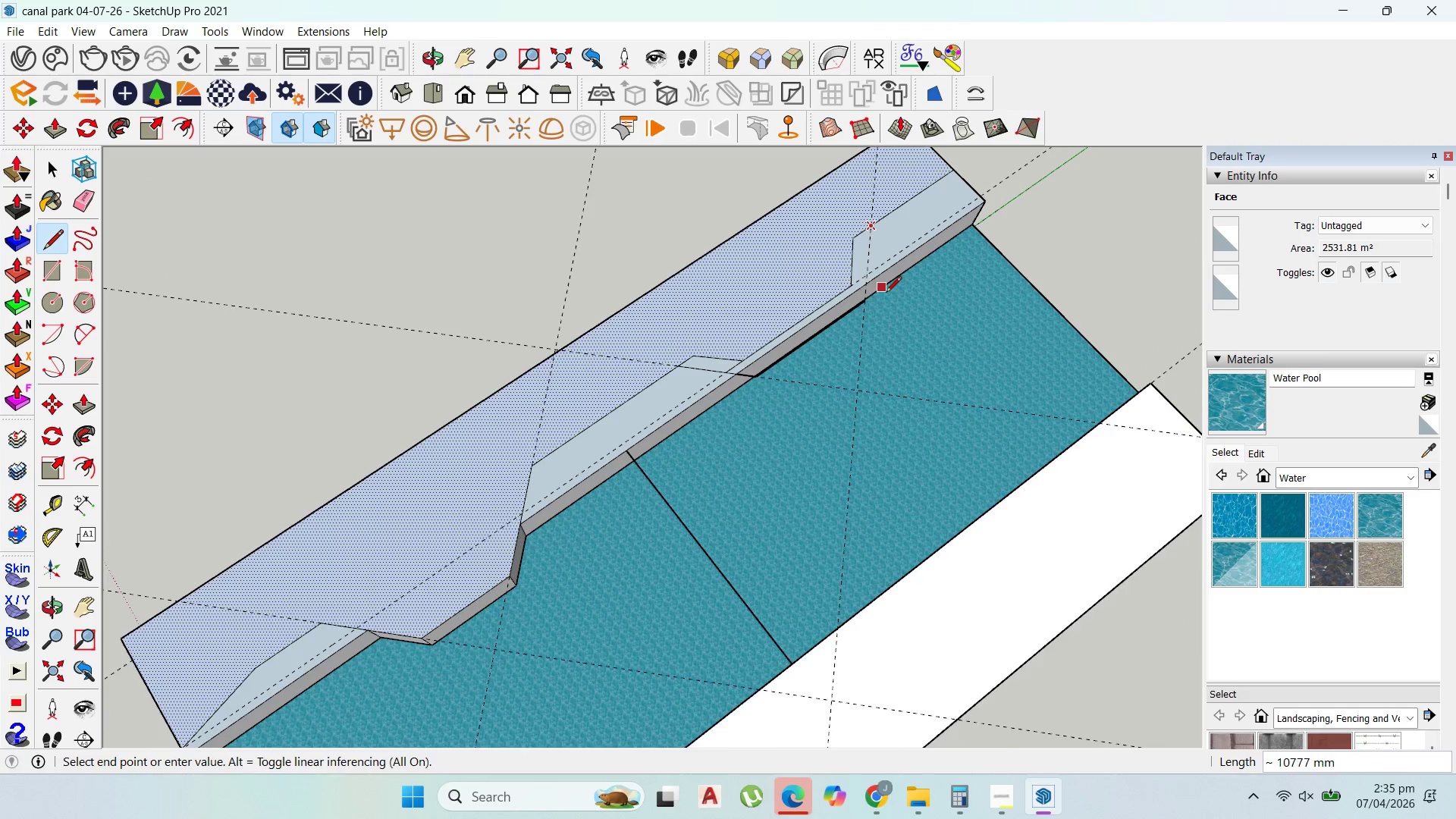 
scroll: coordinate [868, 306], scroll_direction: up, amount: 5.0
 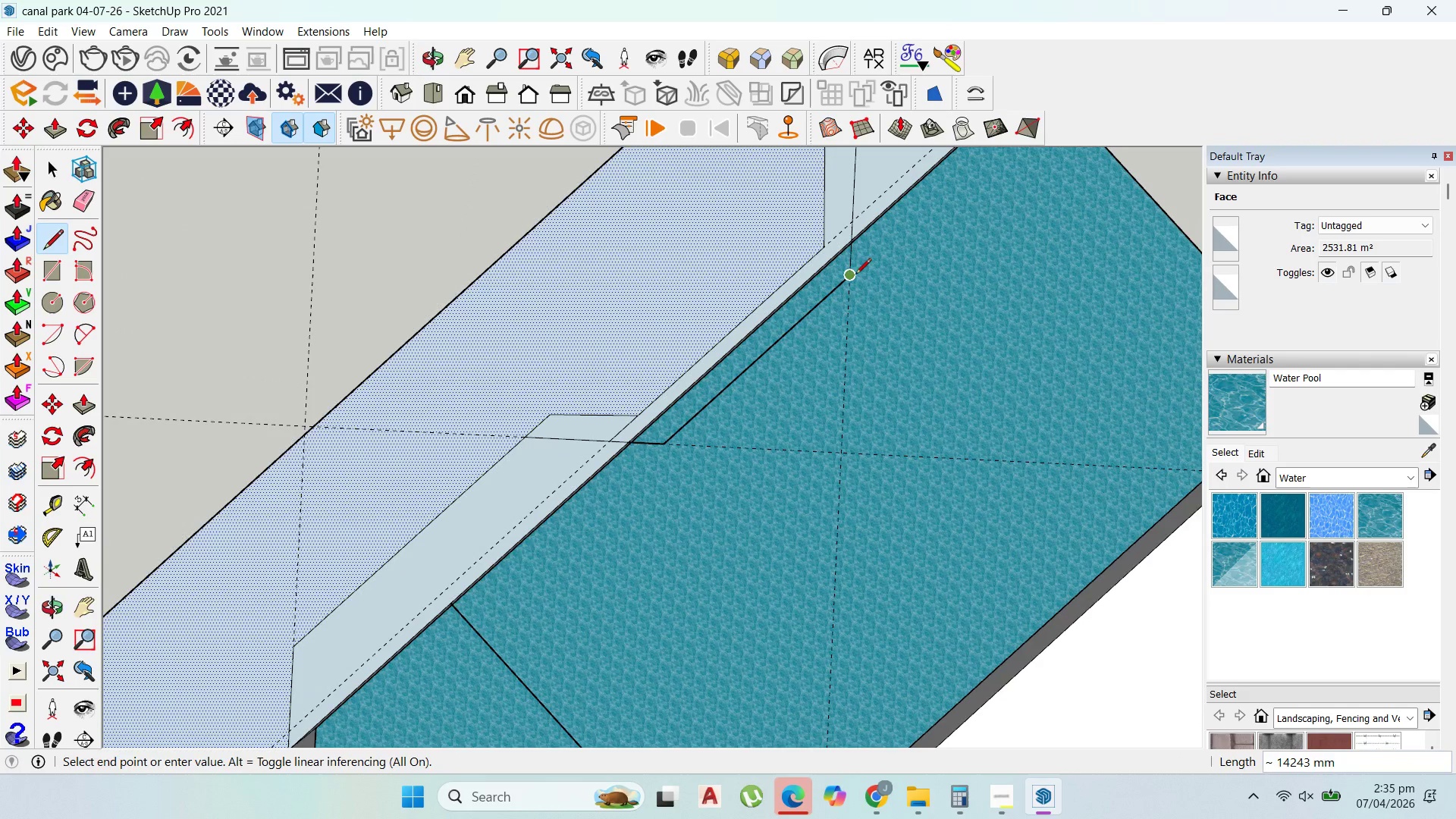 
left_click([852, 283])
 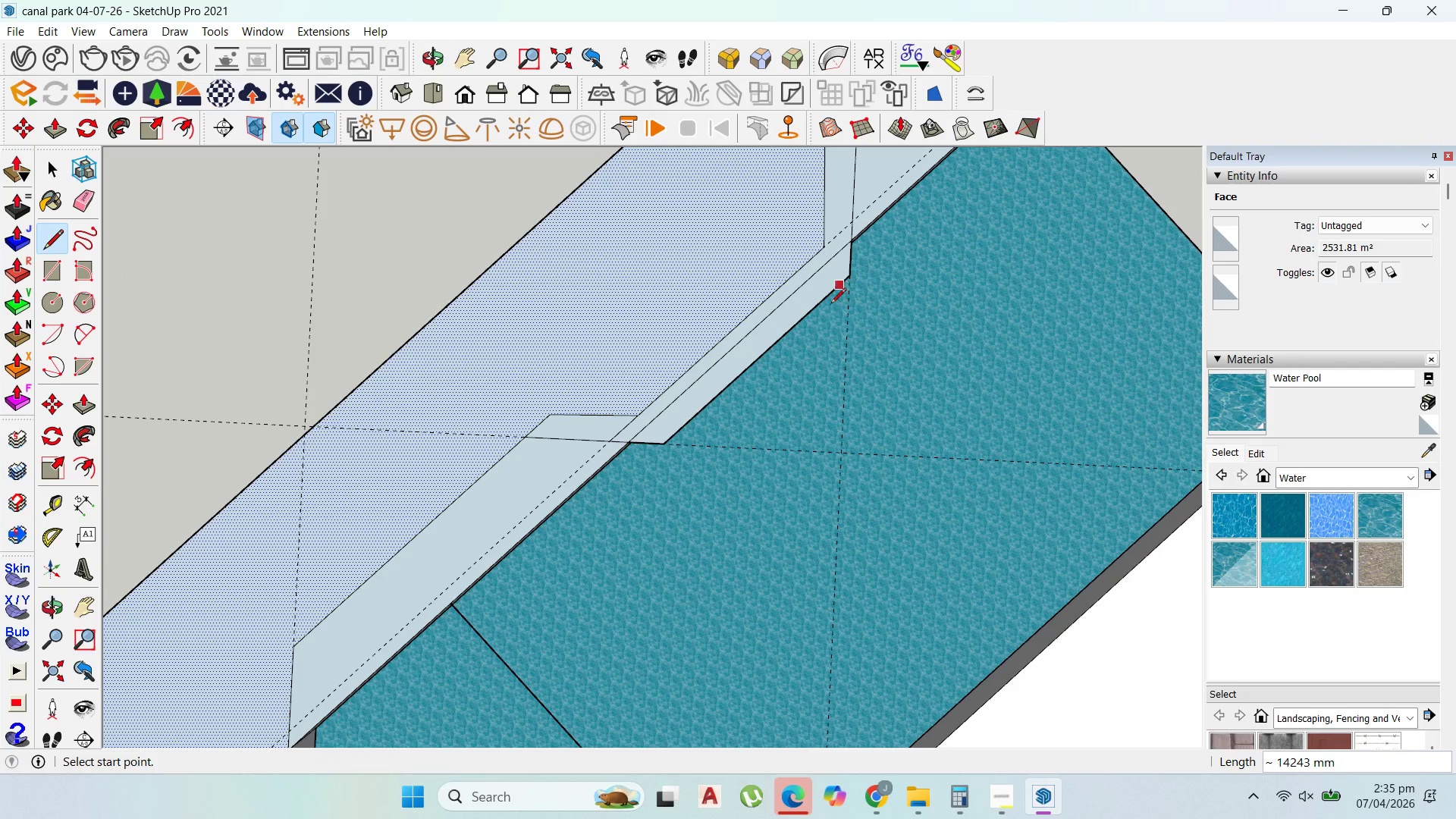 
key(Escape)
 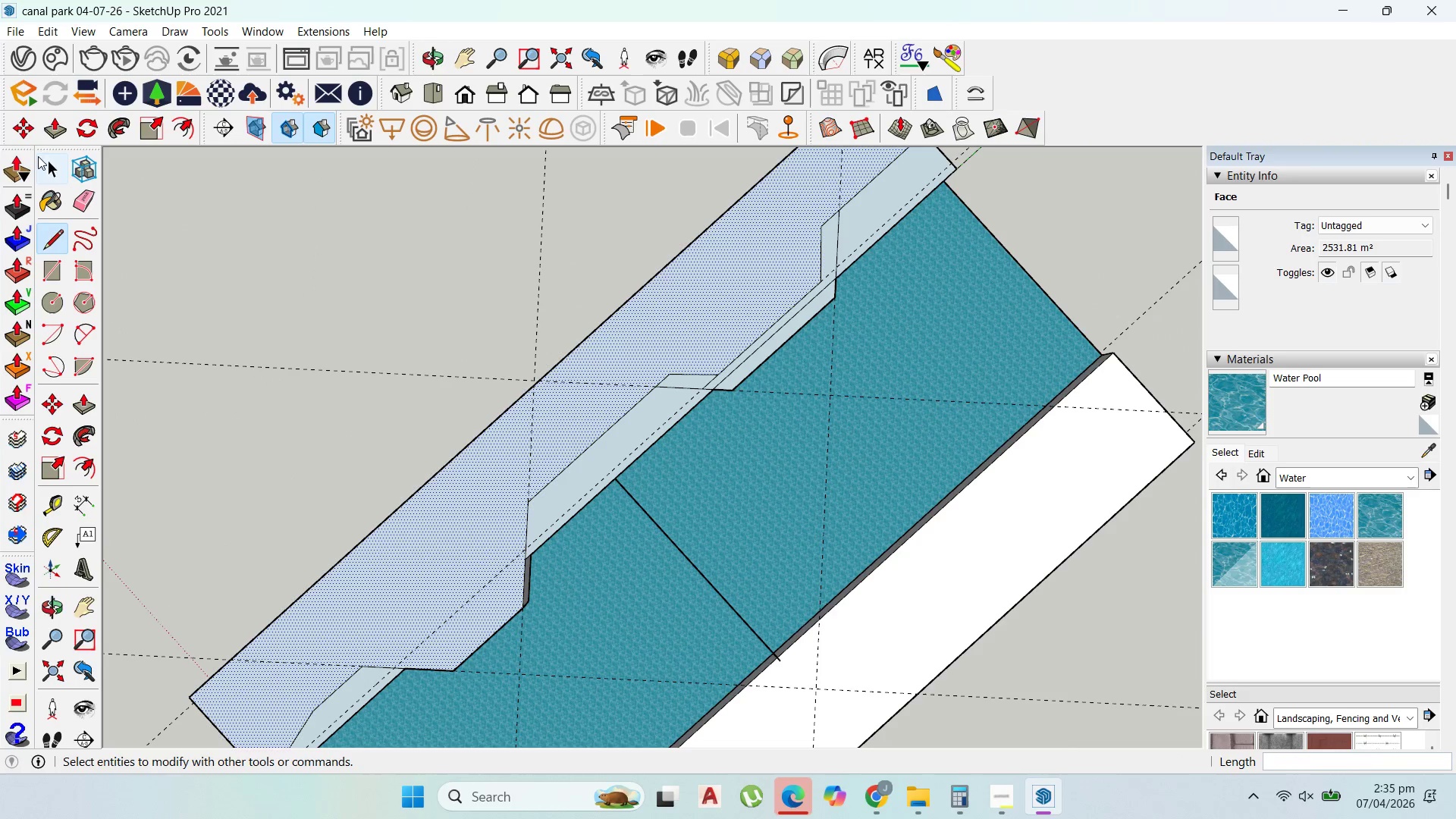 
scroll: coordinate [817, 325], scroll_direction: down, amount: 6.0
 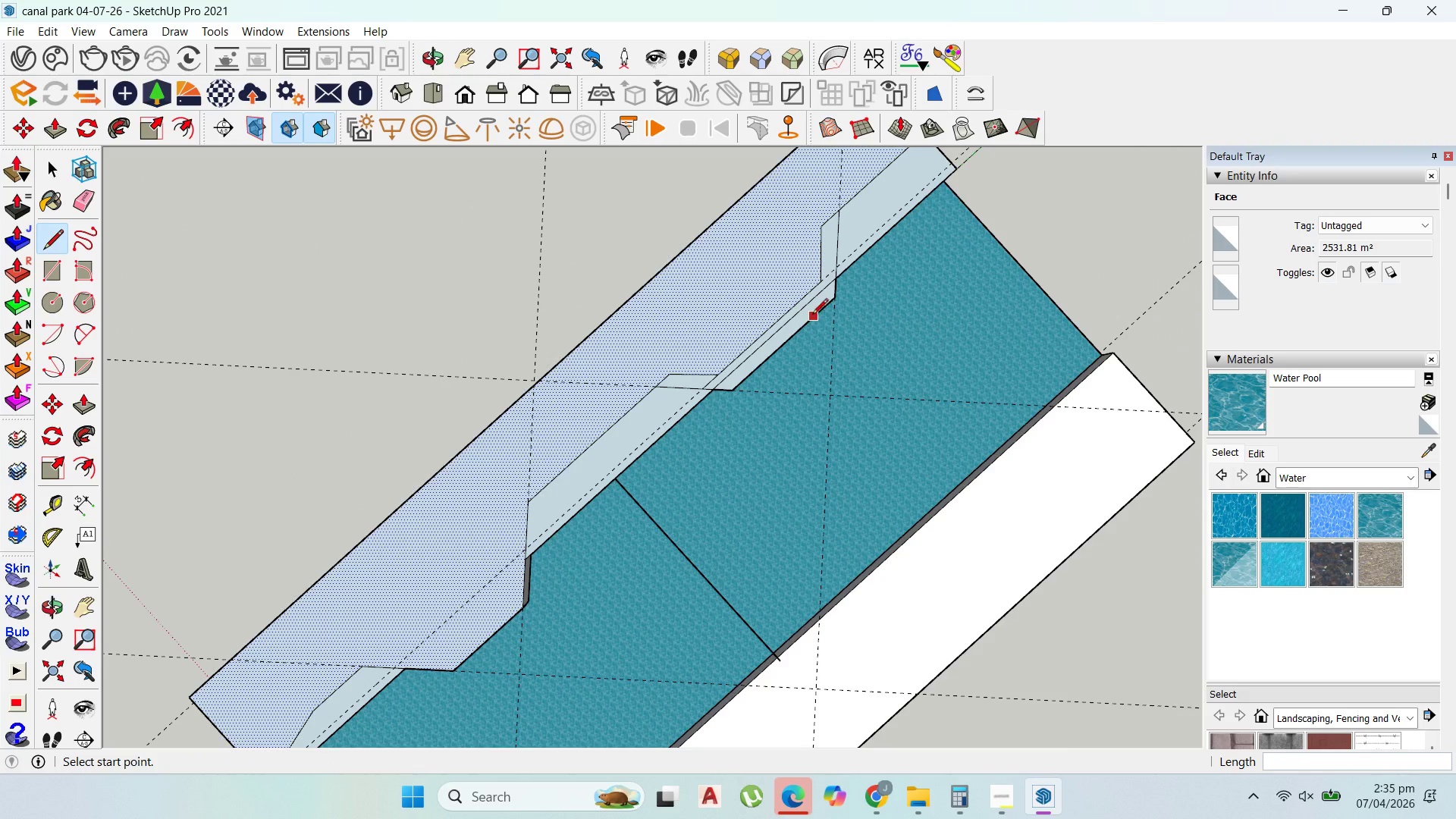 
left_click([48, 160])
 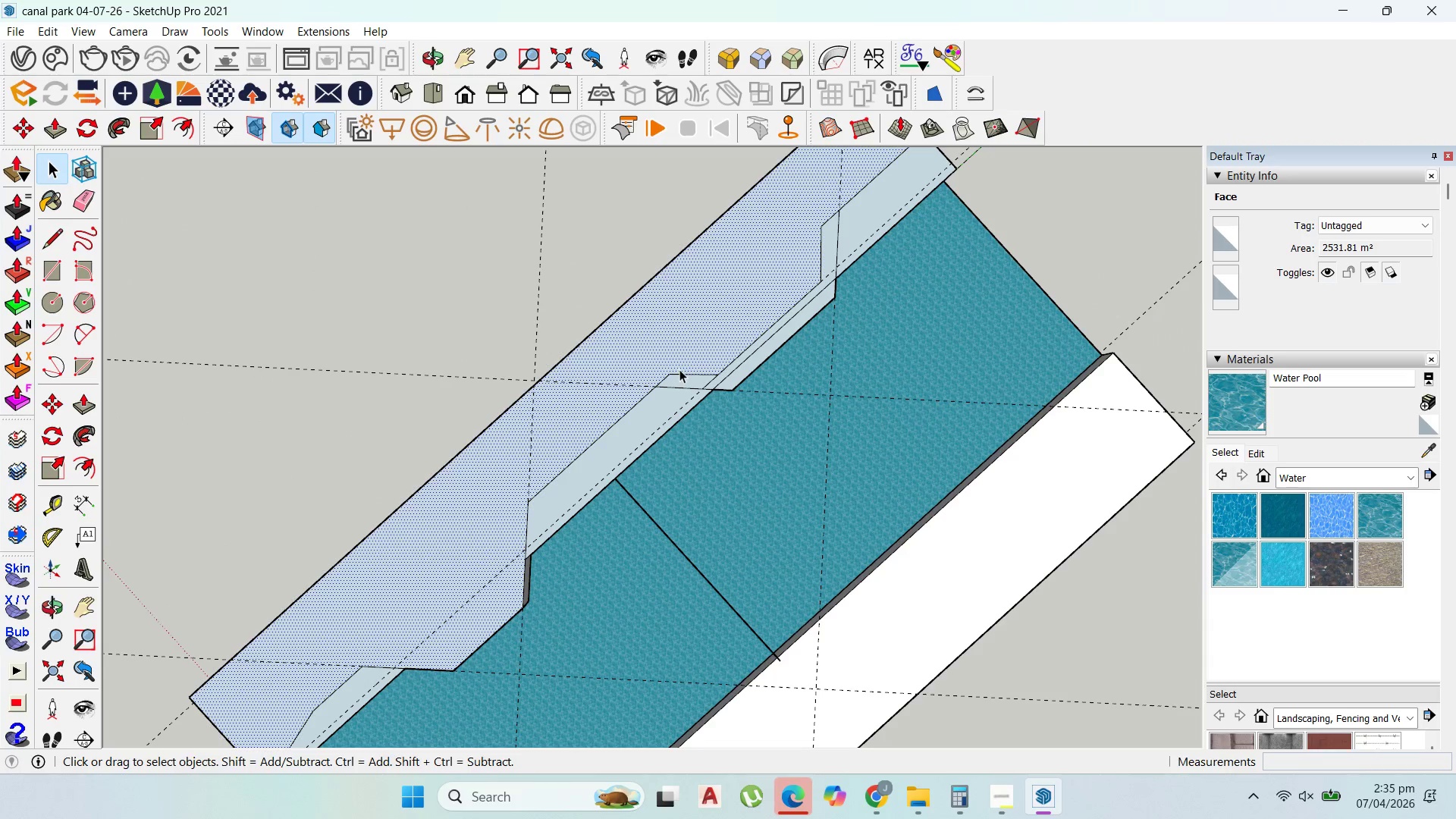 
left_click([666, 375])
 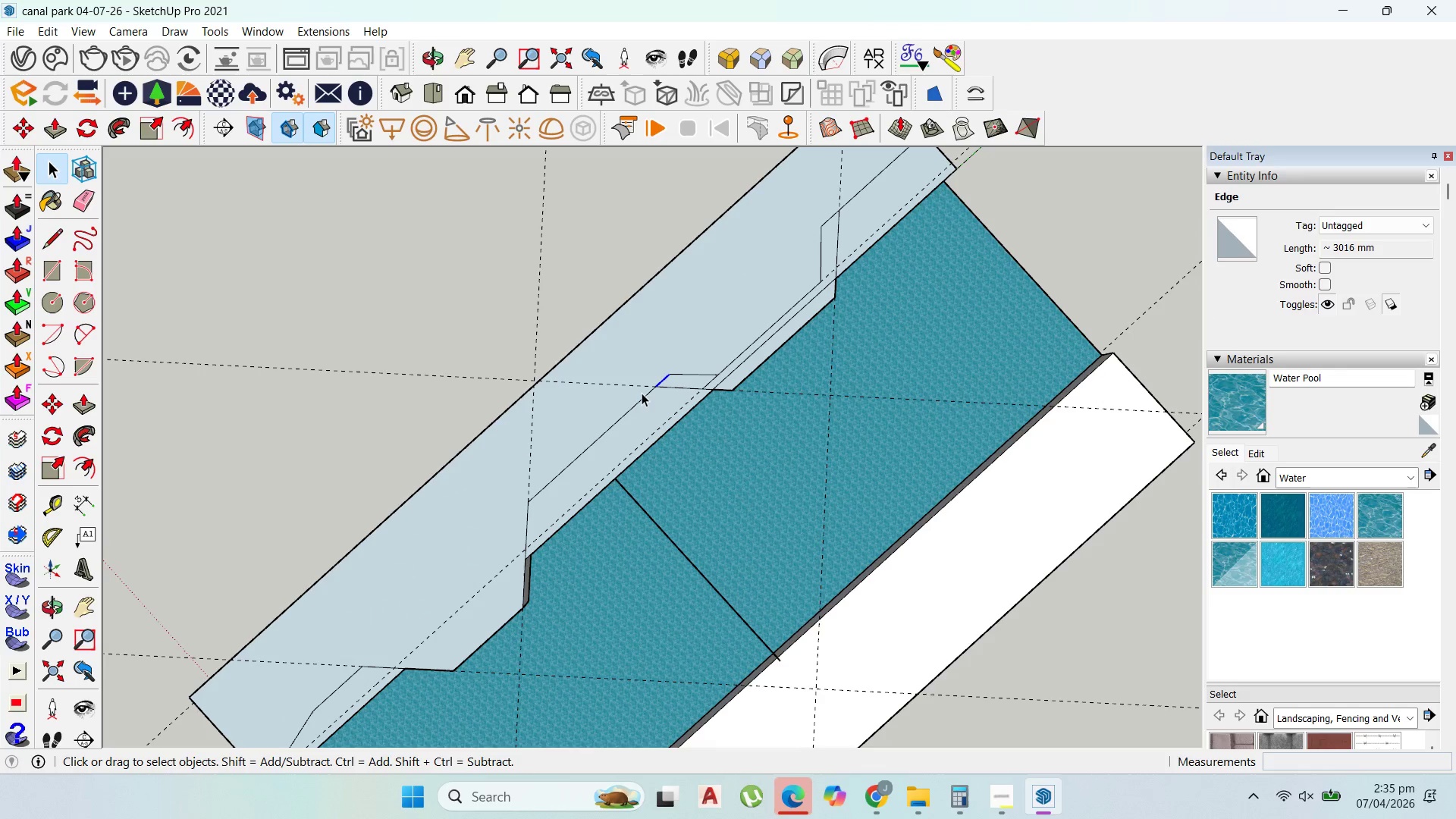 
key(Delete)
 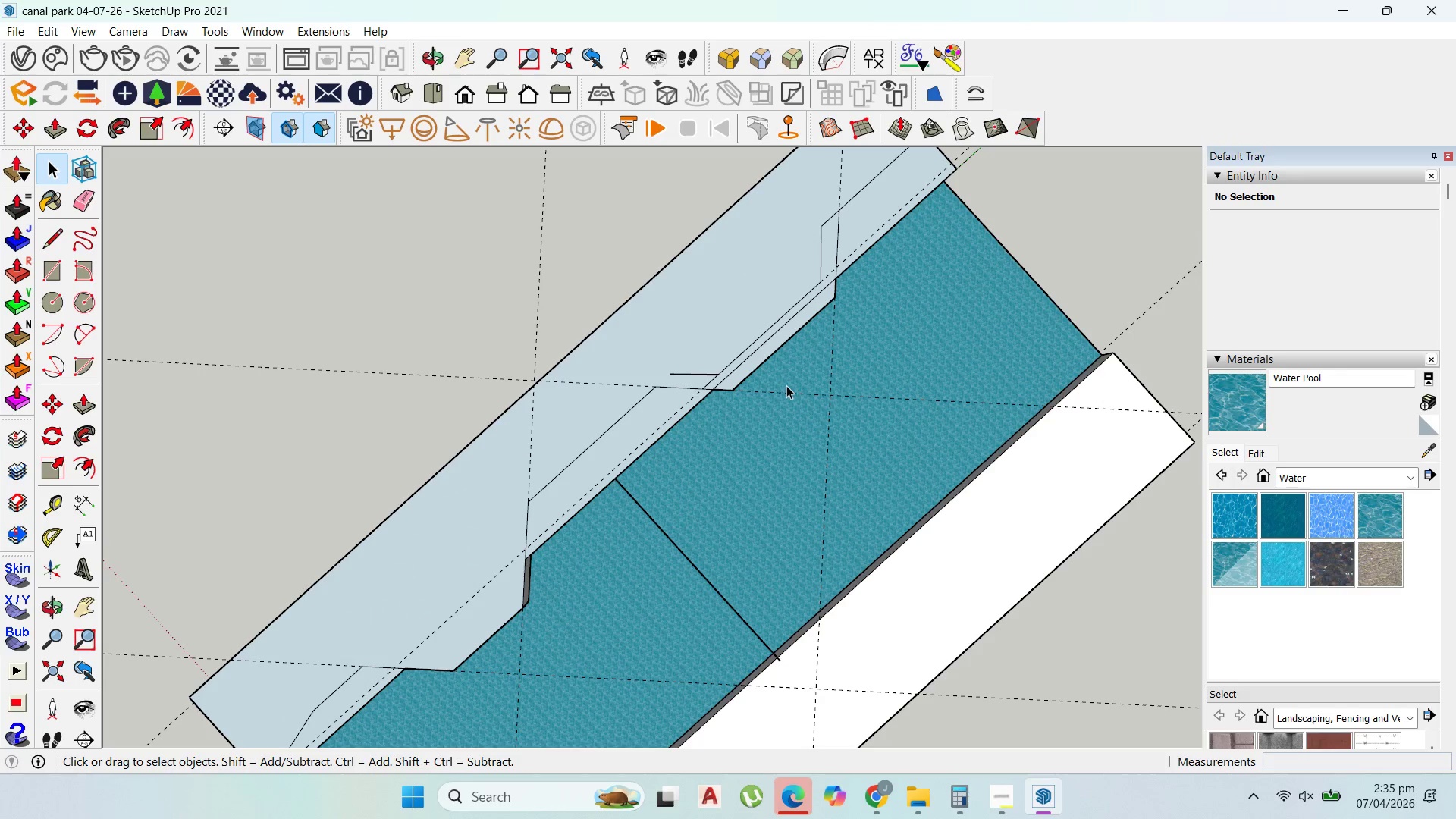 
left_click([695, 373])
 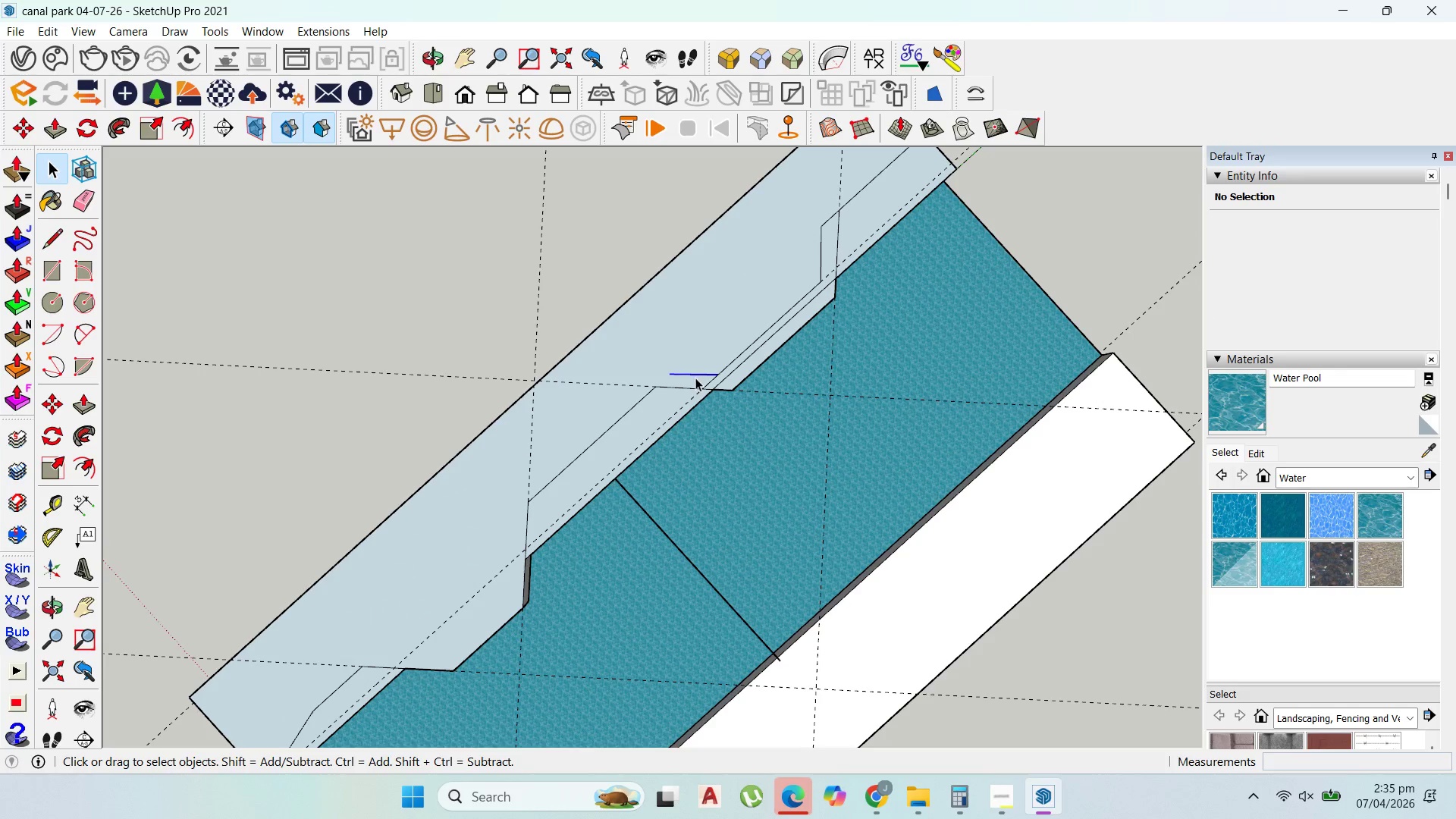 
key(Delete)
 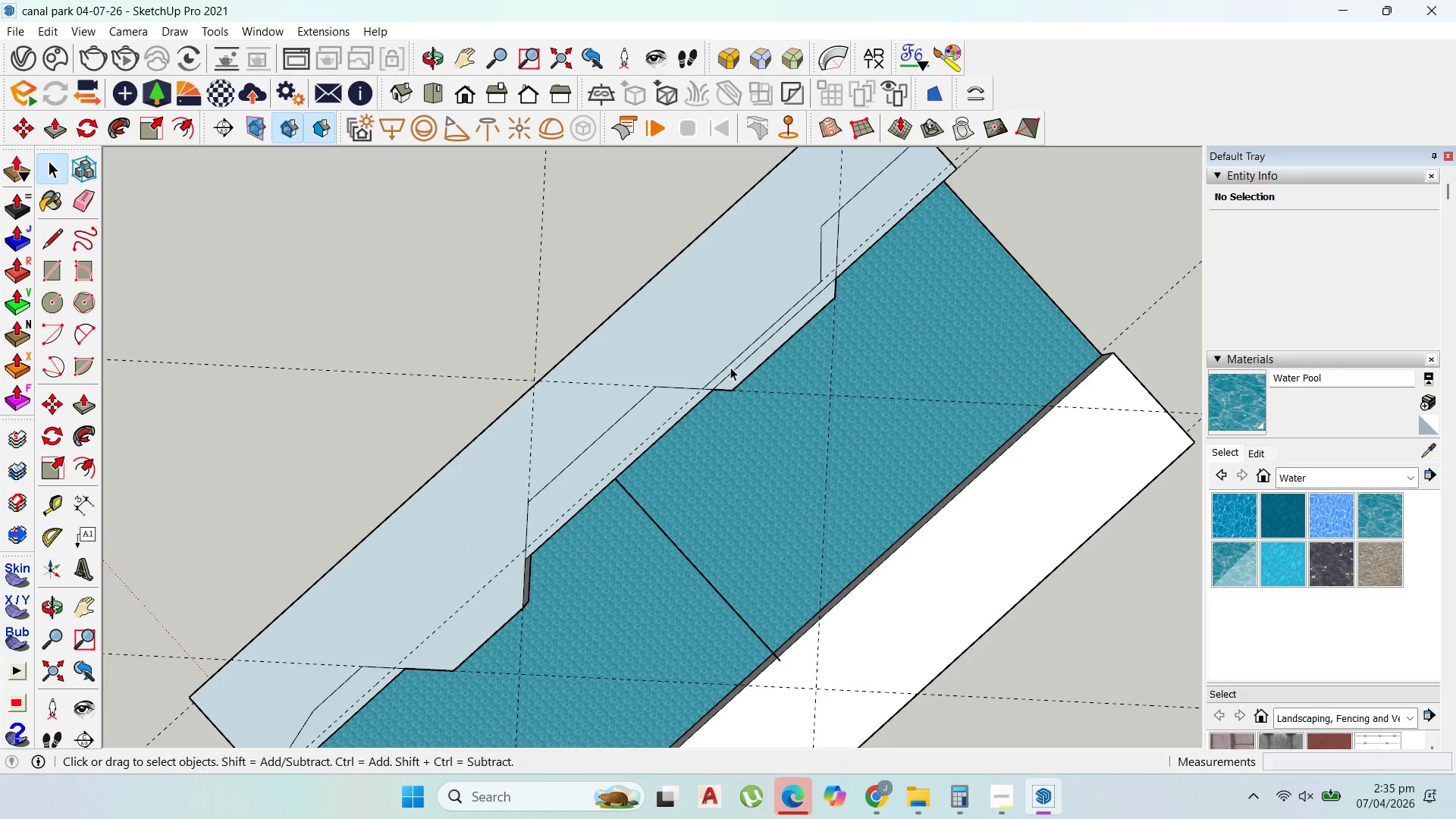 
left_click([728, 364])
 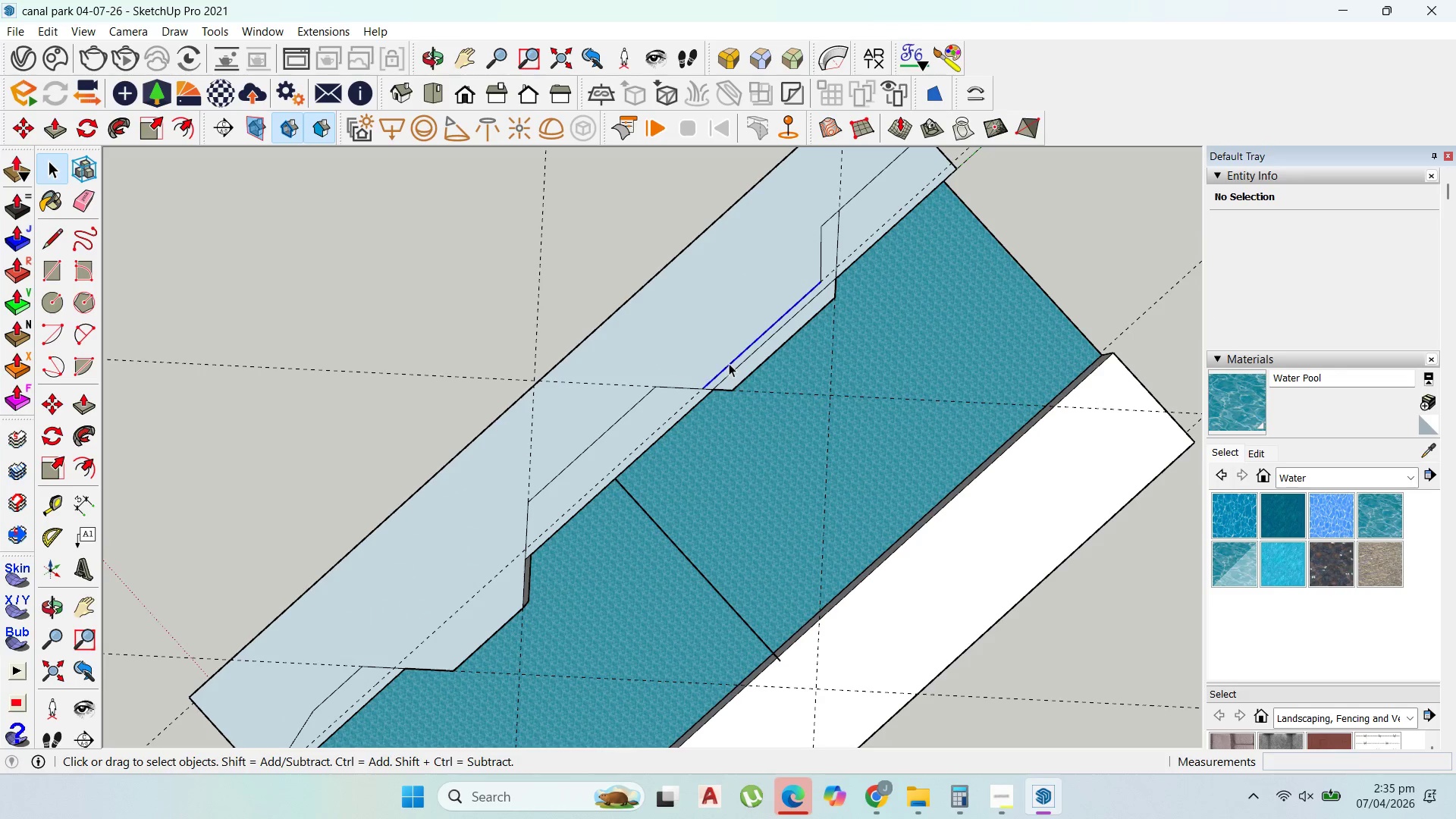 
key(Delete)
 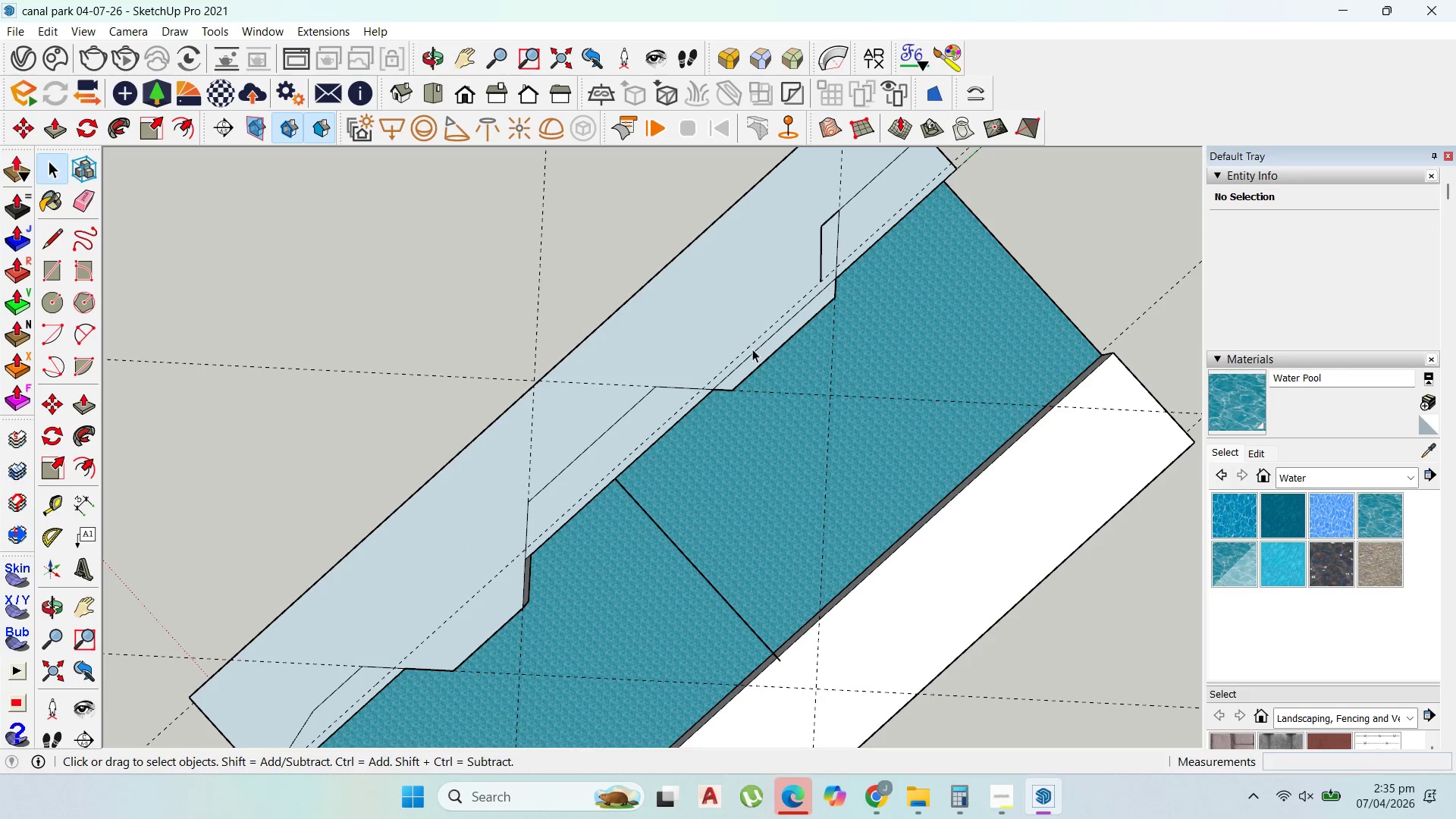 
left_click([754, 353])
 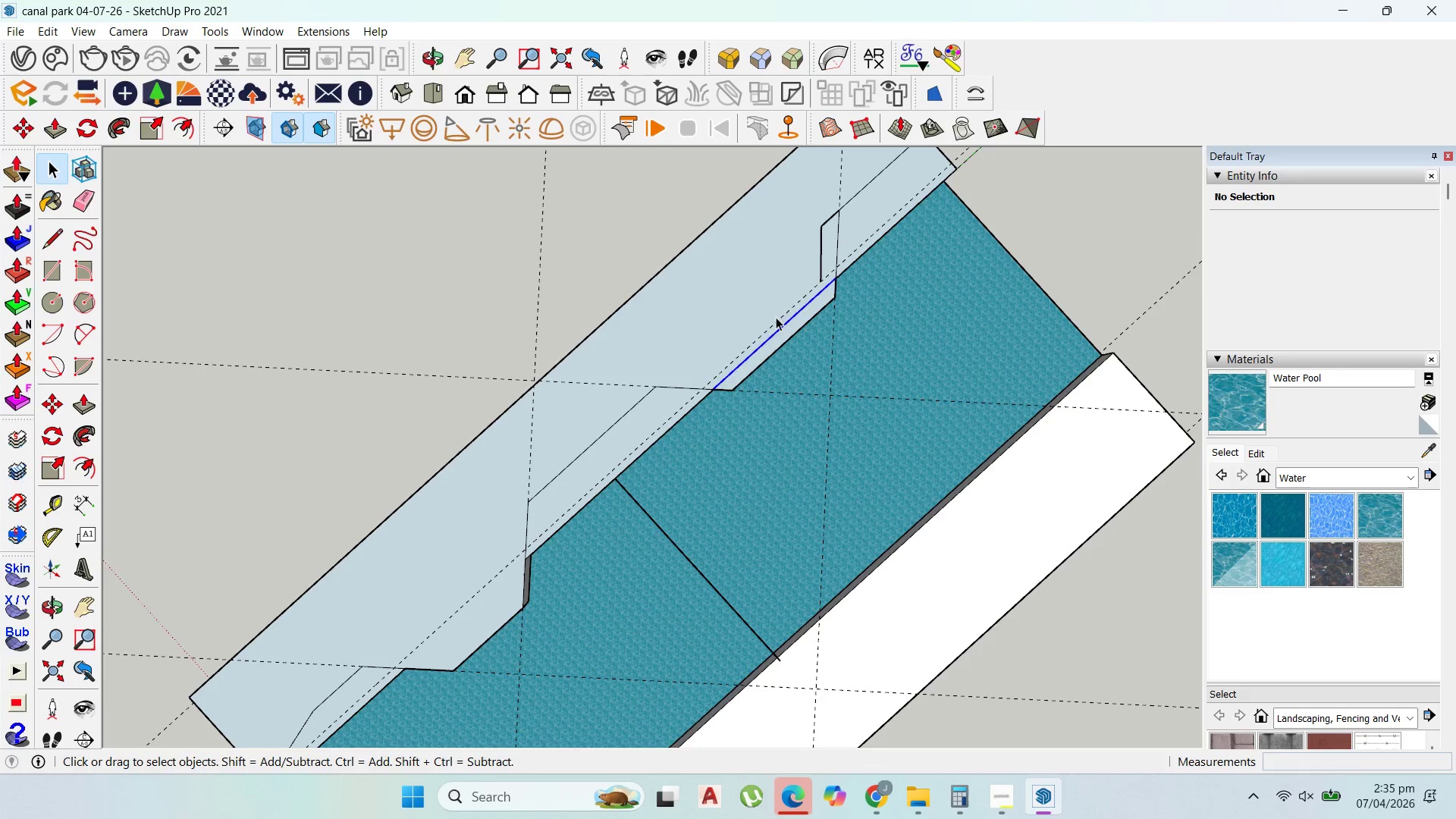 
key(Delete)
 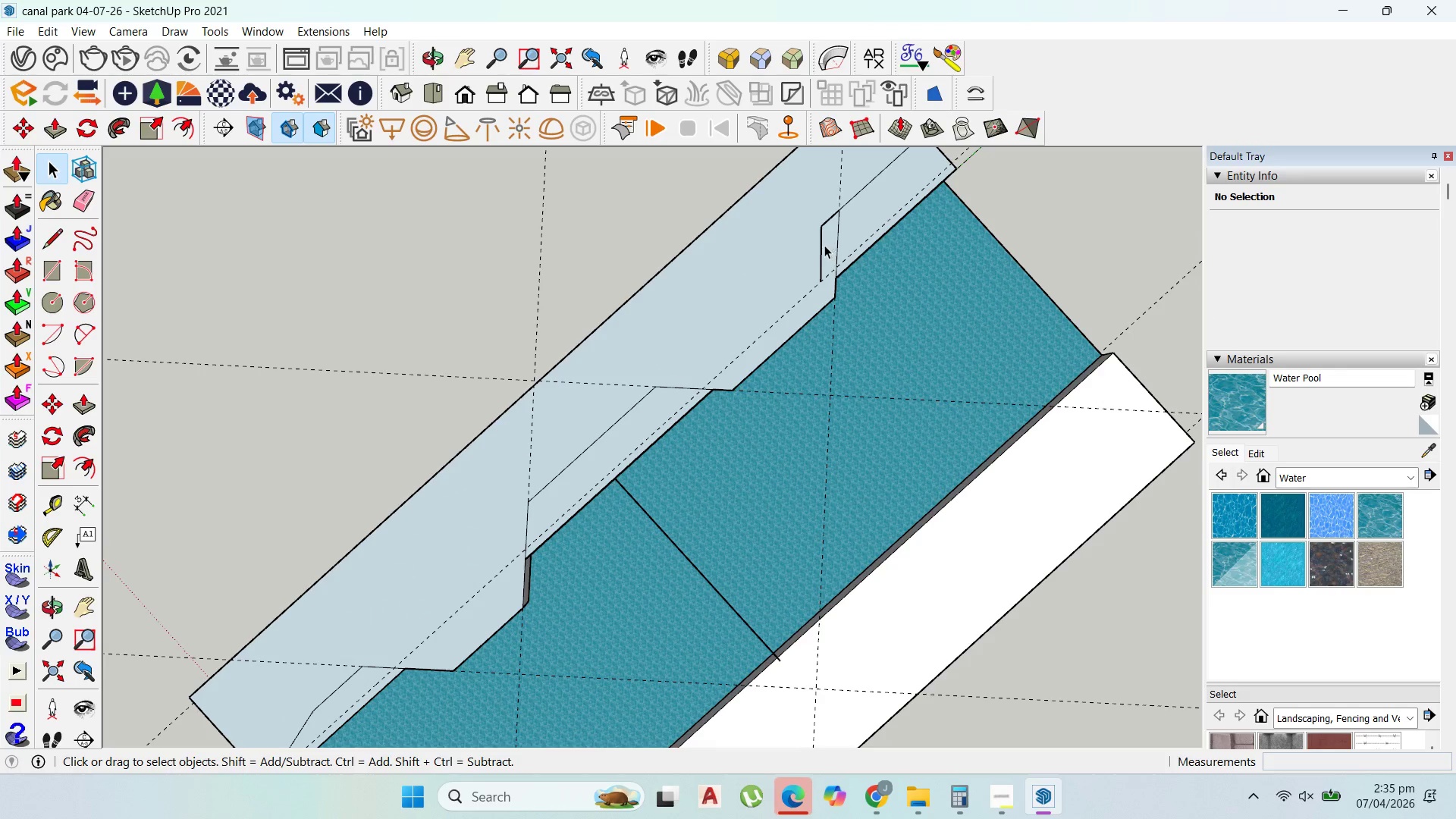 
left_click([820, 243])
 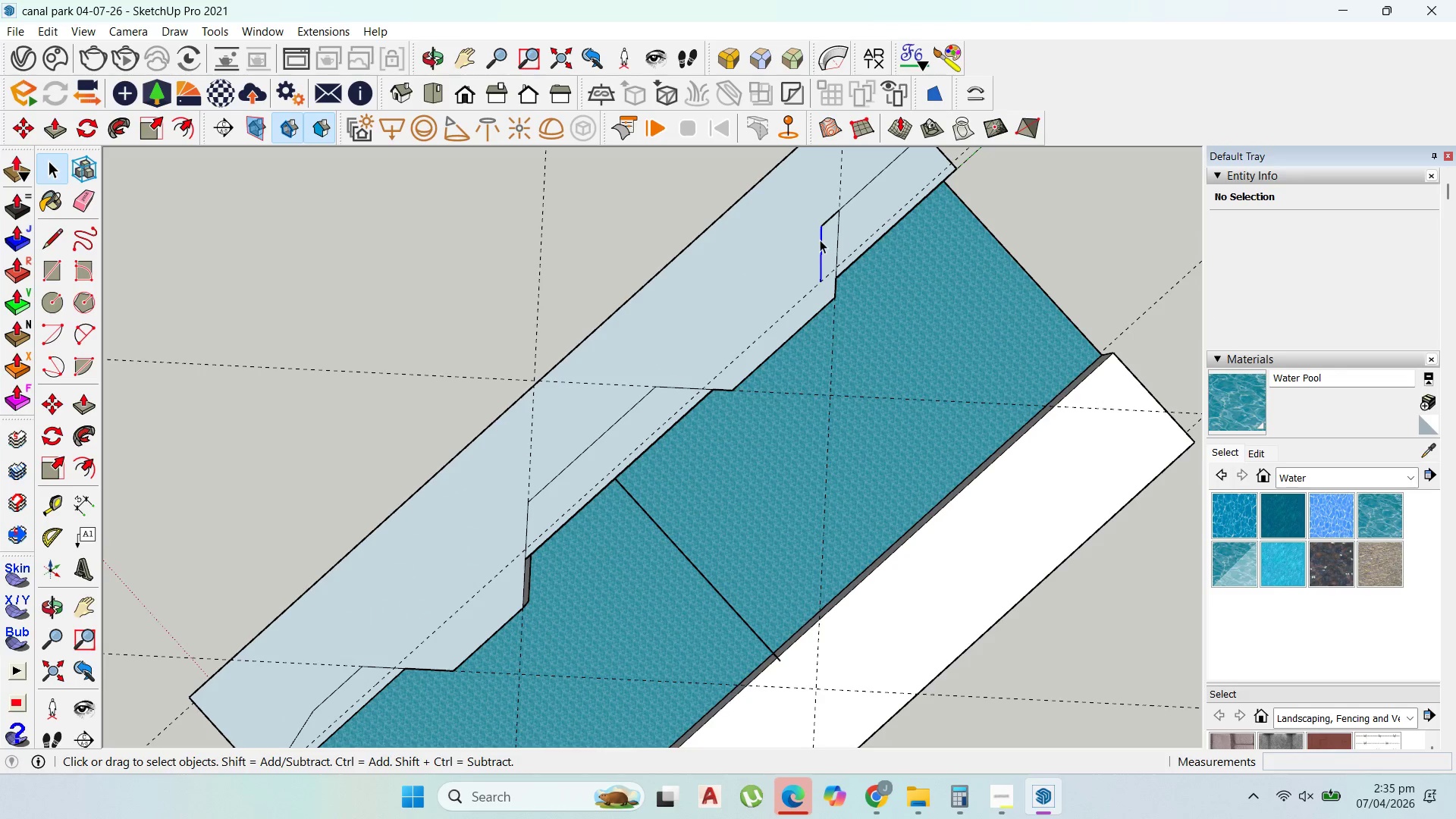 
key(Delete)
 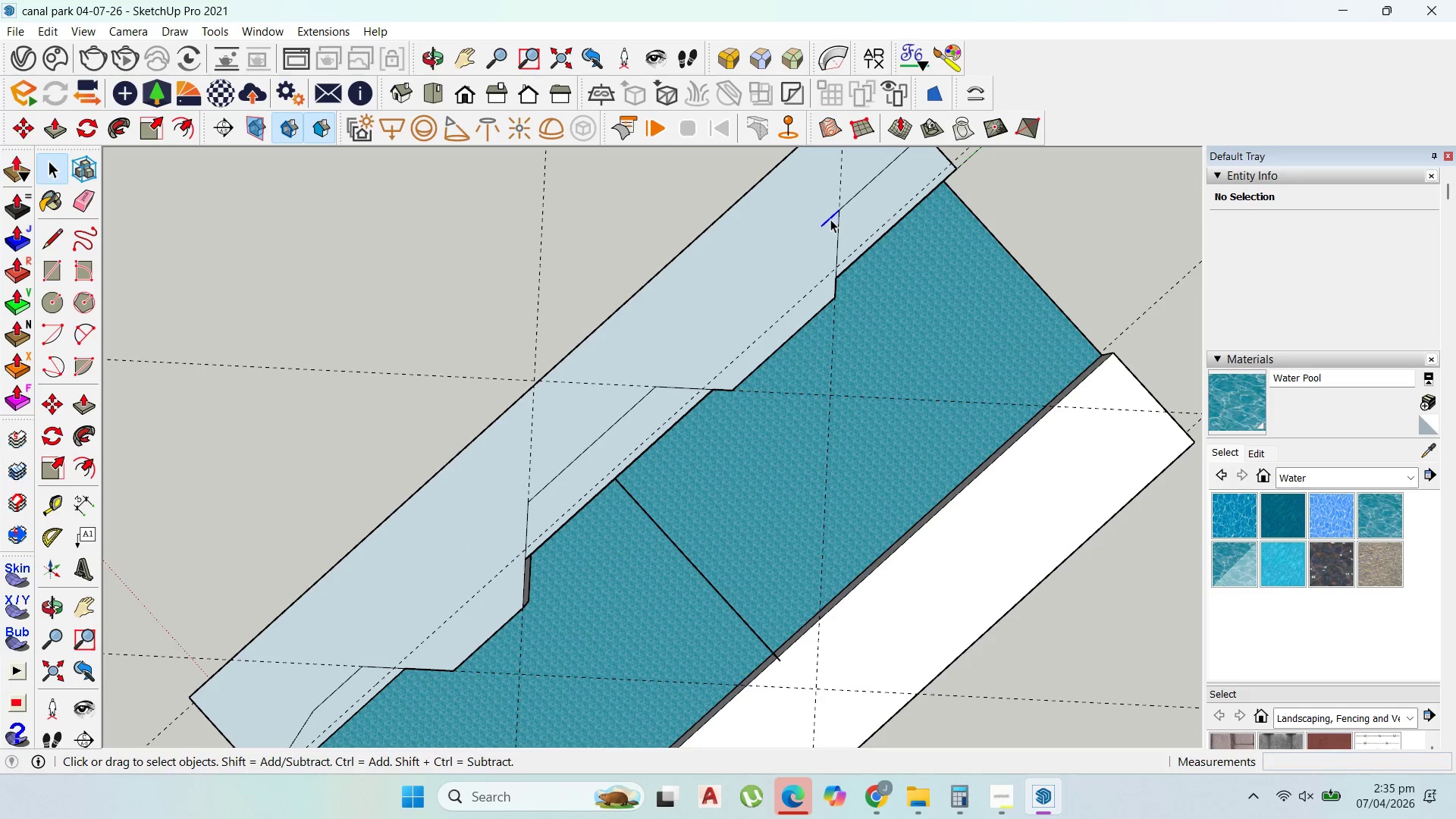 
key(Delete)
 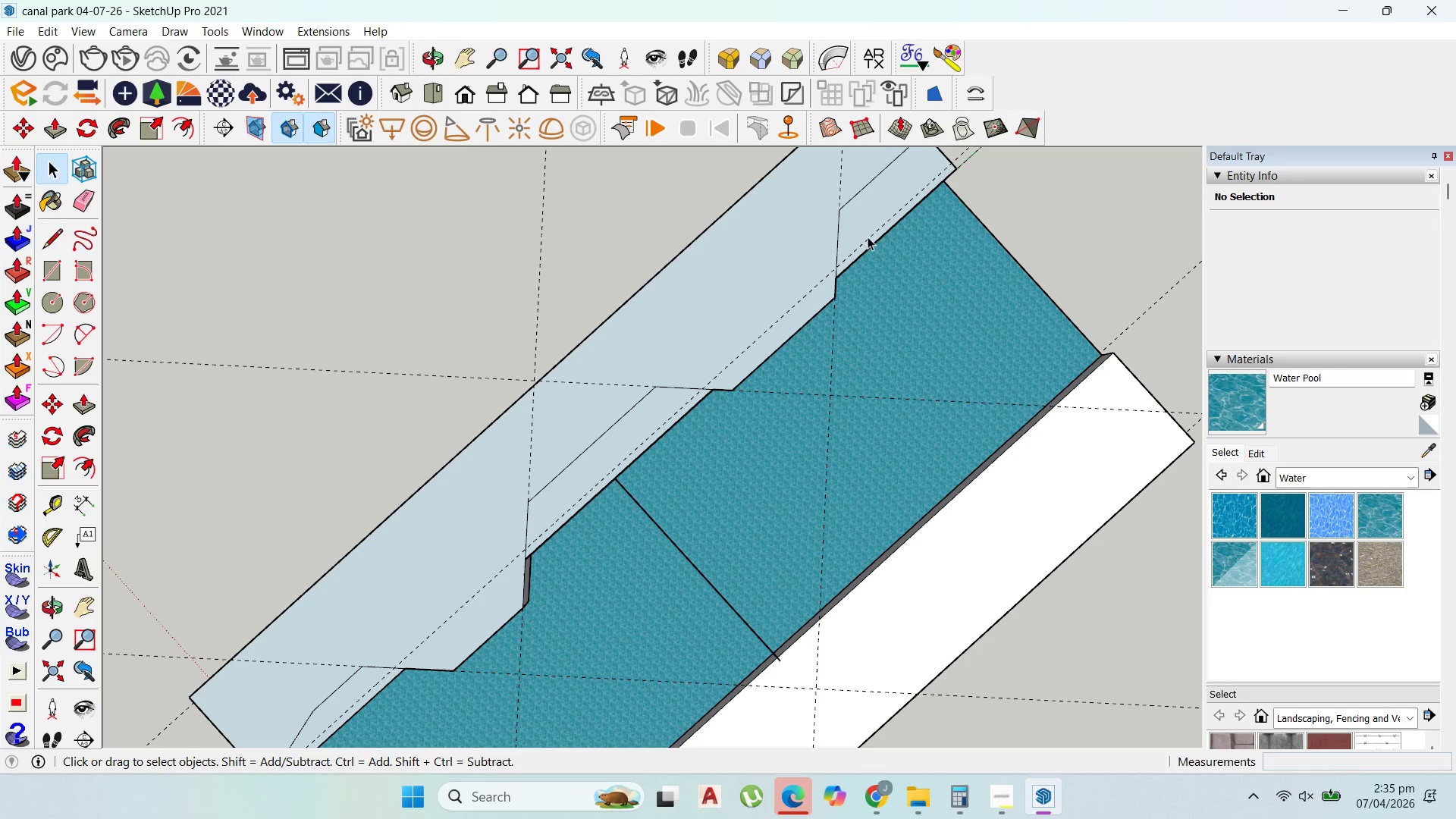 
left_click([868, 237])
 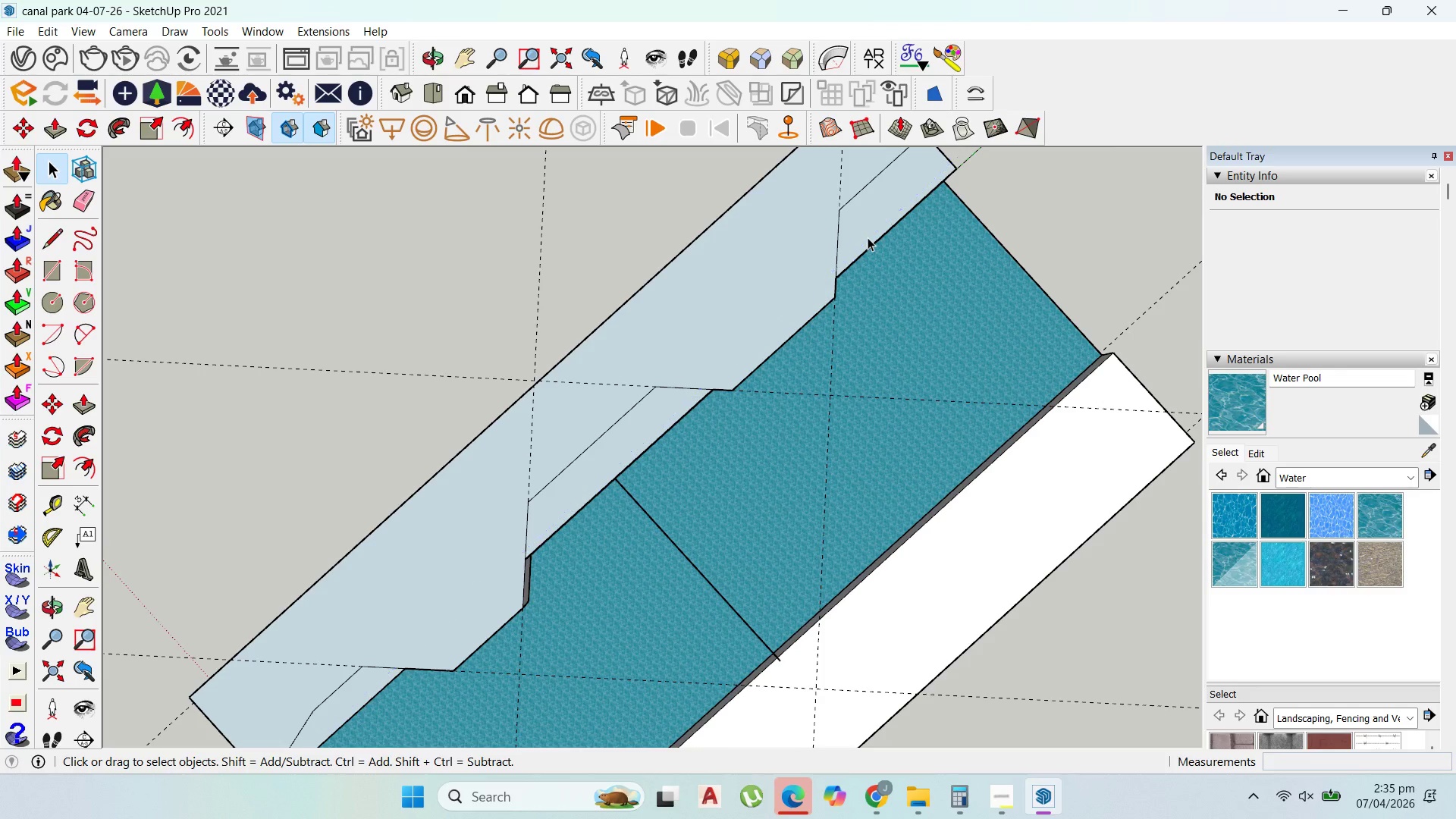 
key(Delete)
 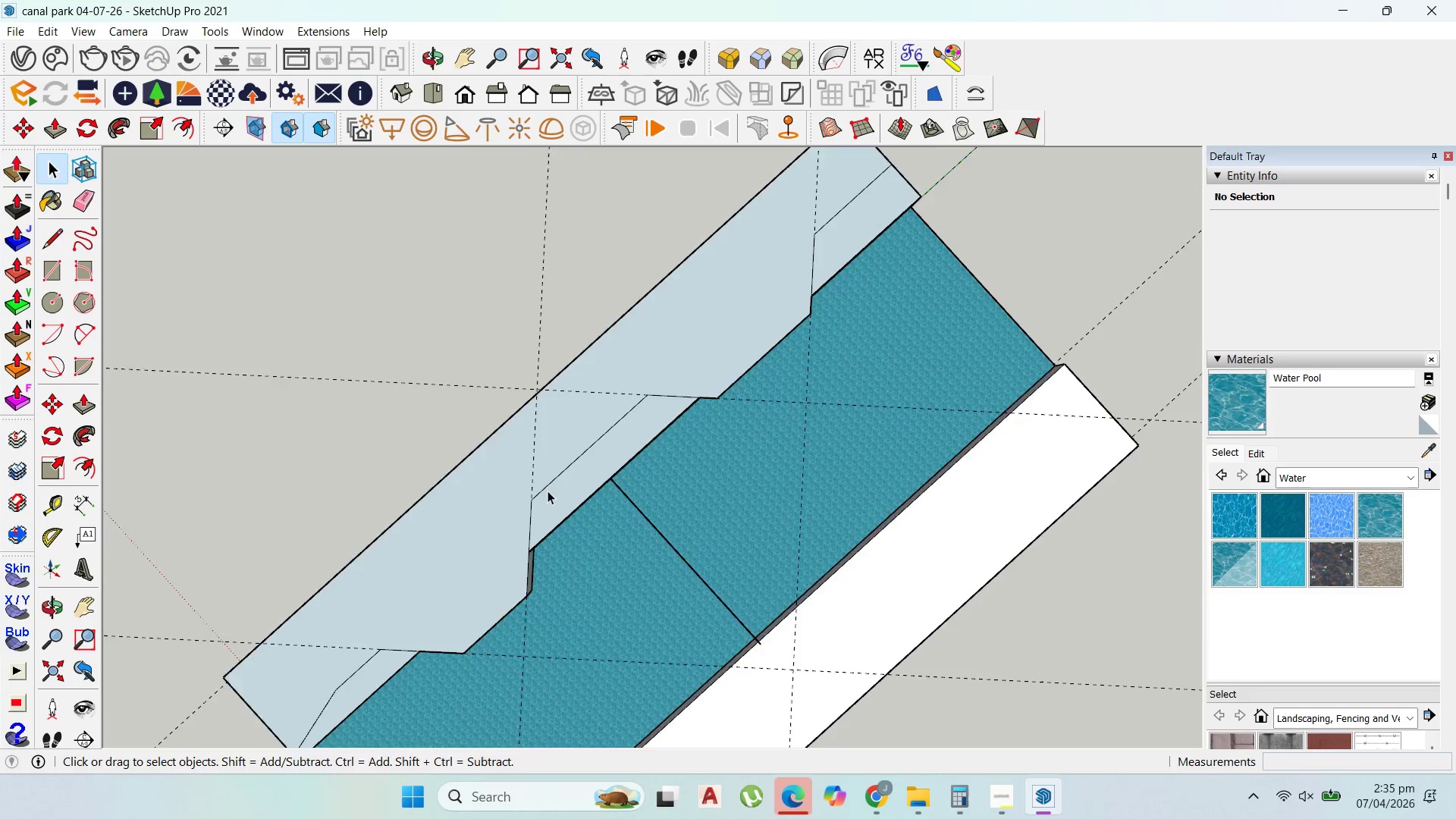 
scroll: coordinate [528, 507], scroll_direction: down, amount: 5.0
 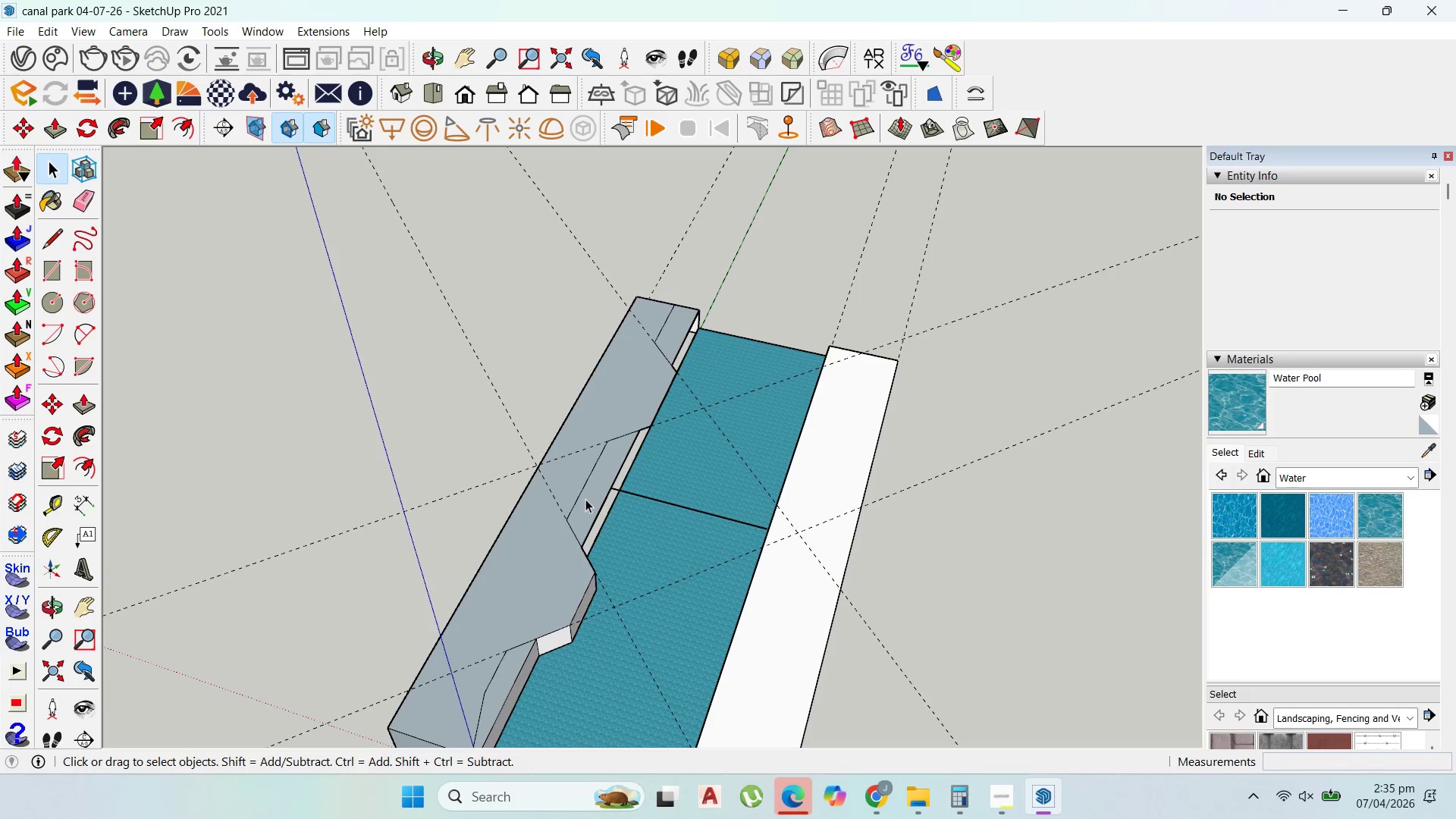 
double_click([578, 499])
 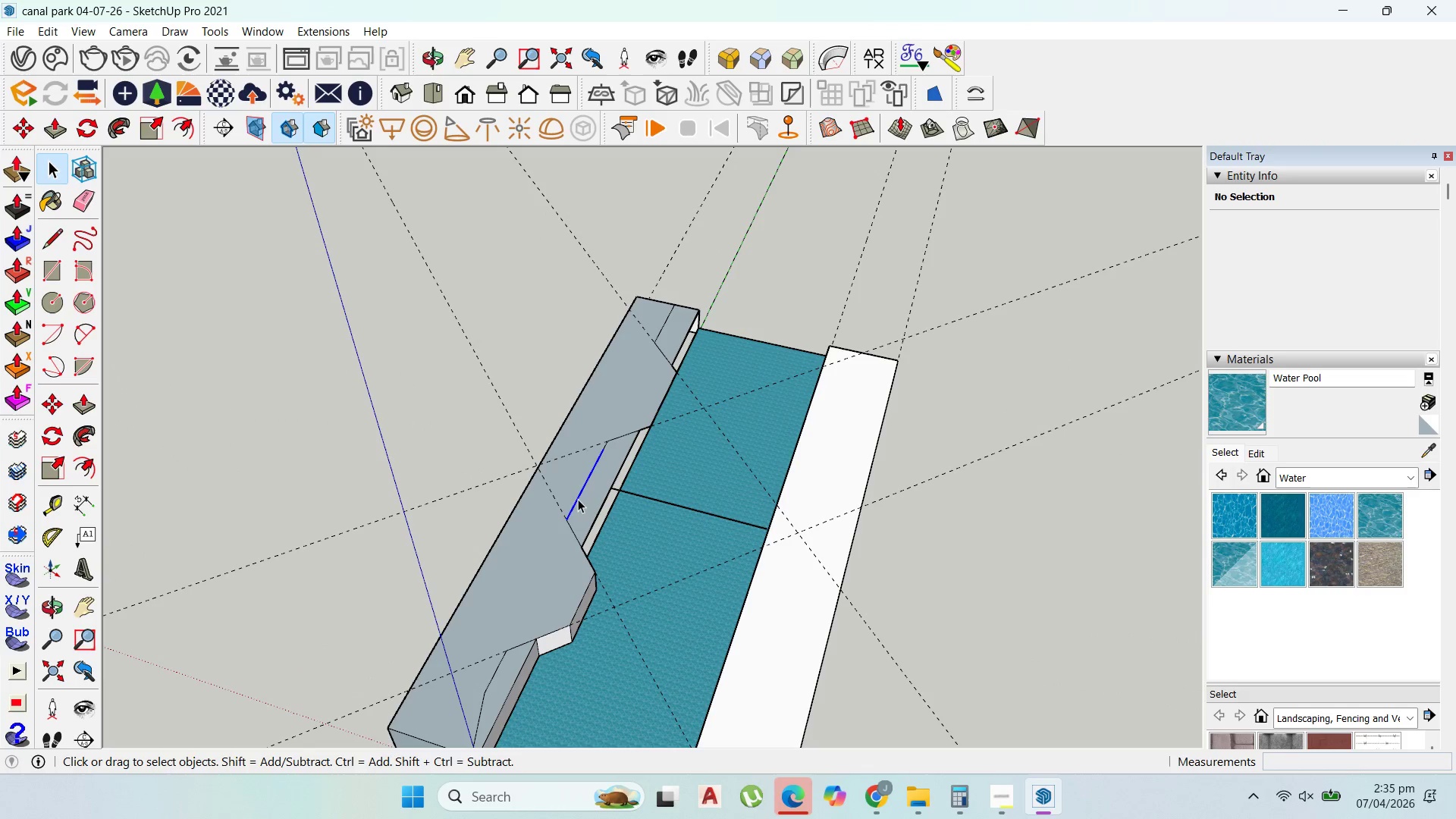 
key(Delete)
 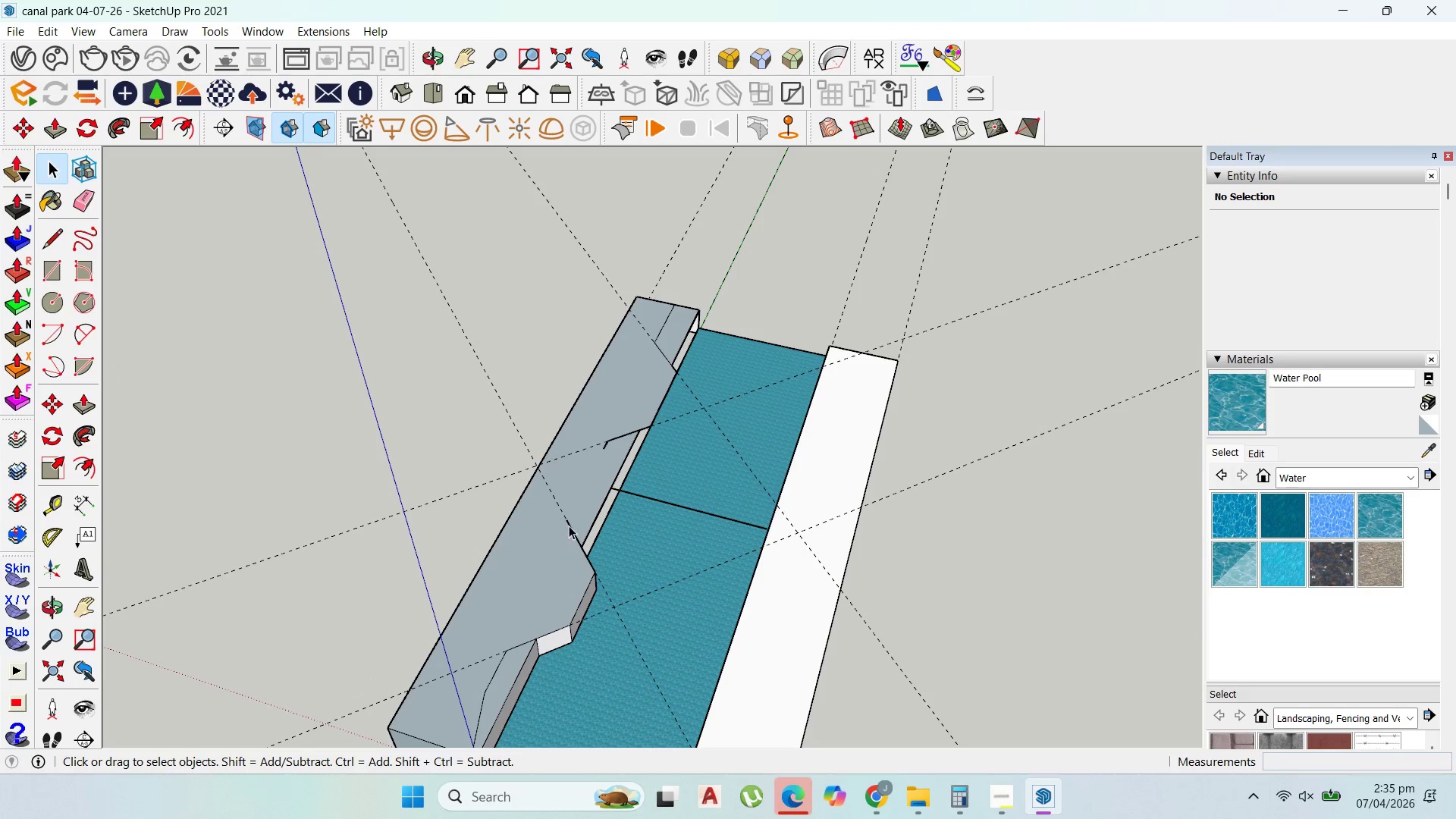 
left_click([569, 526])
 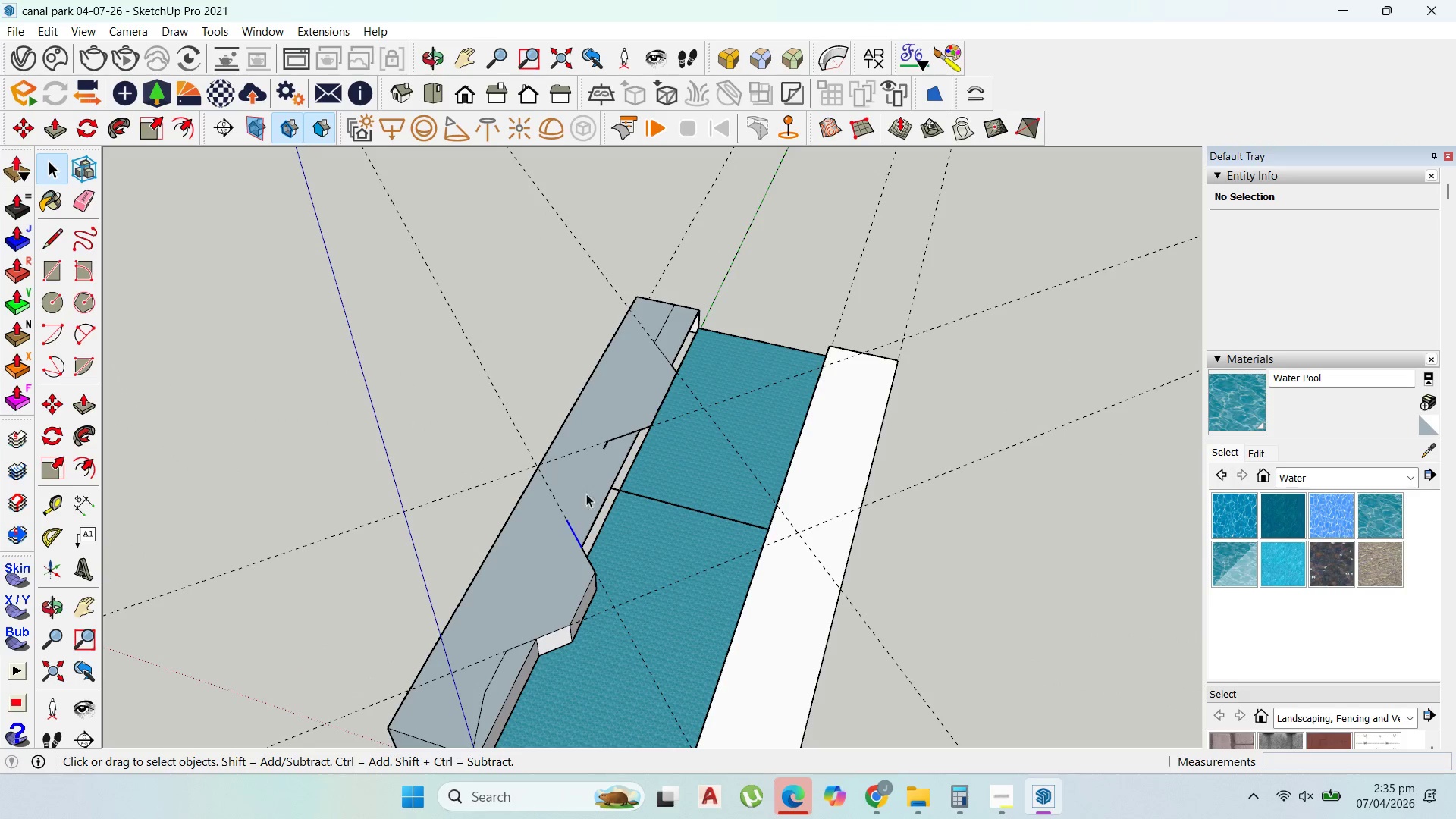 
key(Delete)
 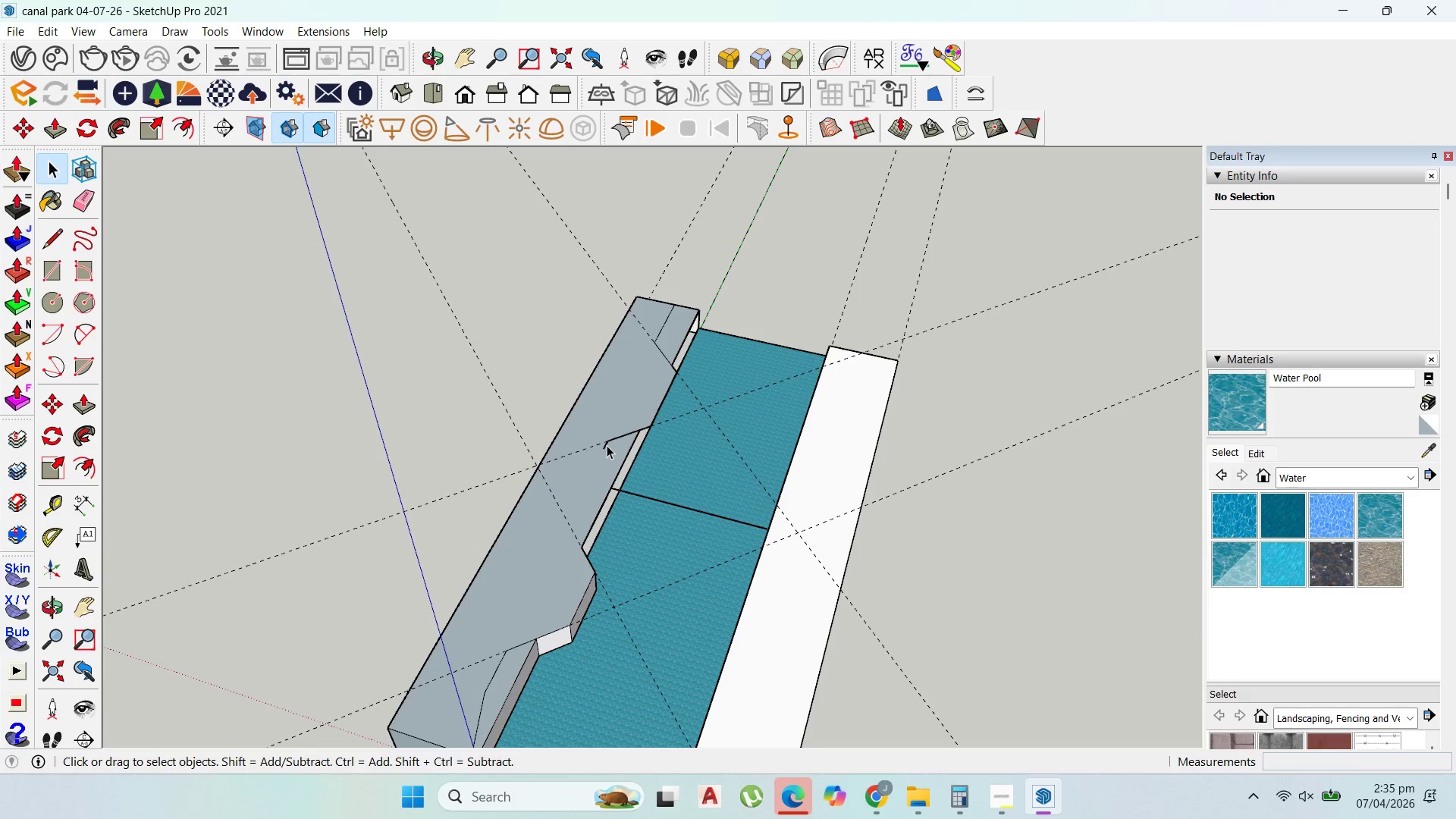 
key(Delete)
 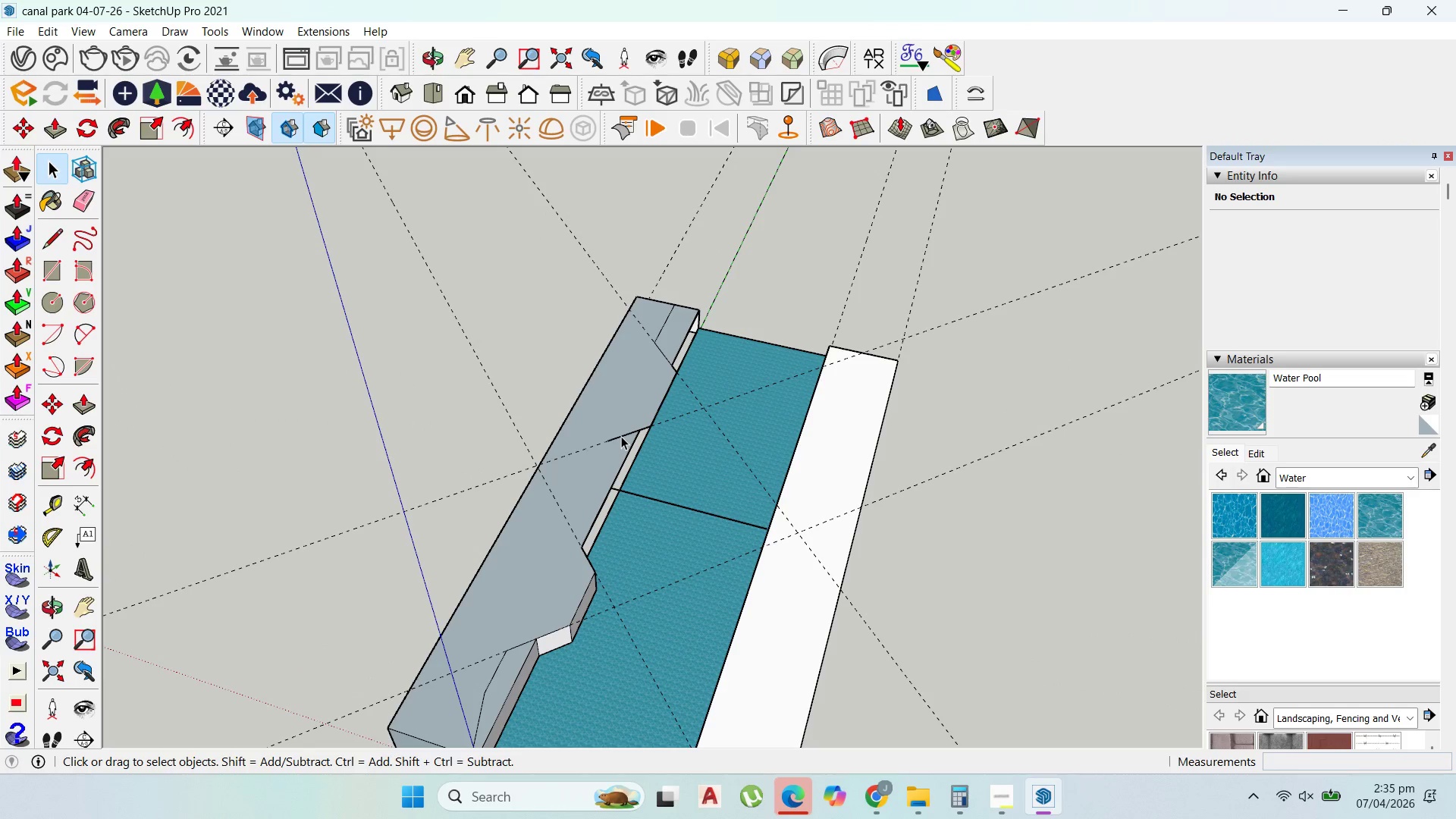 
left_click([621, 436])
 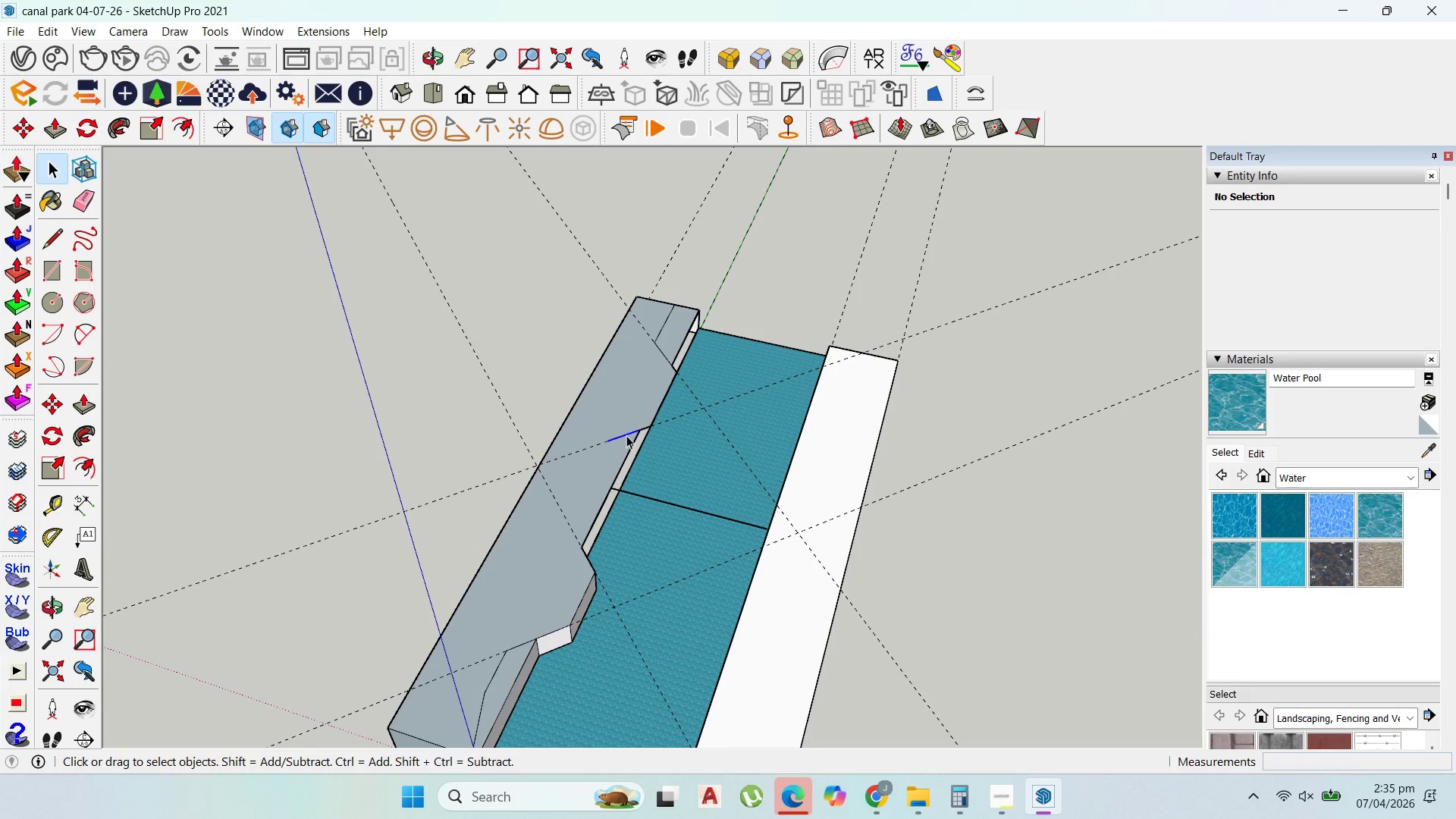 
key(Delete)
 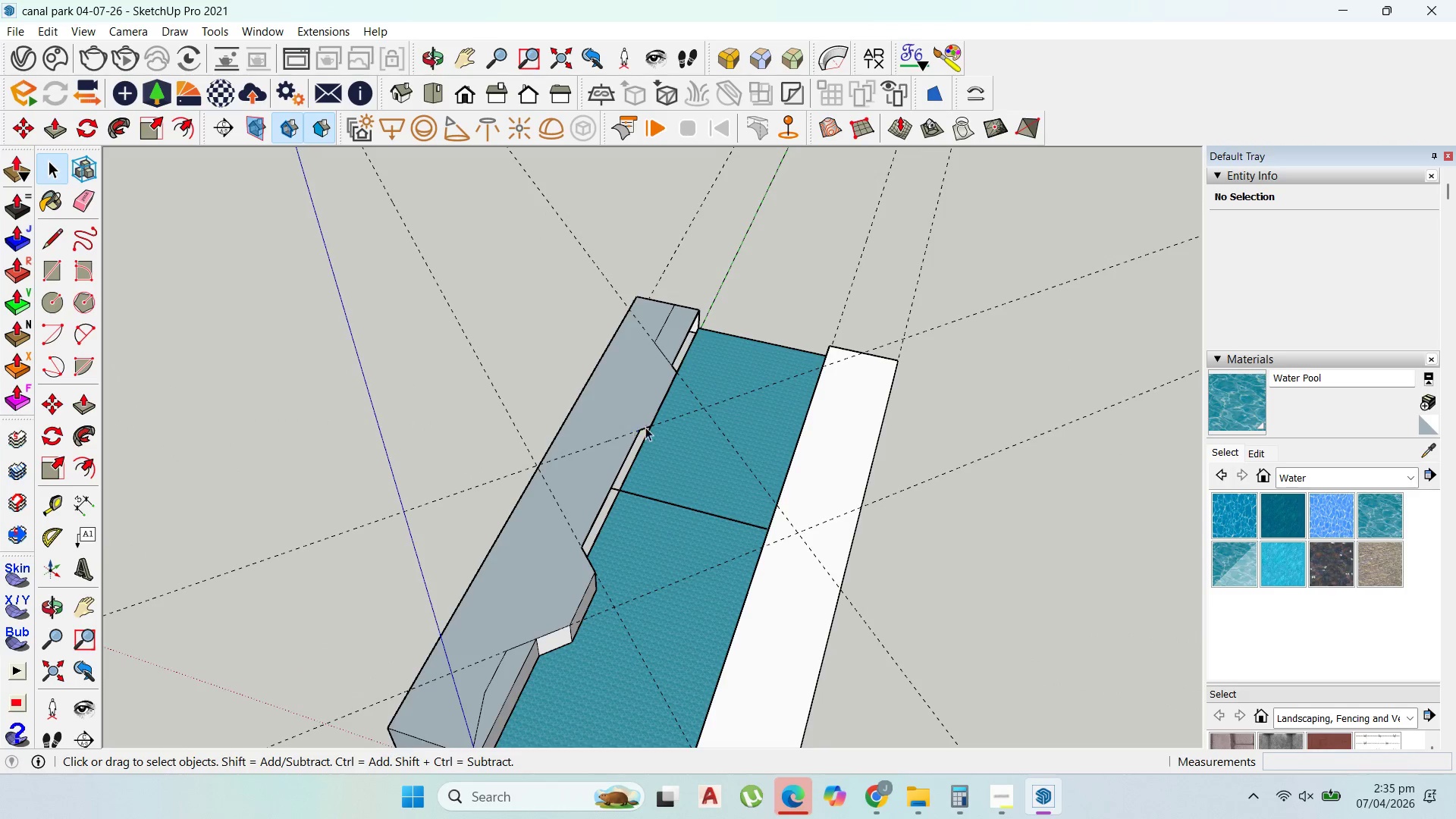 
scroll: coordinate [669, 470], scroll_direction: down, amount: 3.0
 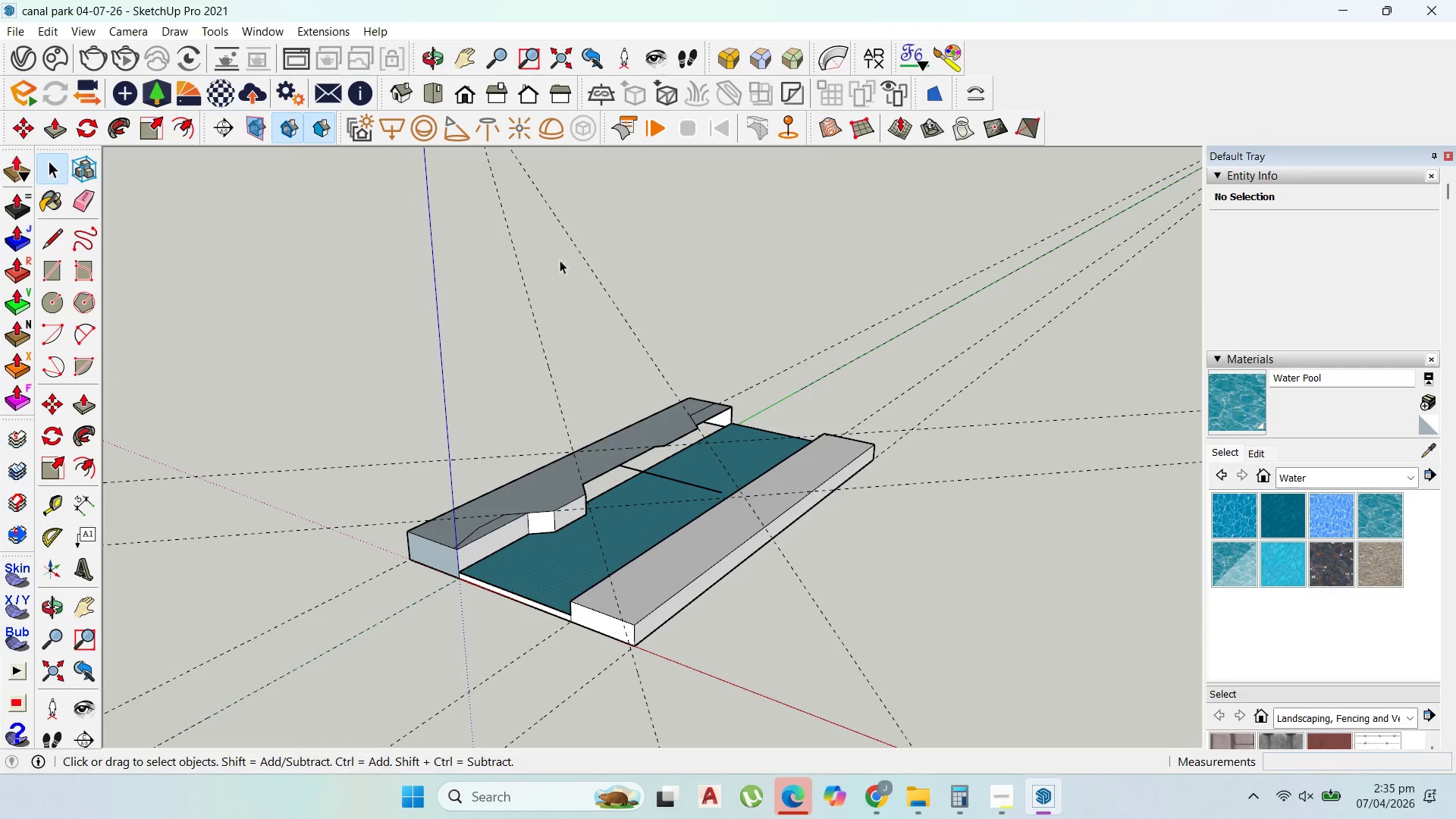 
scroll: coordinate [687, 472], scroll_direction: up, amount: 9.0
 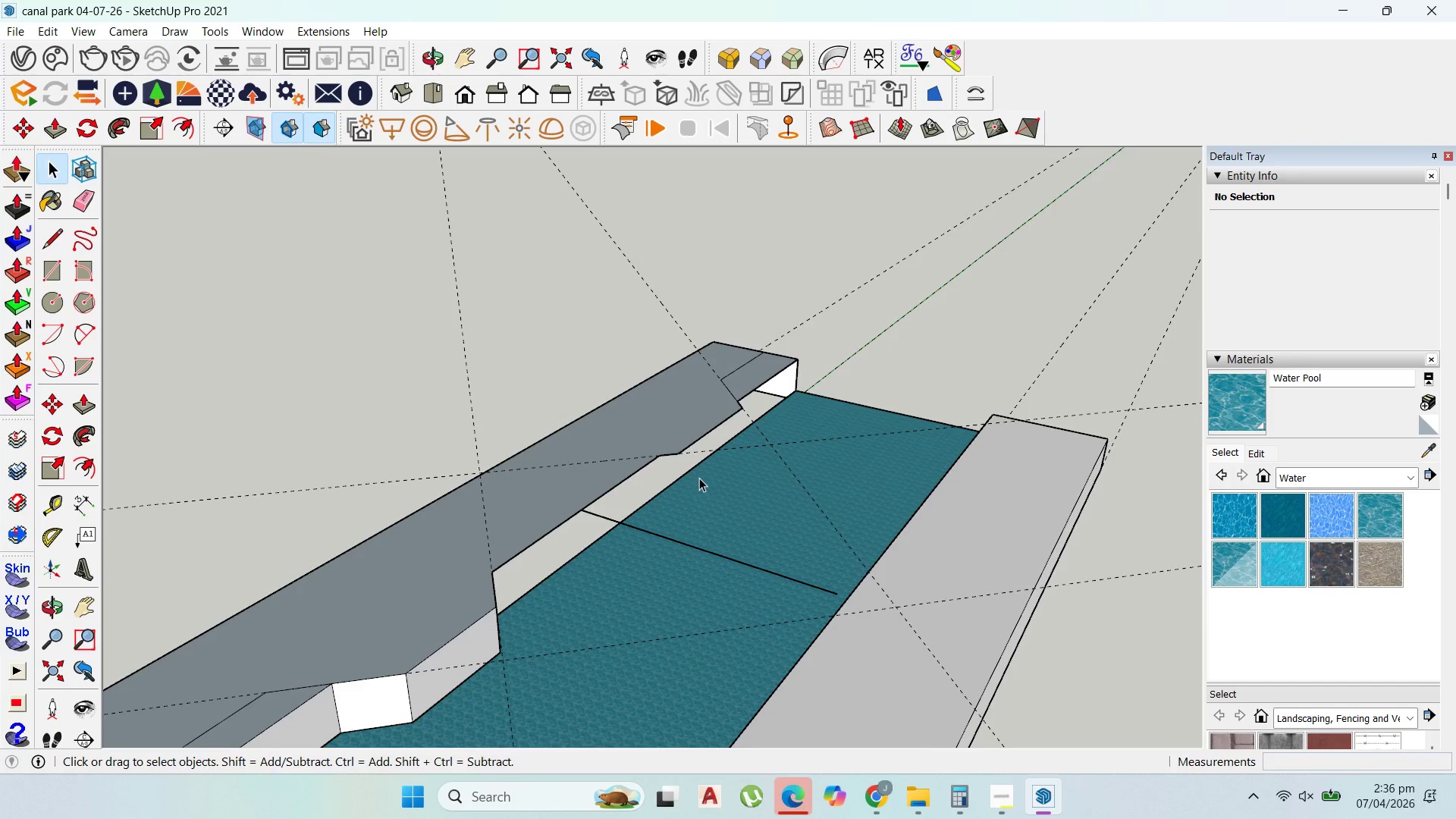 
key(Control+Z)
 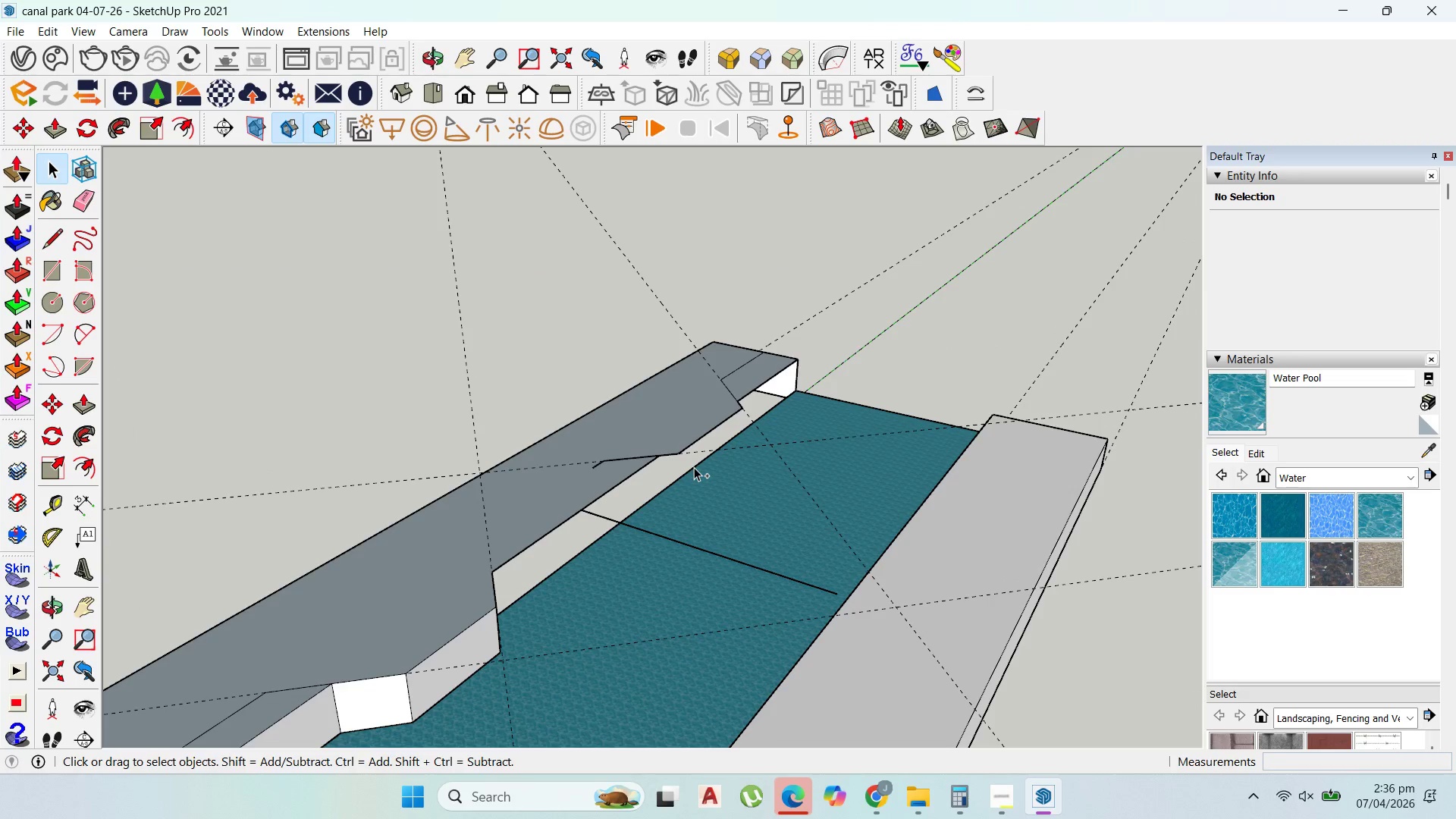 
key(Control+Z)
 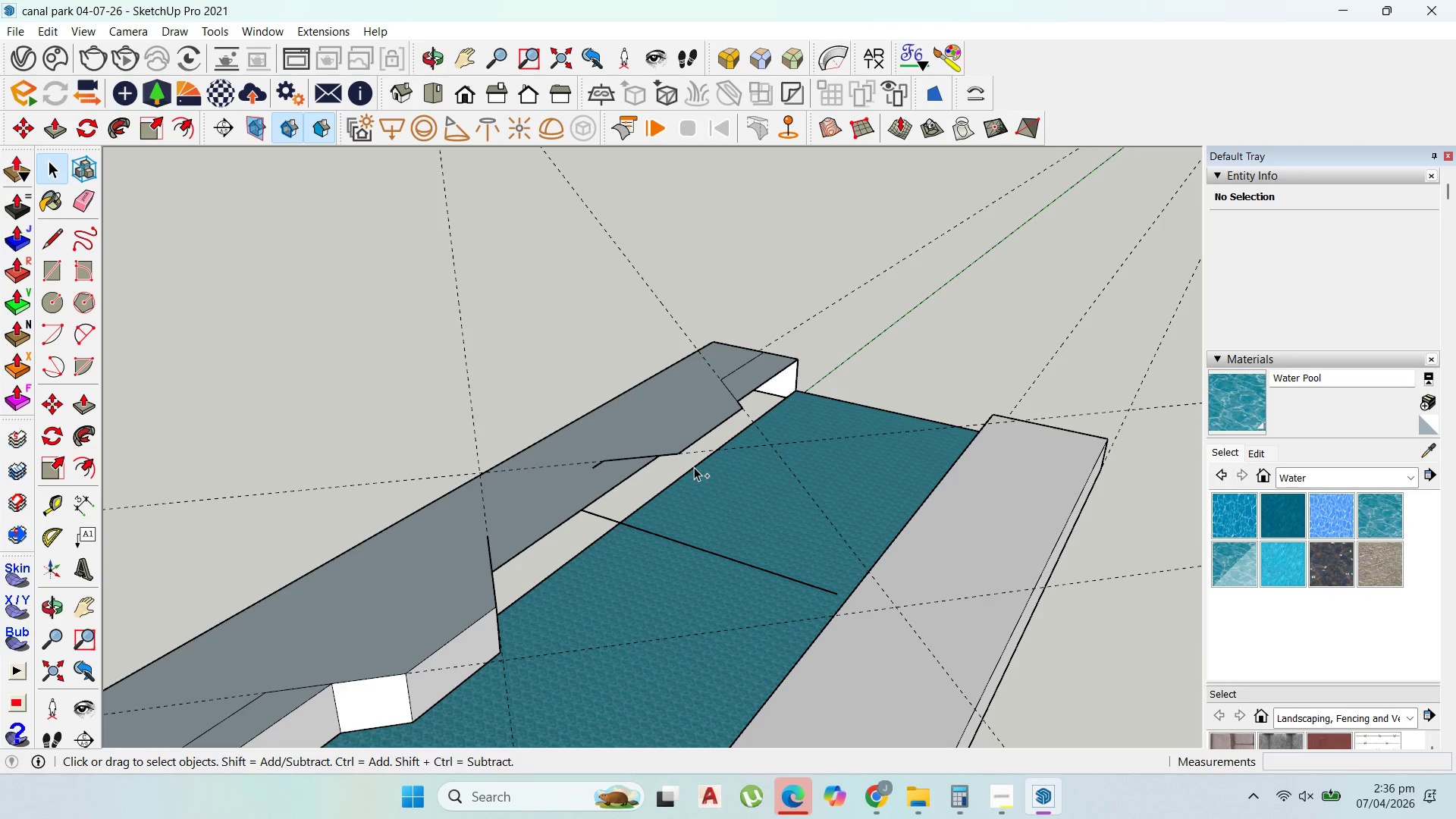 
key(Control+Z)
 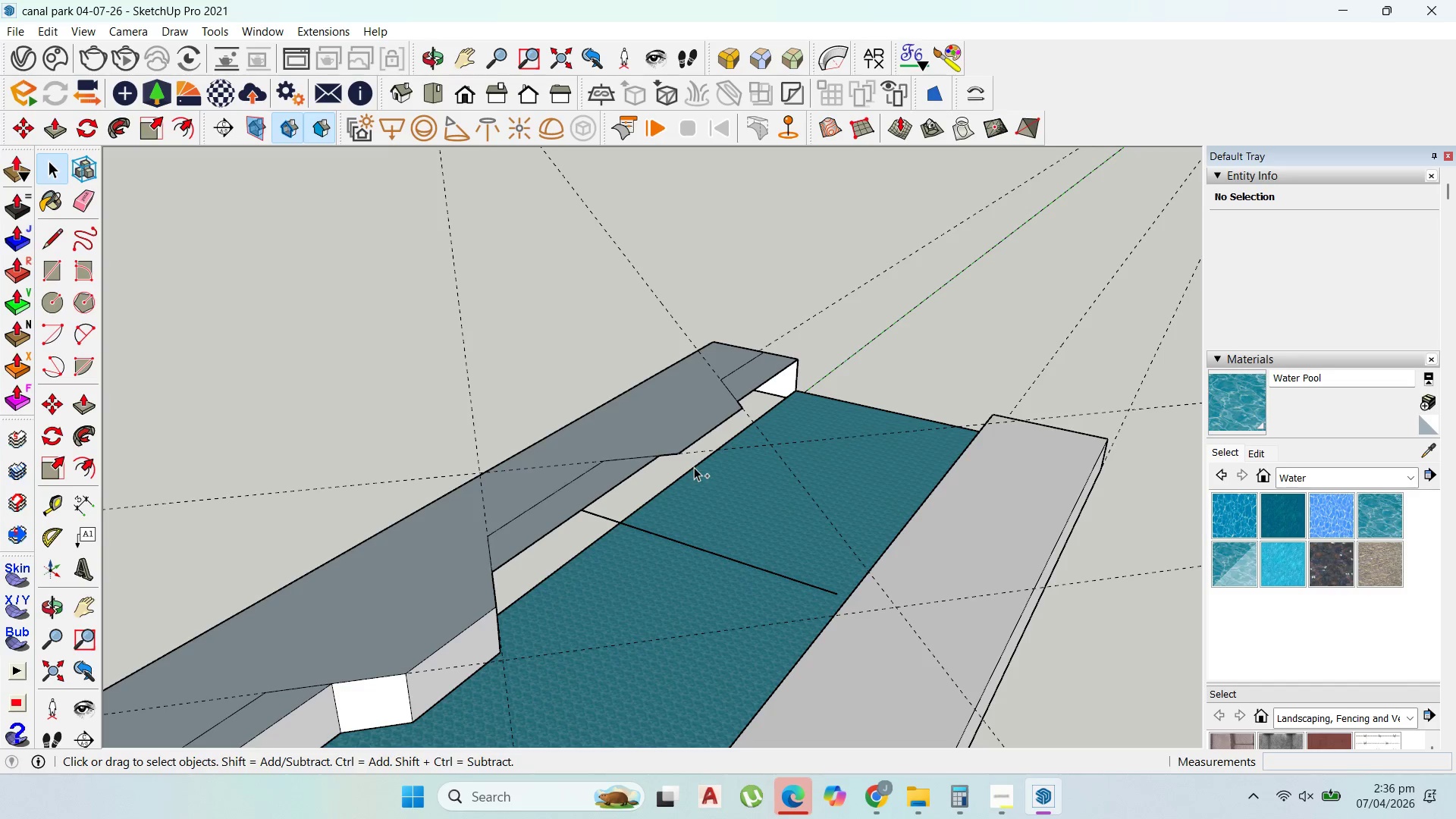 
key(Control+Z)
 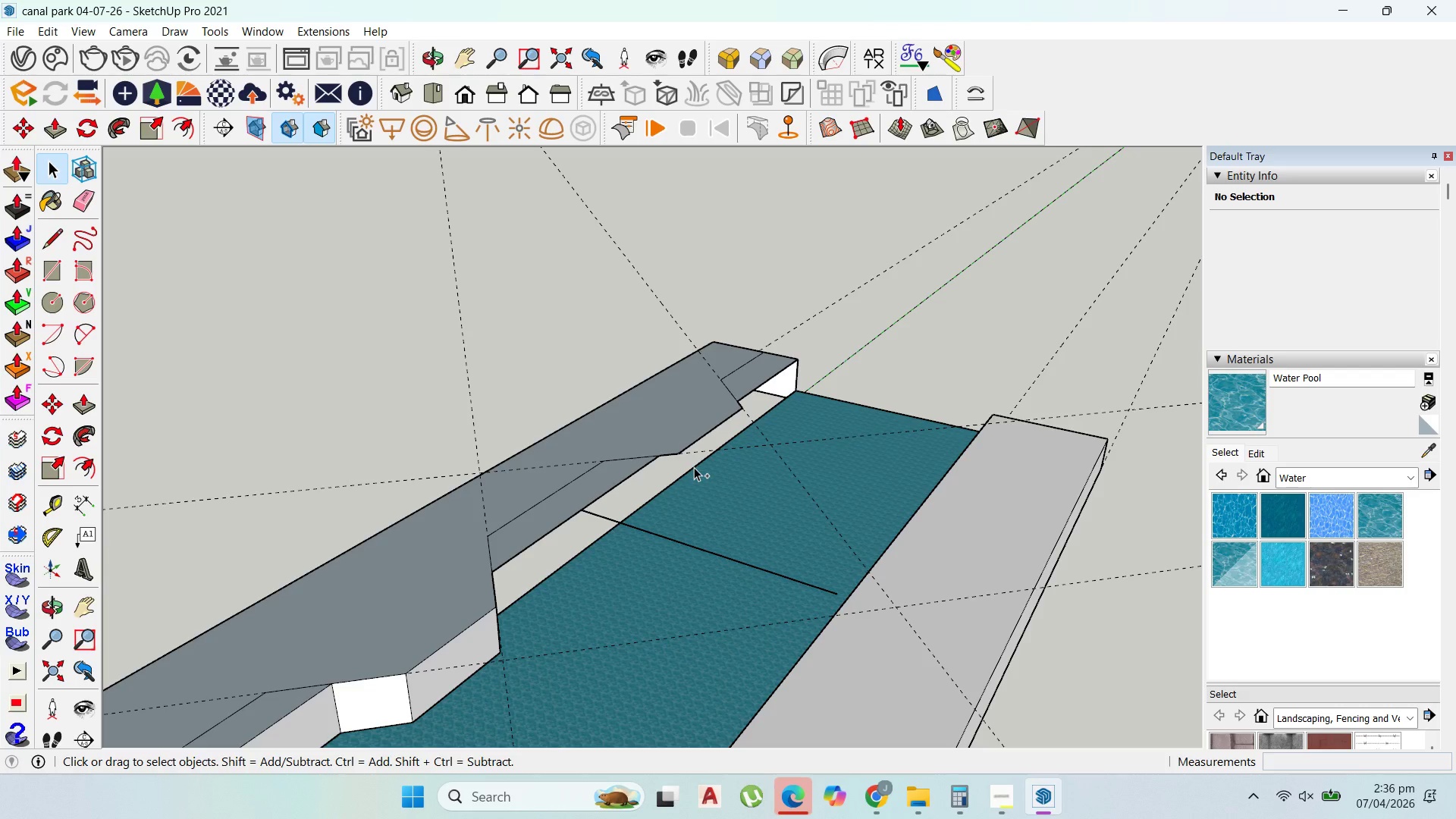 
key(Control+Z)
 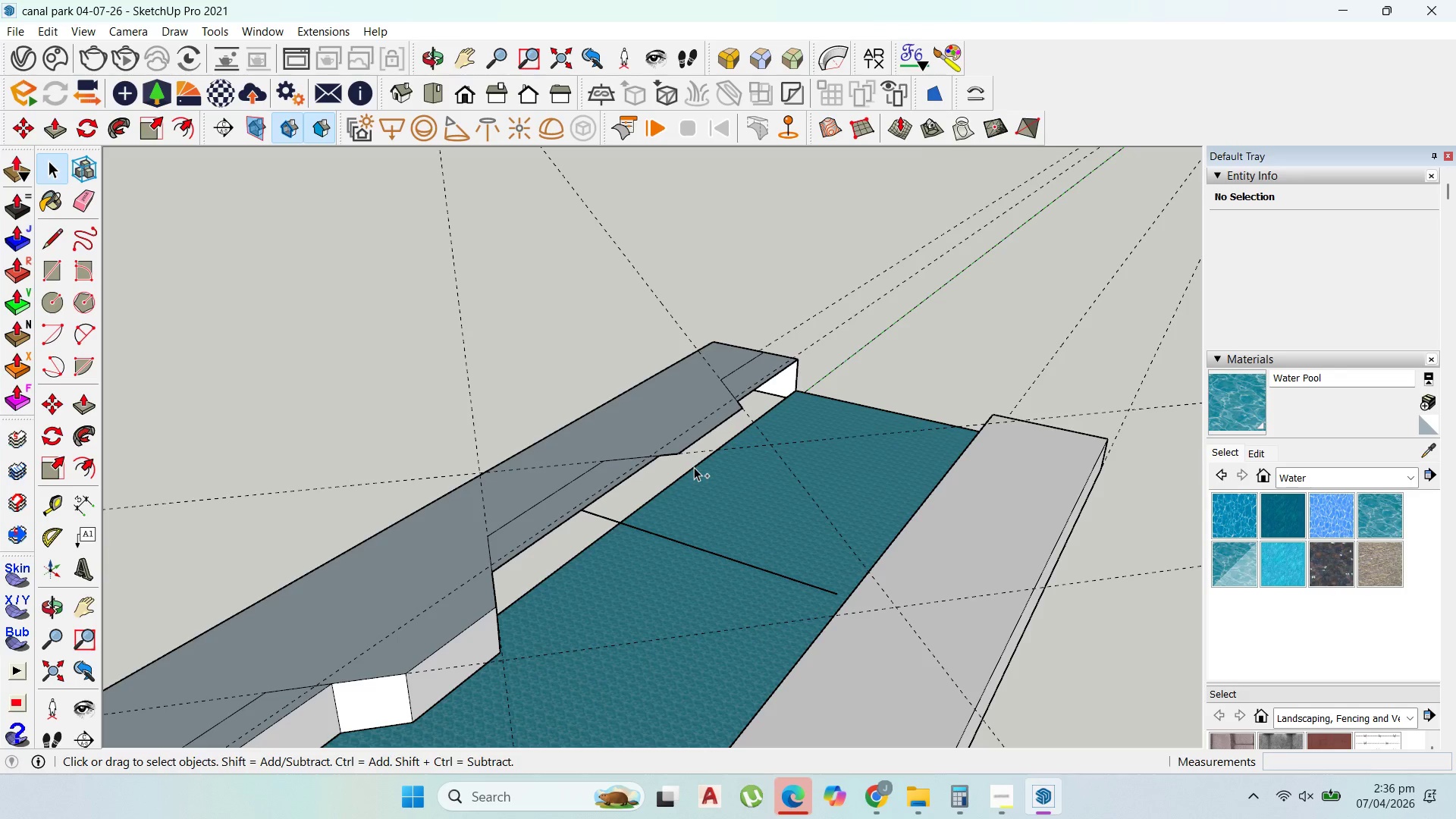 
key(Control+Z)
 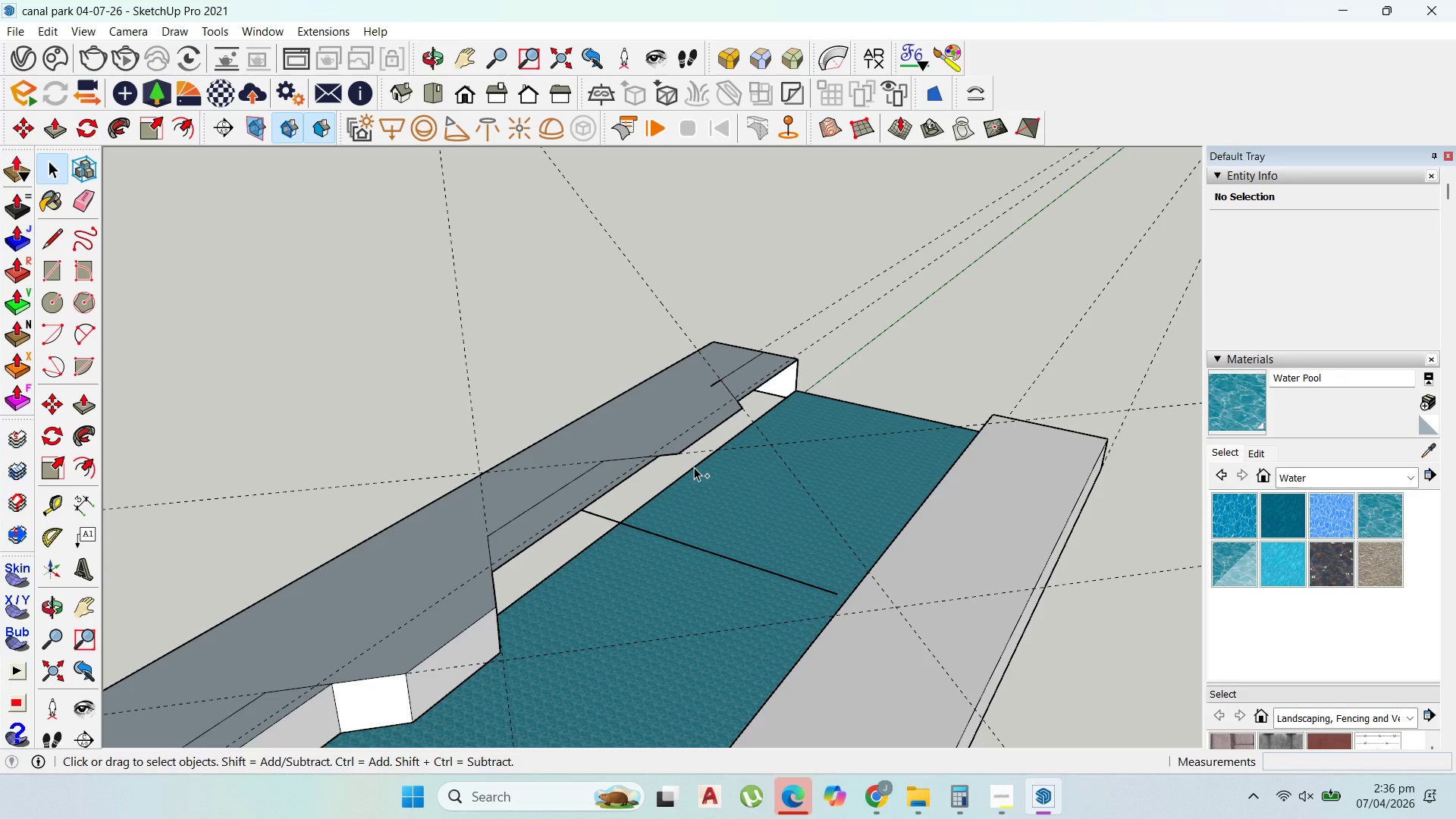 
key(Control+Z)
 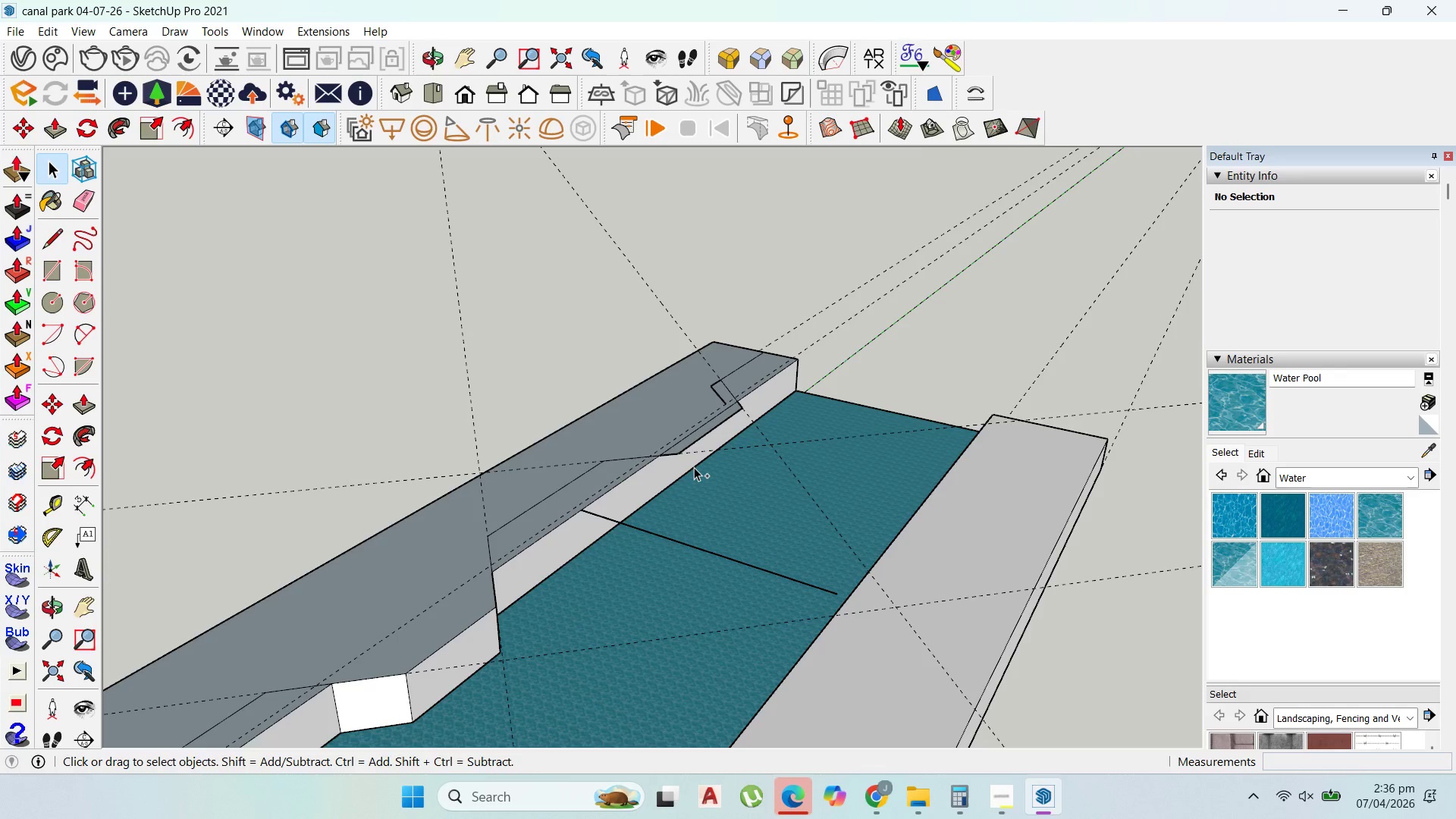 
key(Control+Z)
 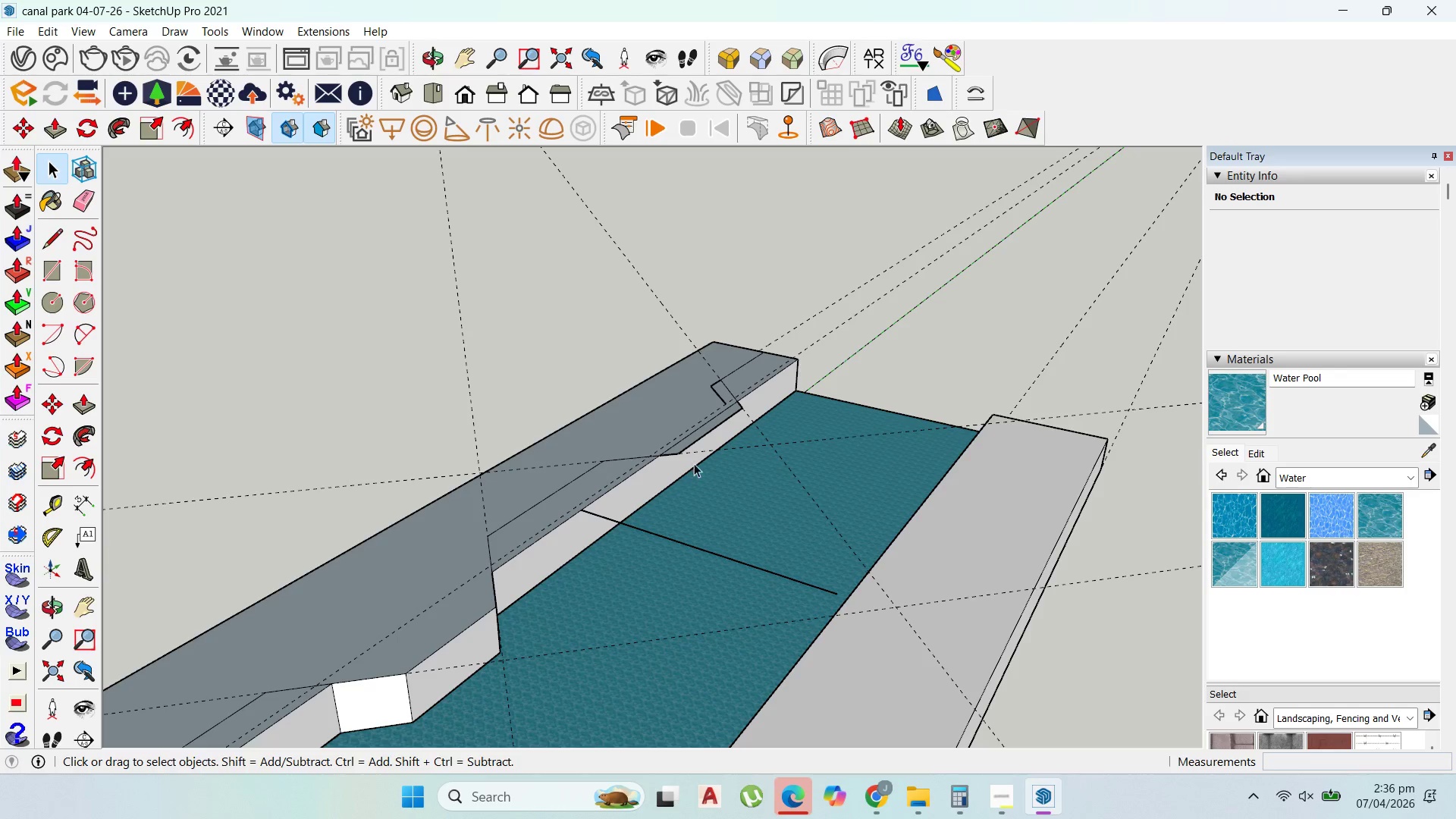 
scroll: coordinate [682, 453], scroll_direction: up, amount: 4.0
 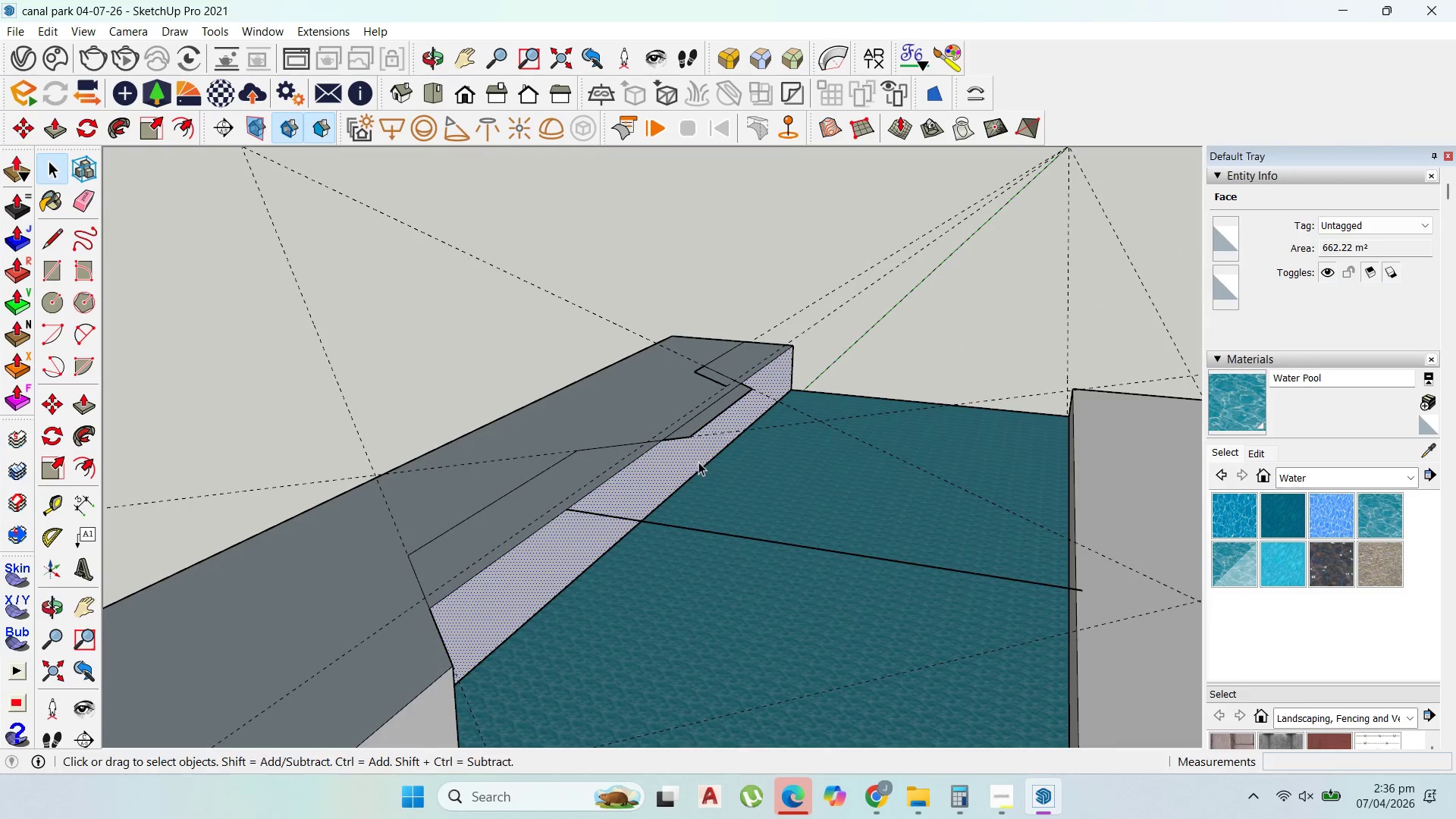 
key(P)
 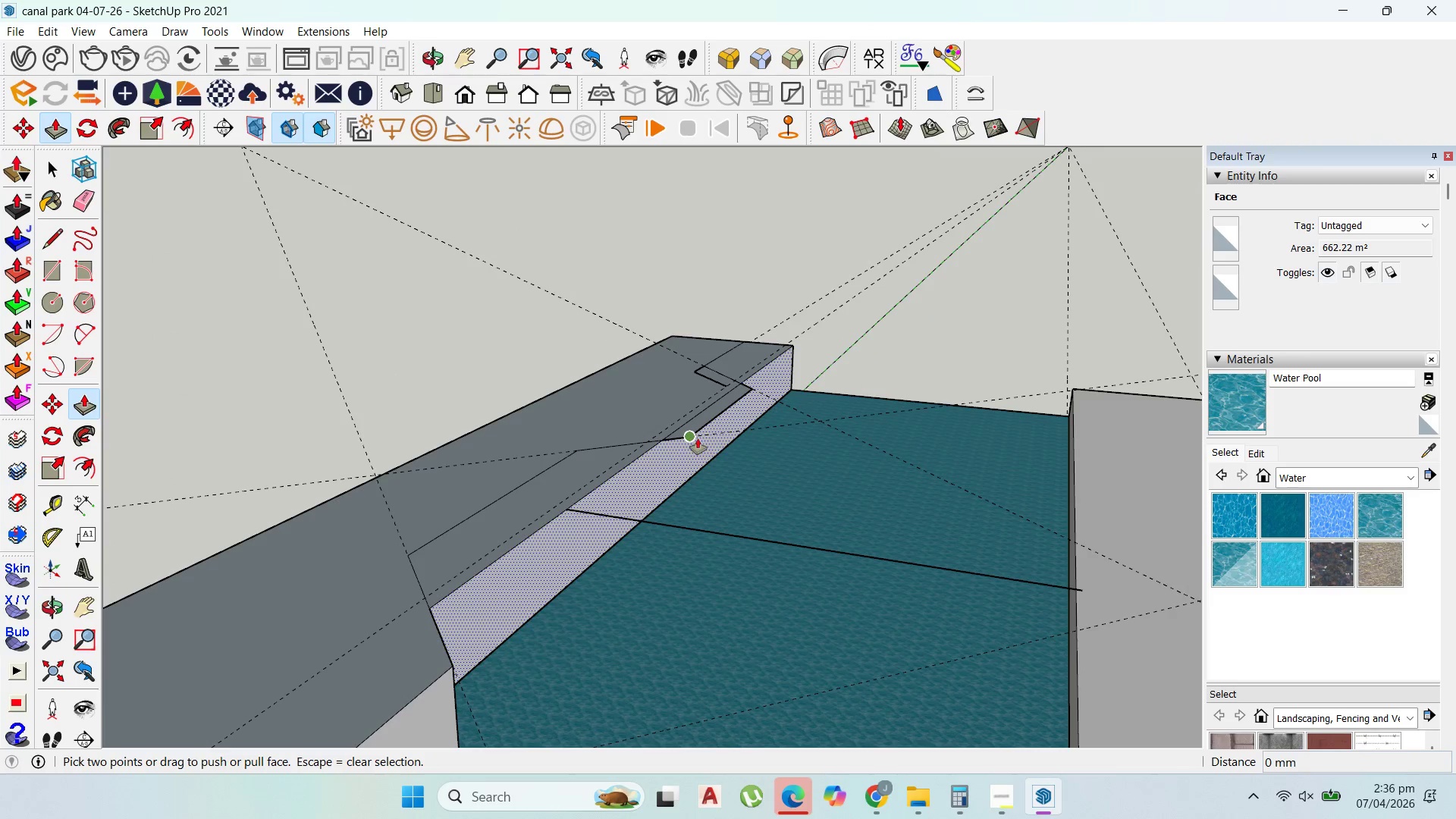 
key(Escape)
 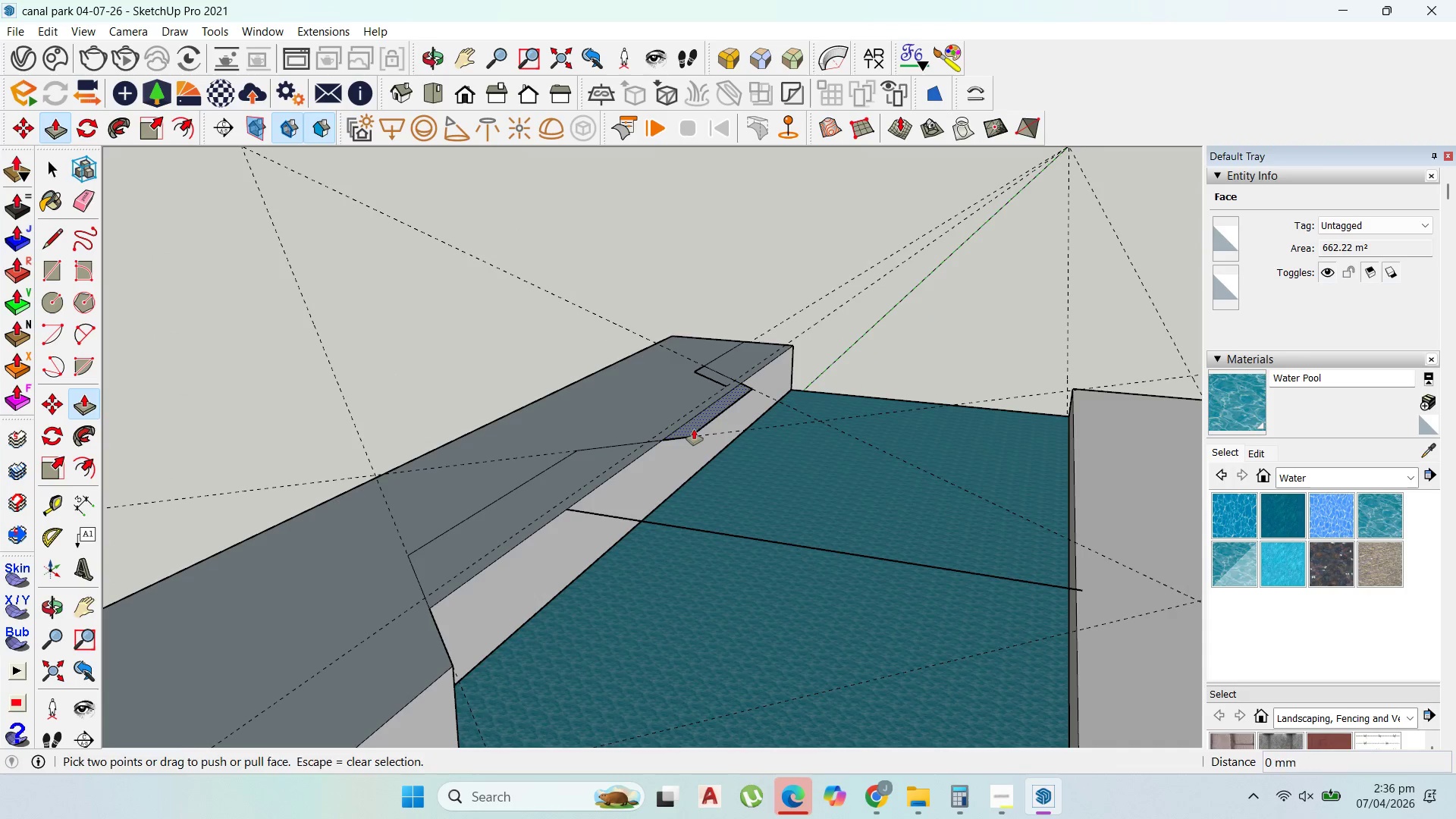 
left_click_drag(start_coordinate=[694, 429], to_coordinate=[664, 505])
 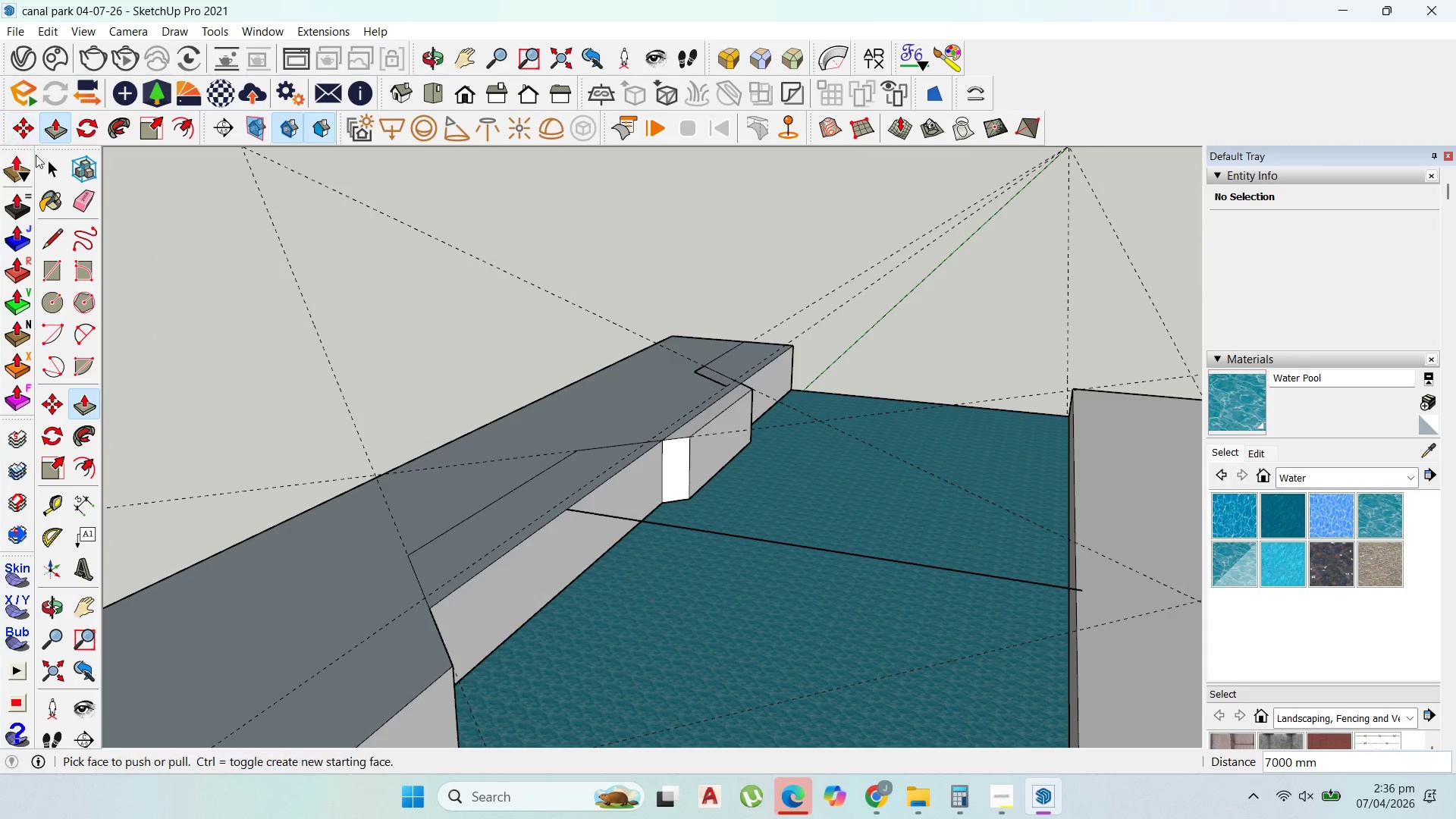 
left_click_drag(start_coordinate=[46, 160], to_coordinate=[67, 170])
 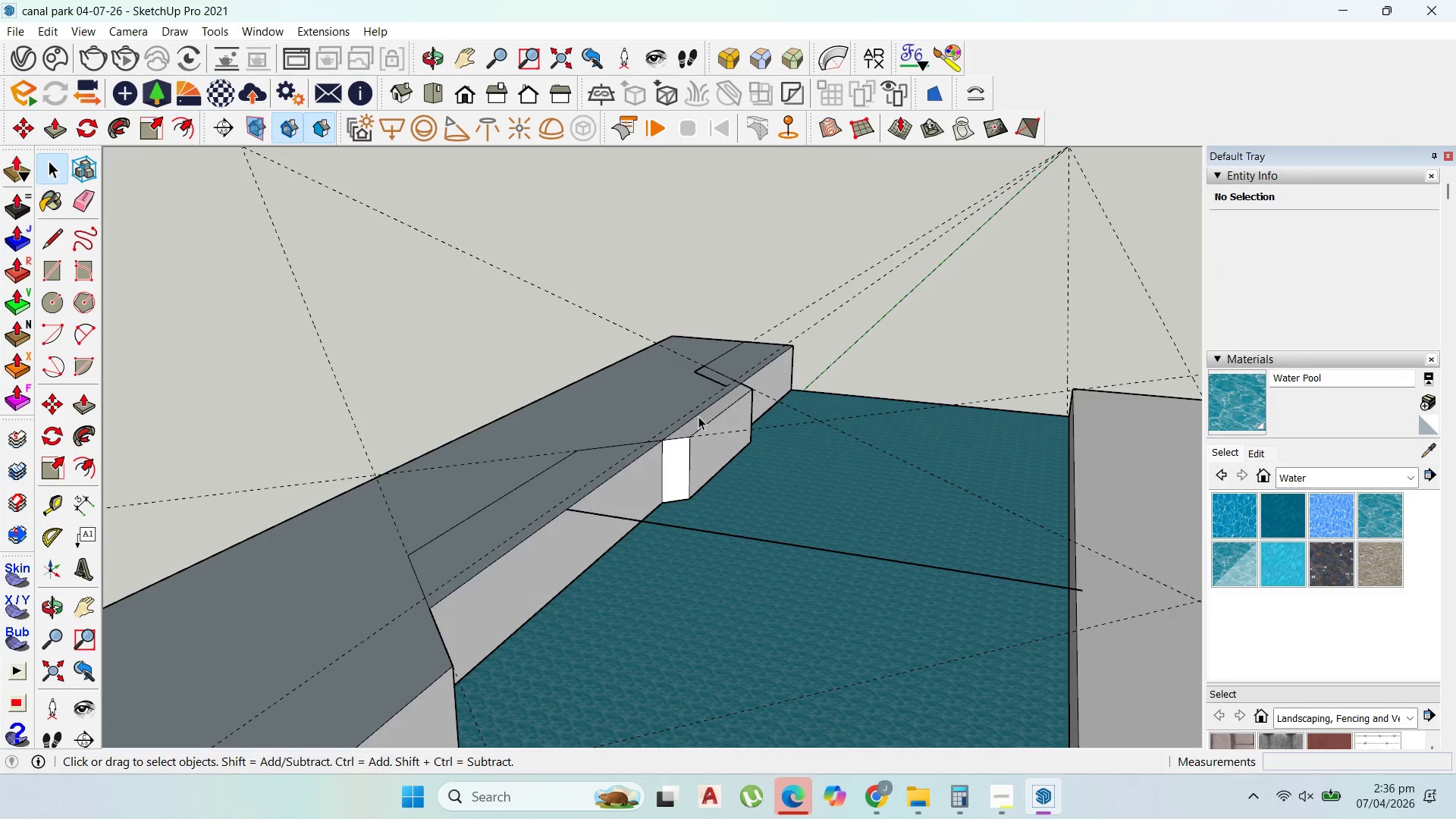 
left_click([697, 416])
 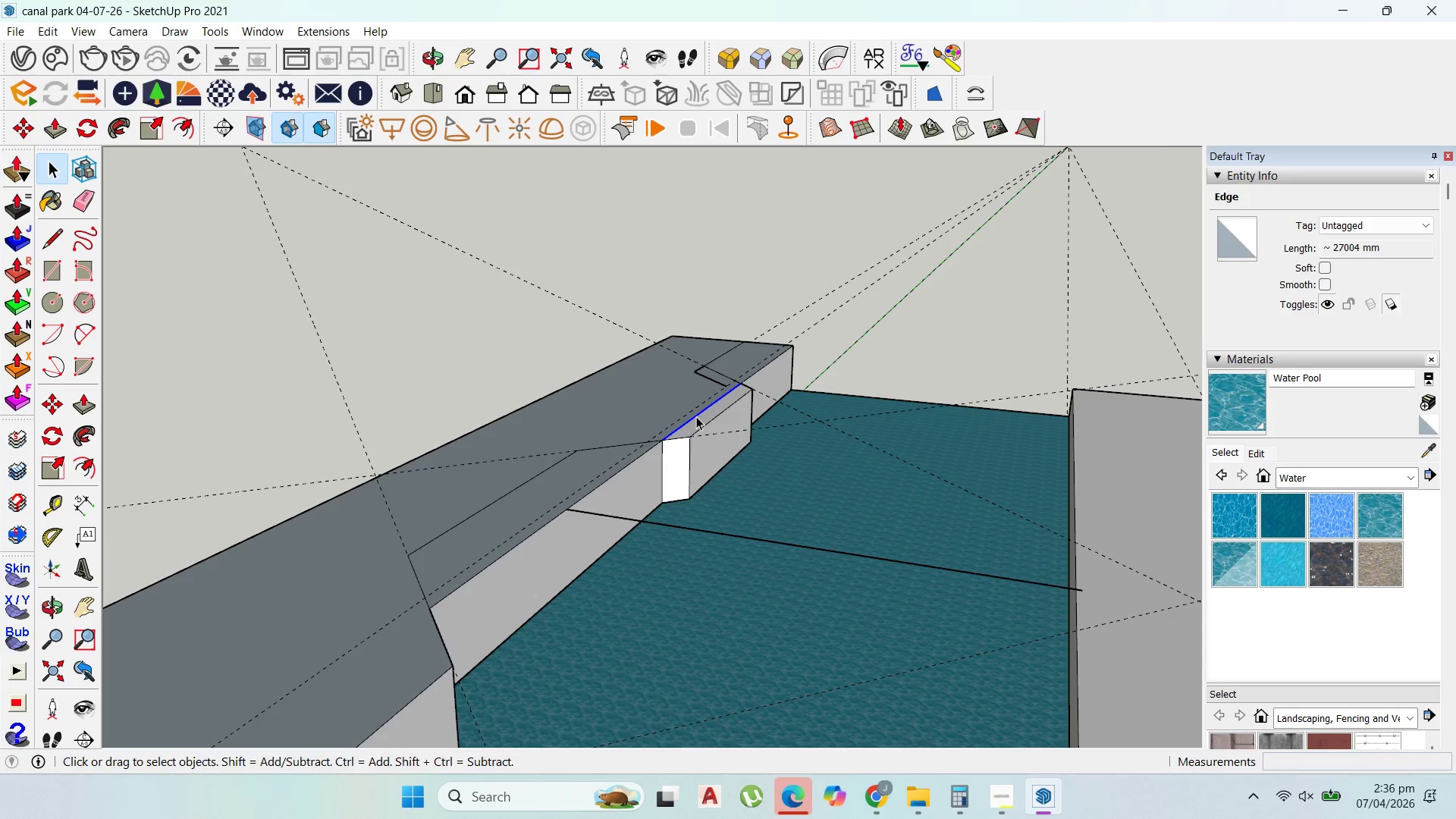 
key(Delete)
 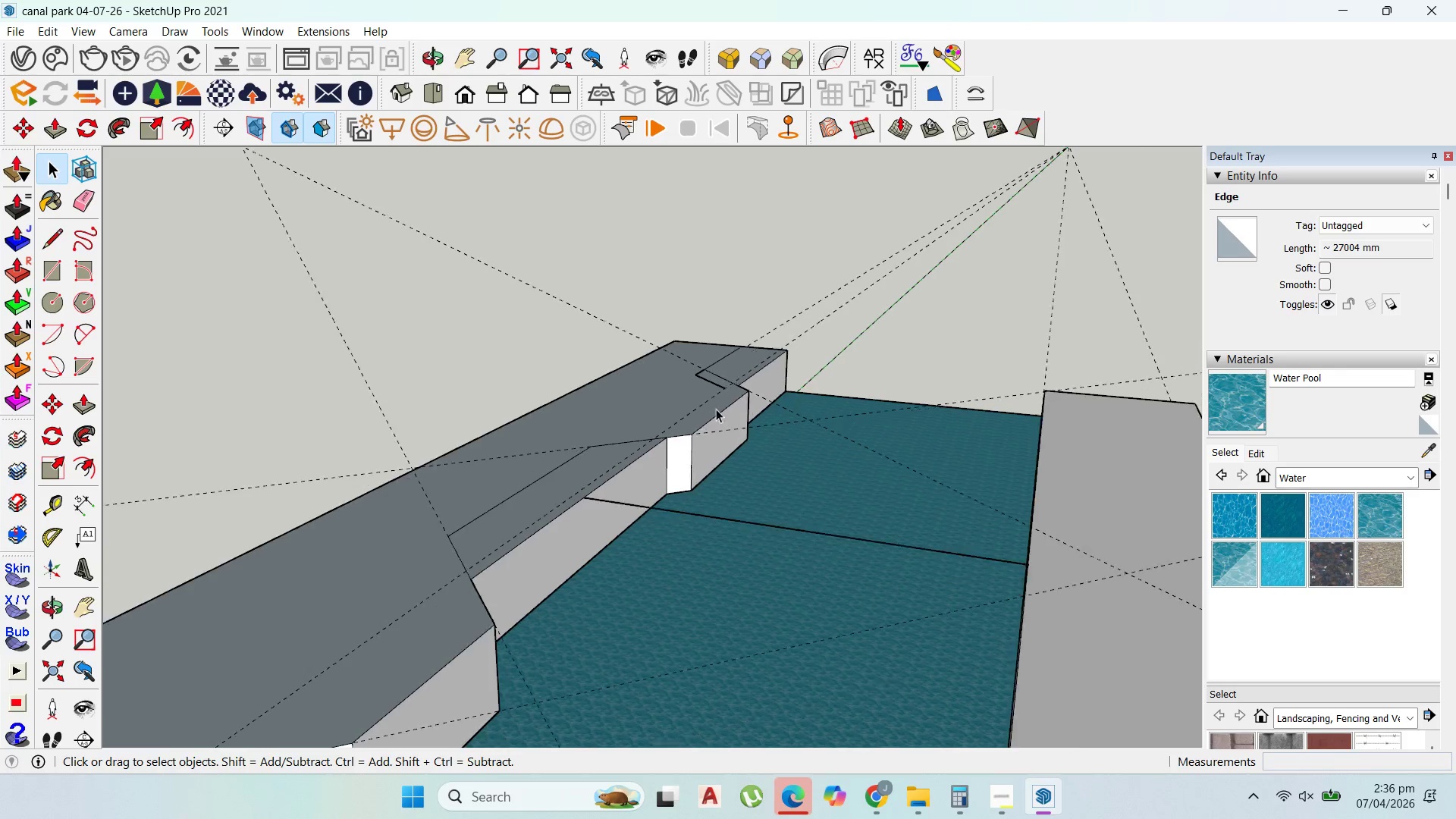 
scroll: coordinate [774, 453], scroll_direction: down, amount: 8.0
 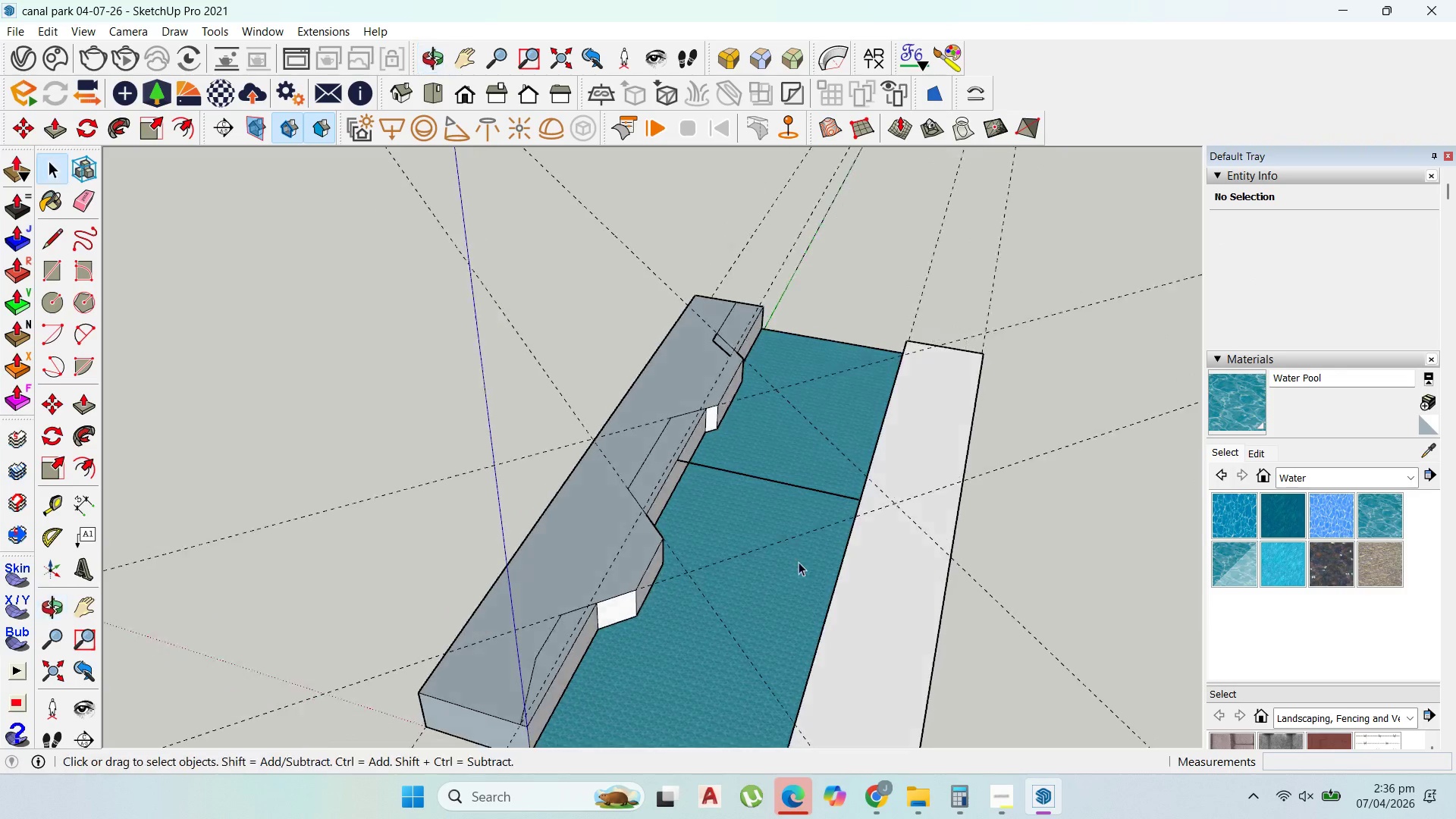 
left_click([732, 377])
 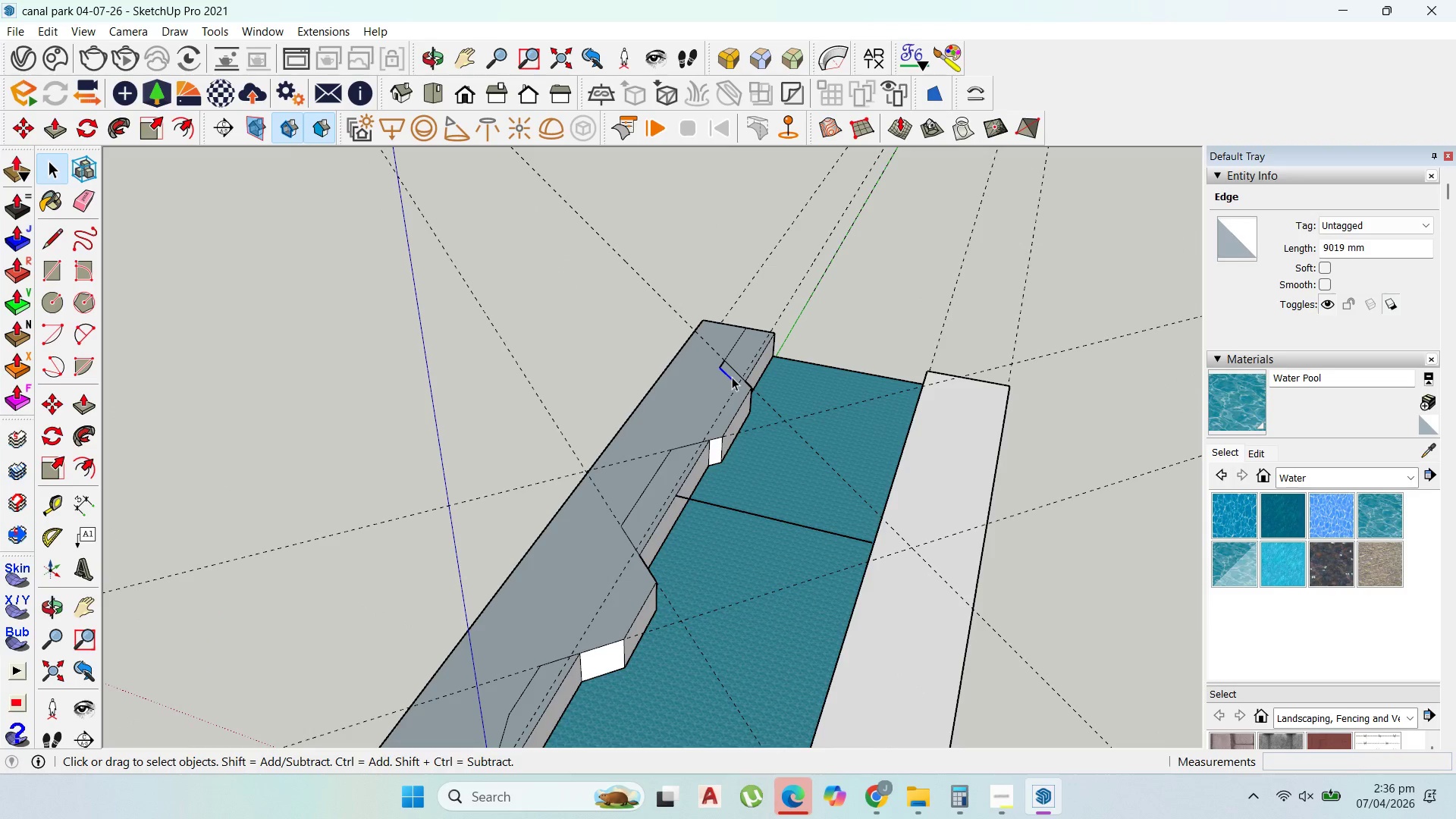 
scroll: coordinate [738, 388], scroll_direction: none, amount: 0.0
 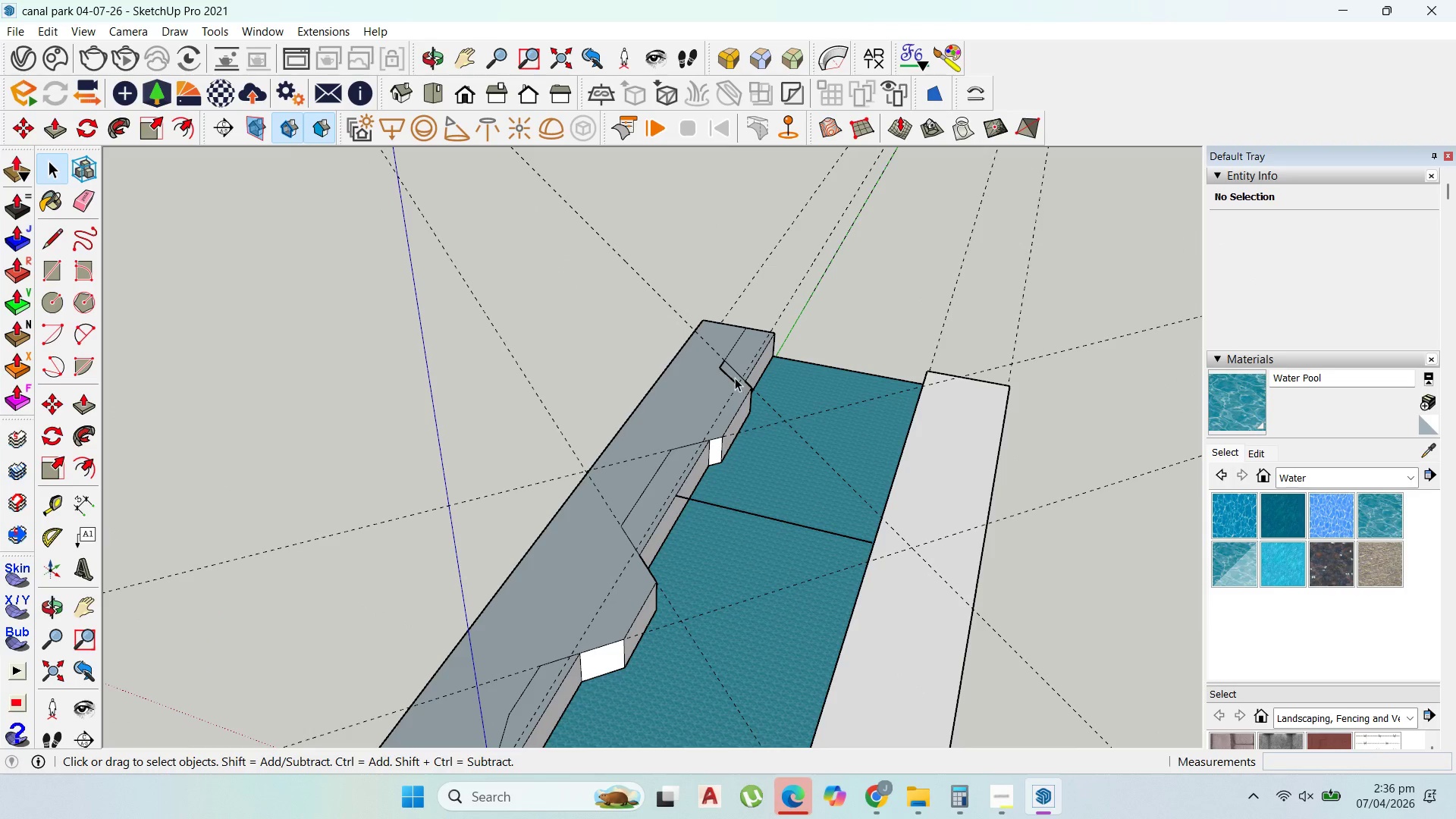 
key(Delete)
 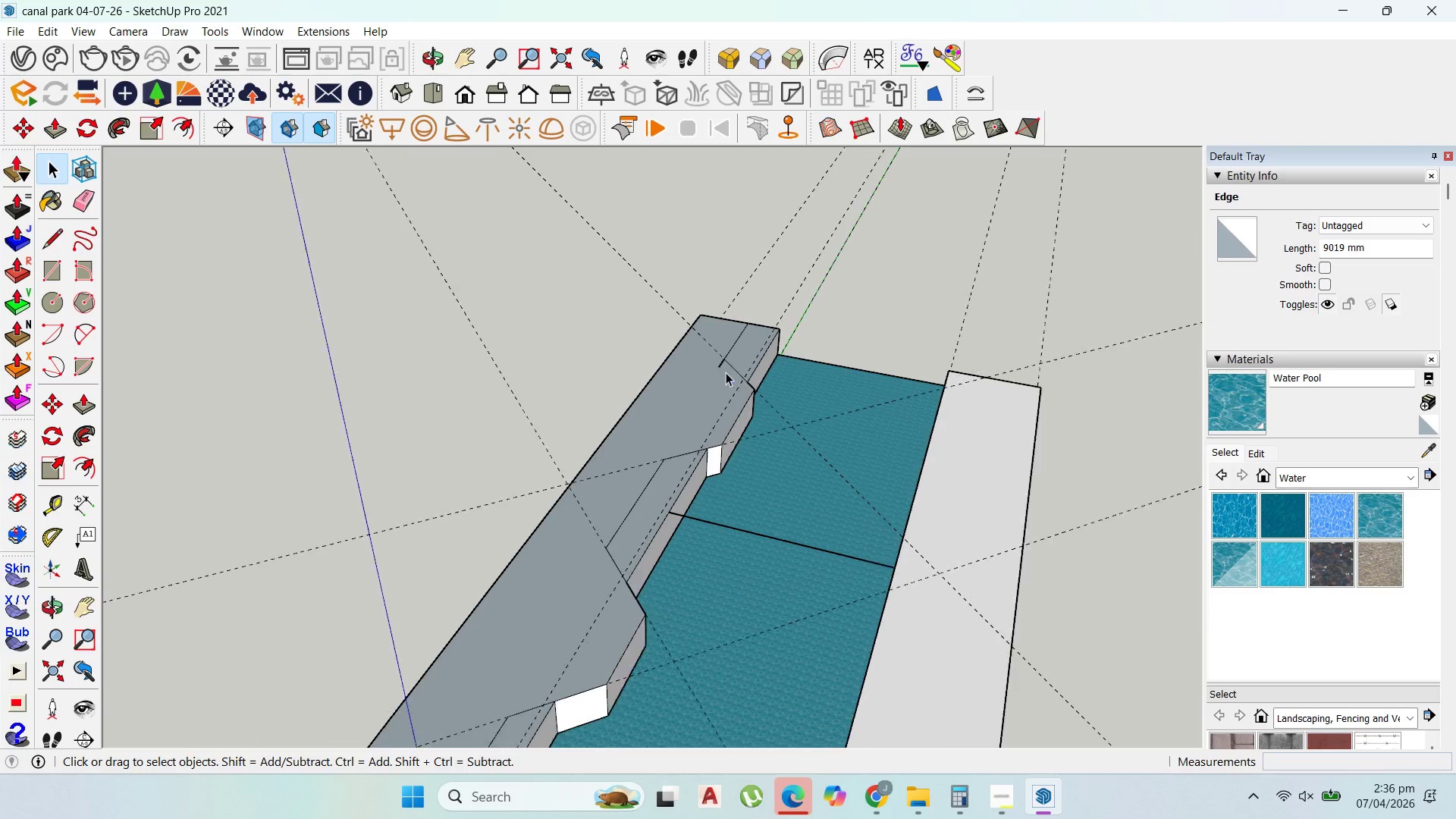 
scroll: coordinate [717, 359], scroll_direction: up, amount: 5.0
 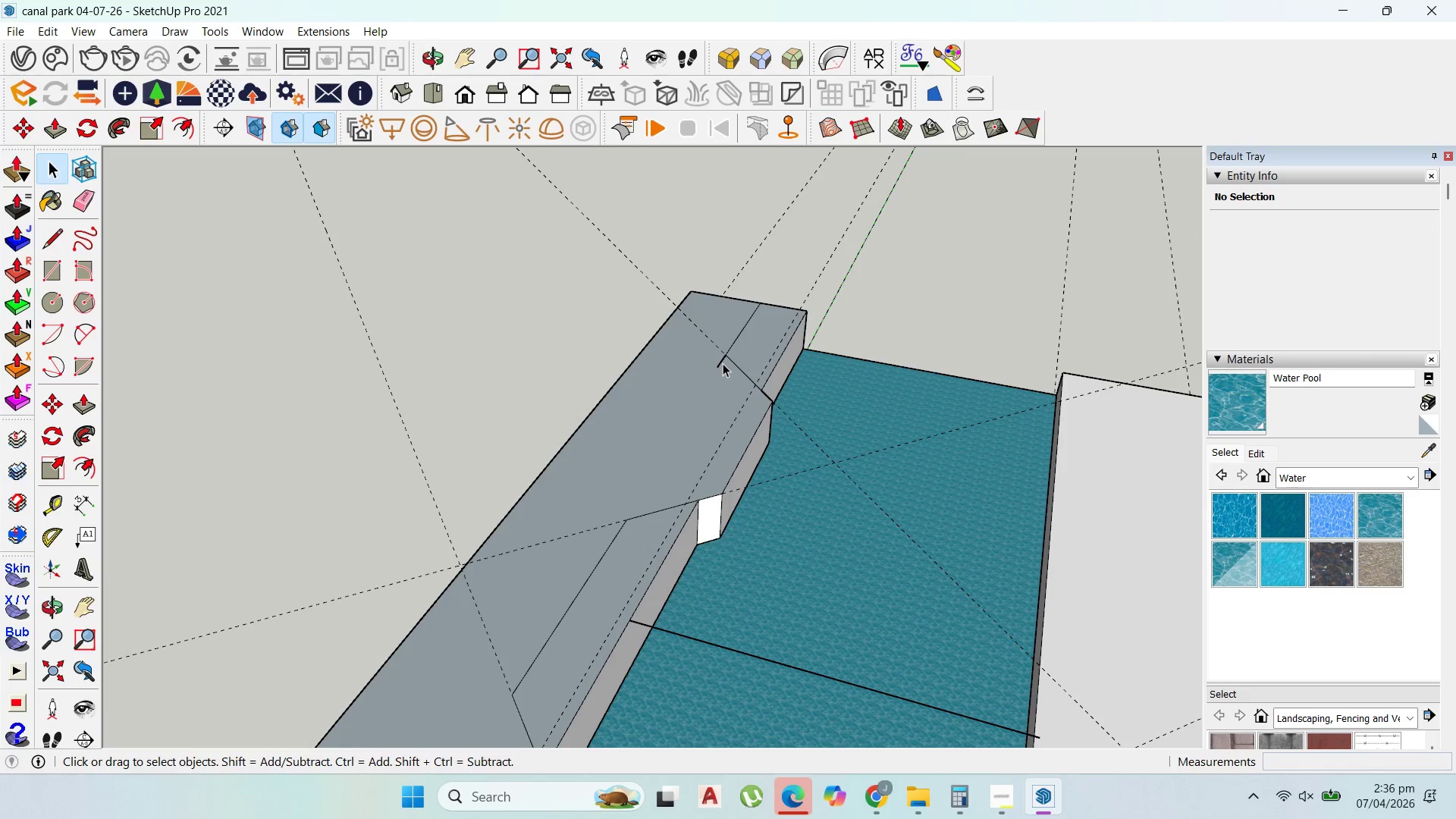 
left_click([723, 363])
 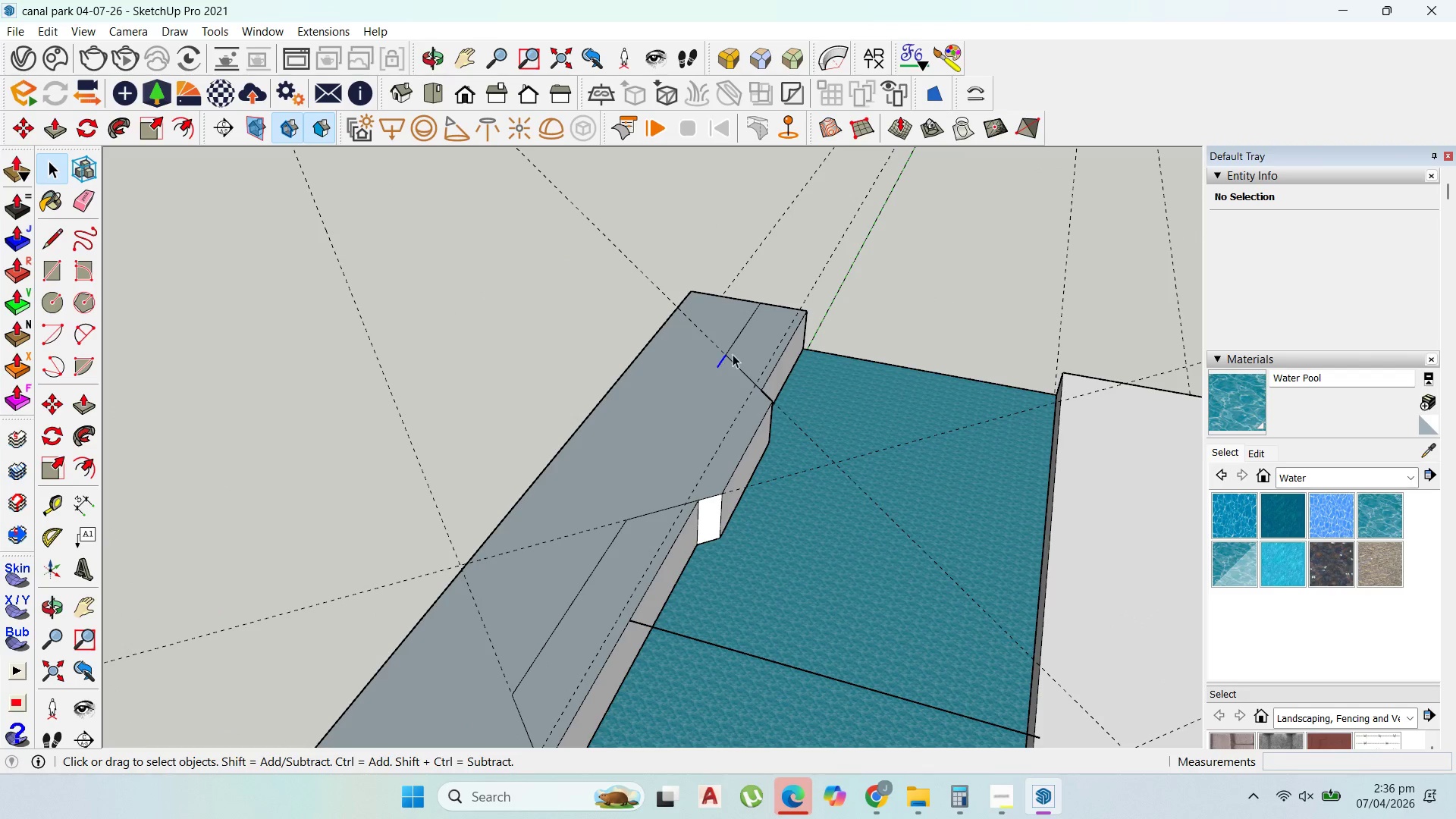 
key(Delete)
 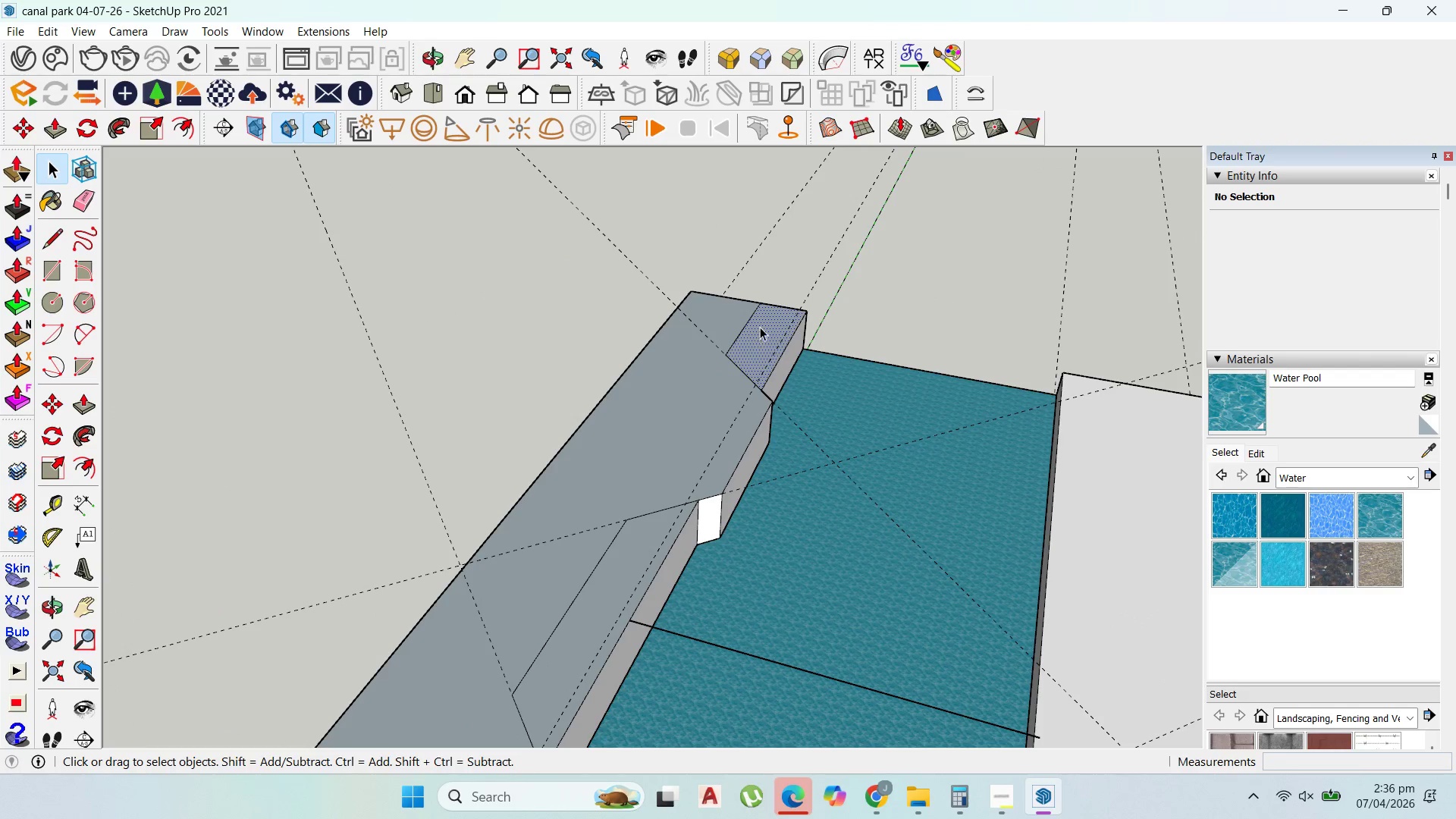 
left_click_drag(start_coordinate=[898, 270], to_coordinate=[786, 186])
 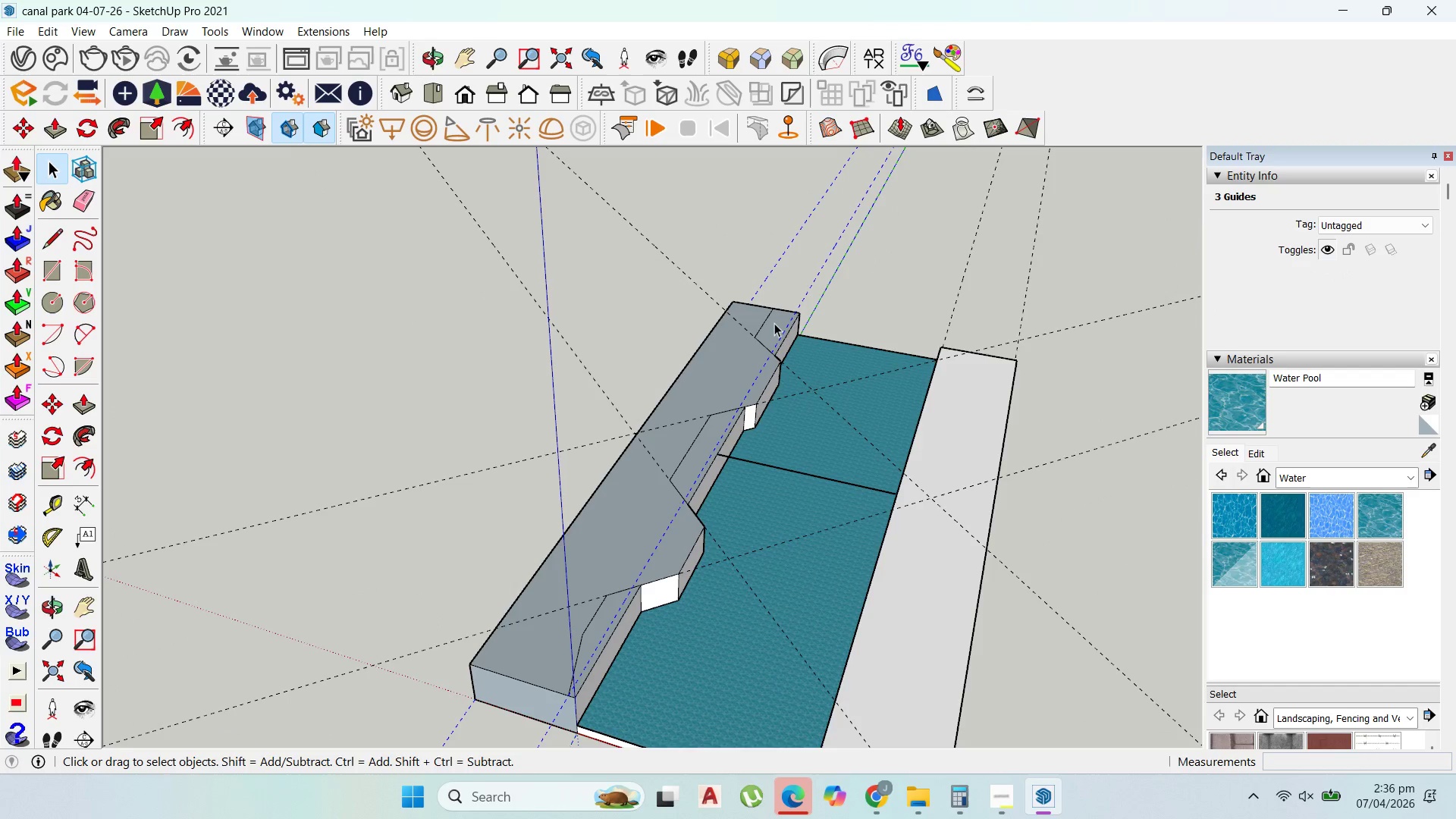 
scroll: coordinate [814, 311], scroll_direction: down, amount: 7.0
 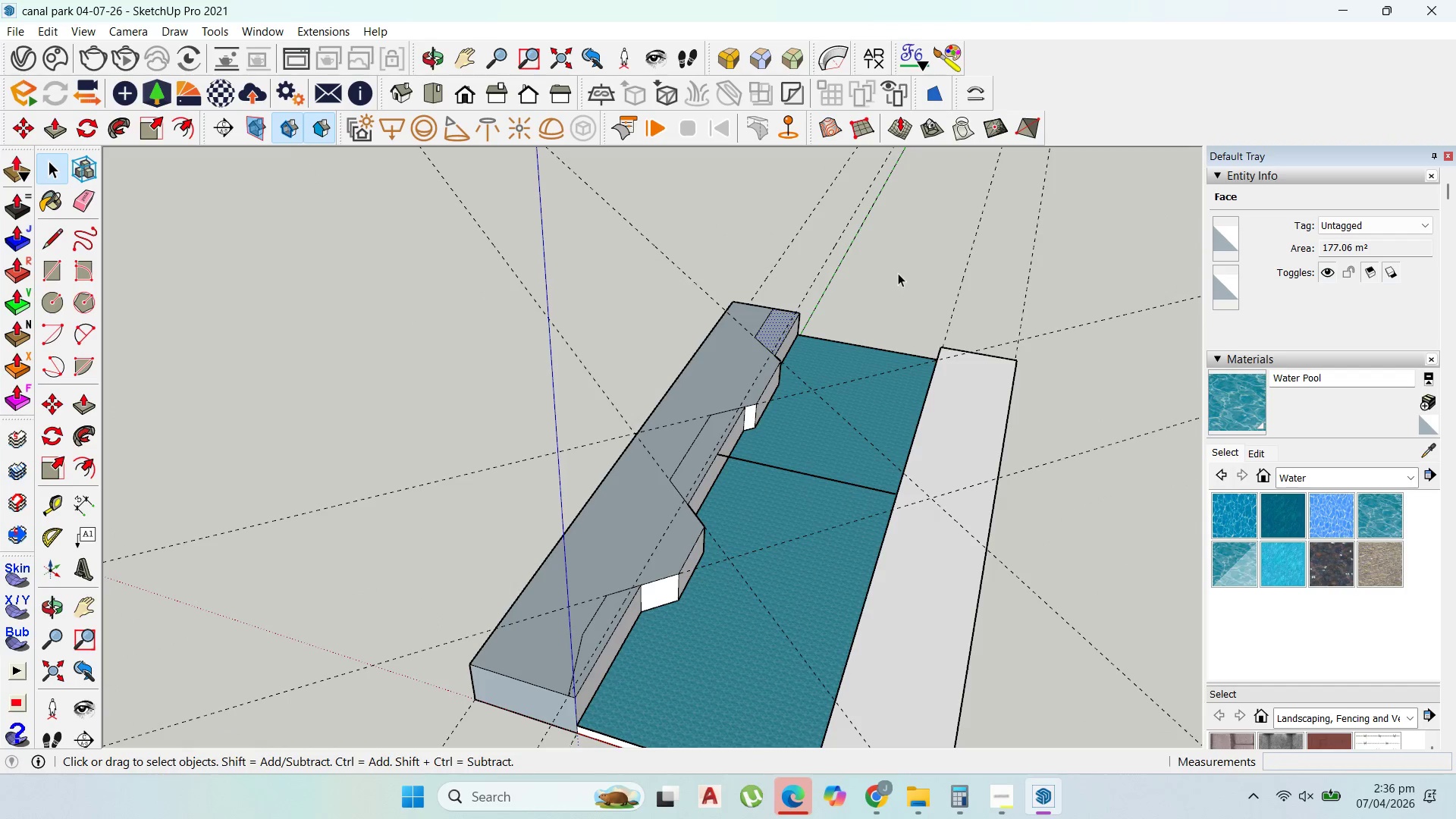 
key(Delete)
 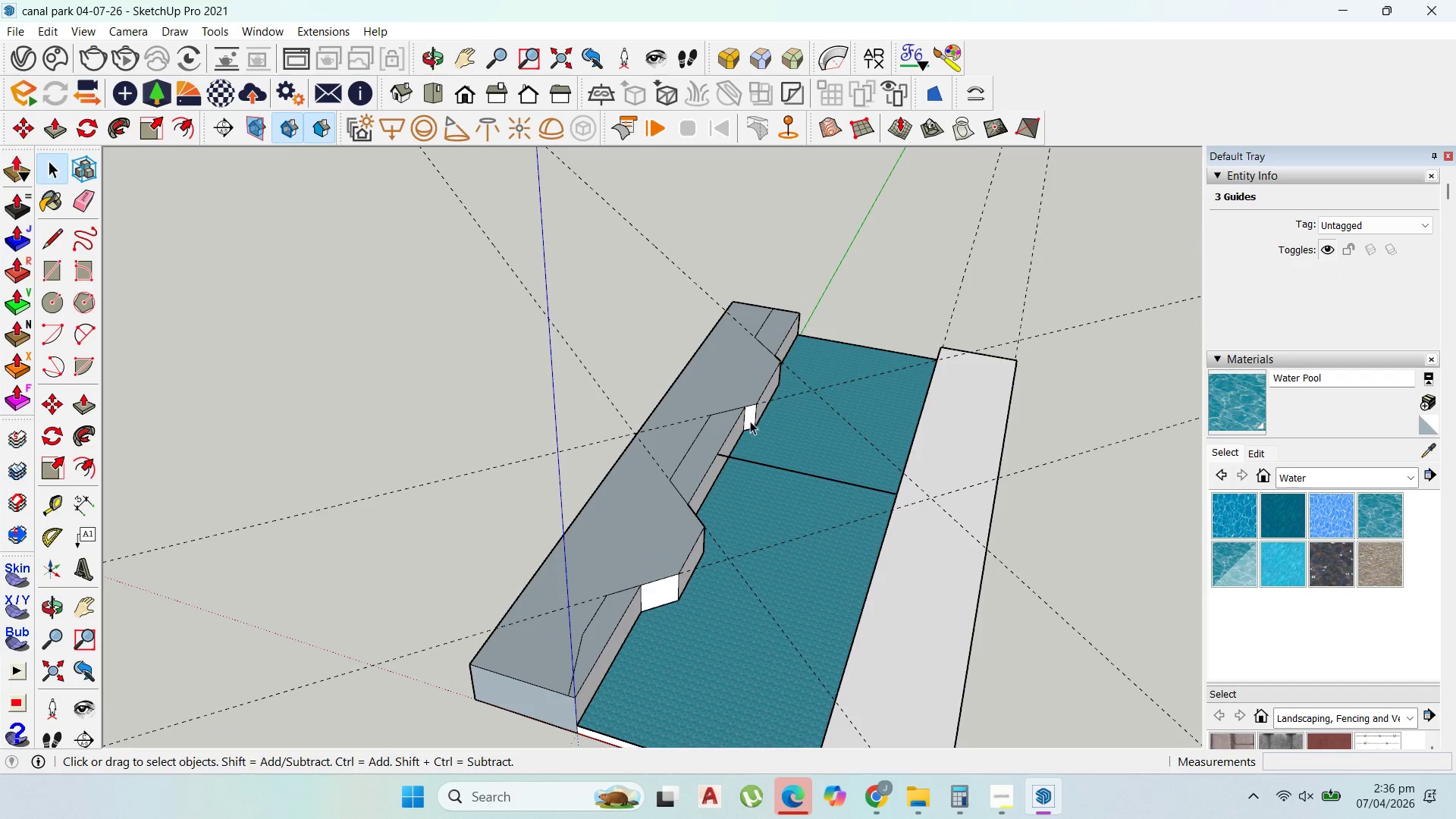 
scroll: coordinate [854, 362], scroll_direction: down, amount: 4.0
 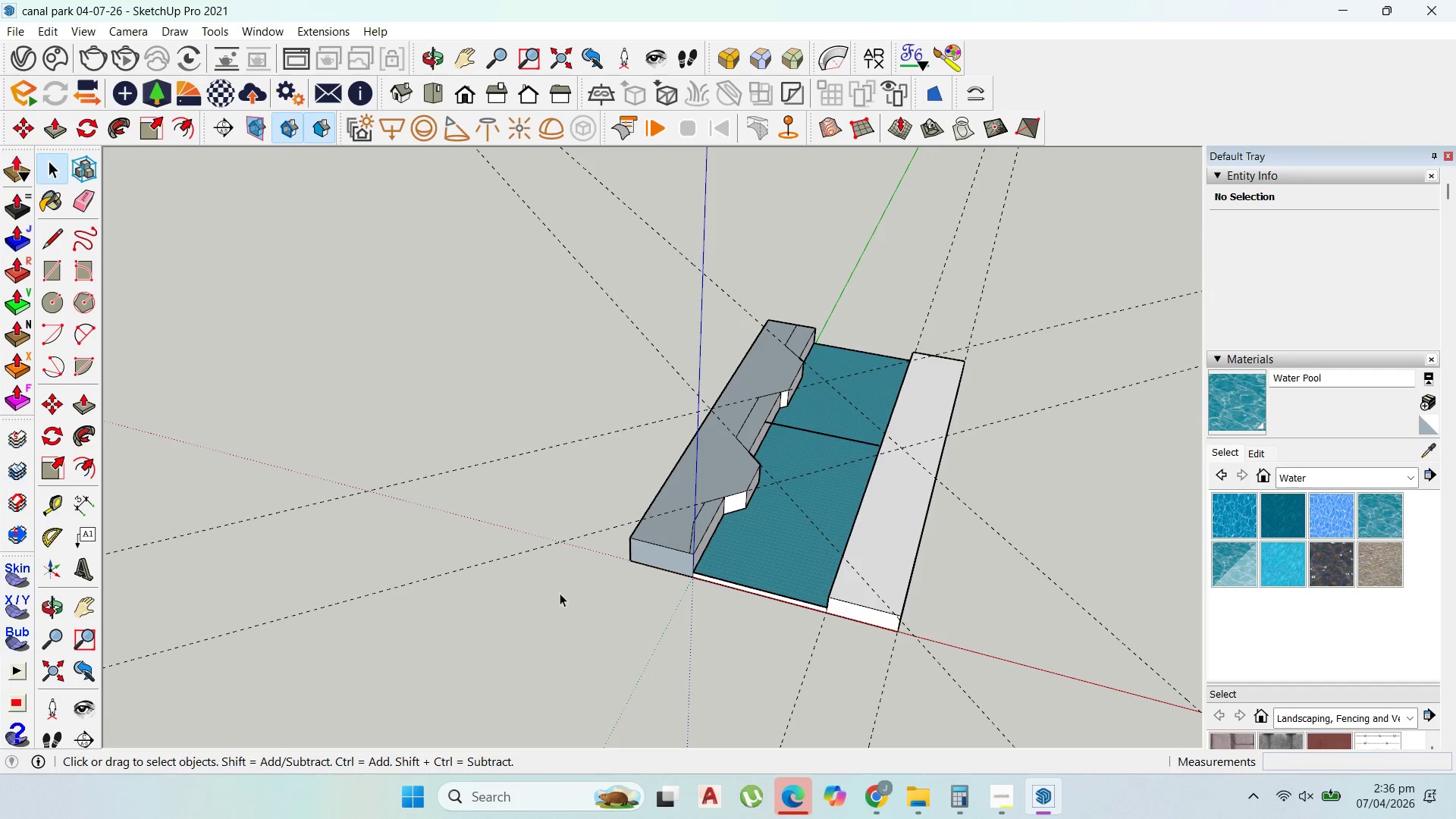 
left_click_drag(start_coordinate=[562, 598], to_coordinate=[469, 365])
 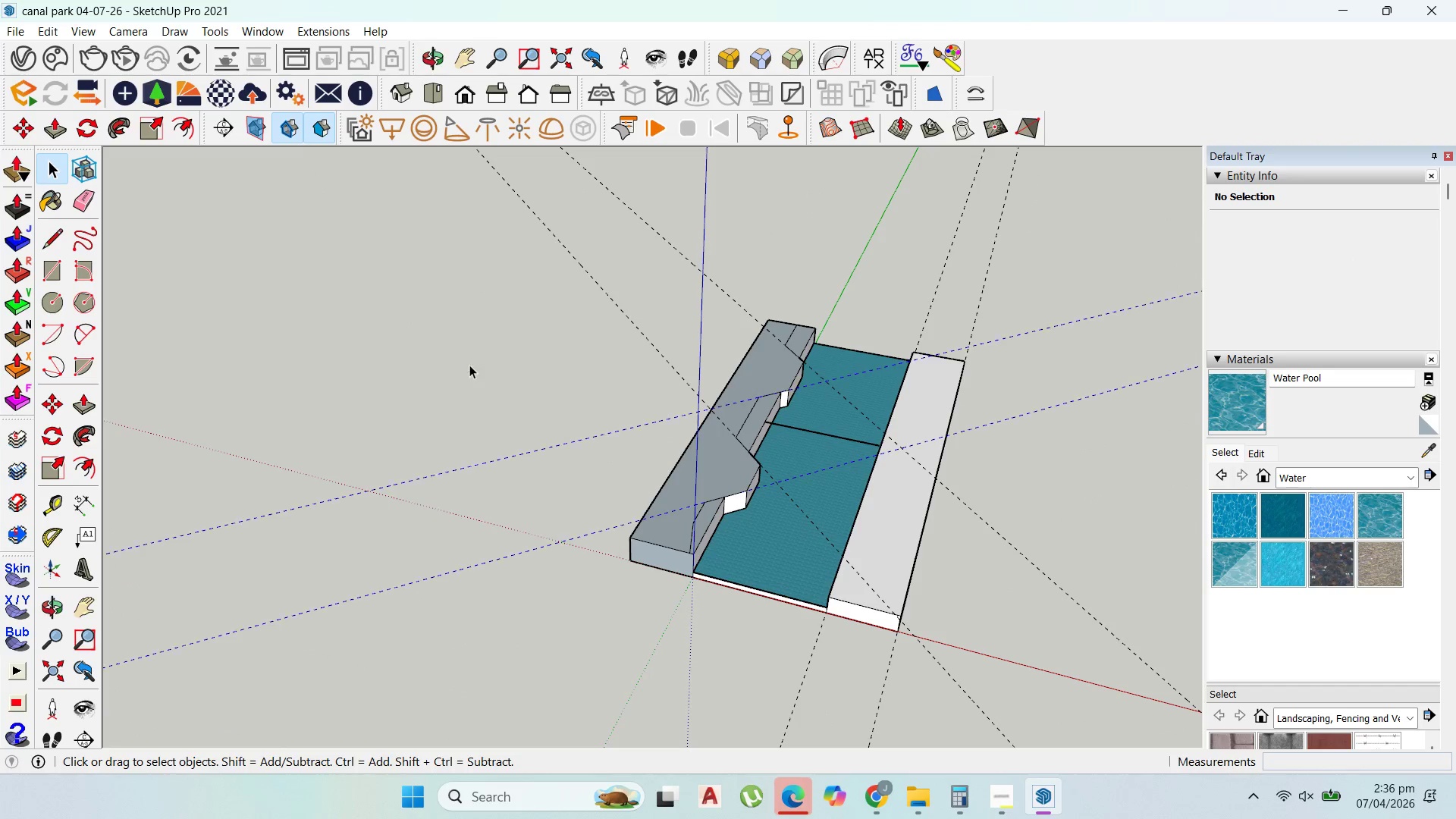 
key(Delete)
 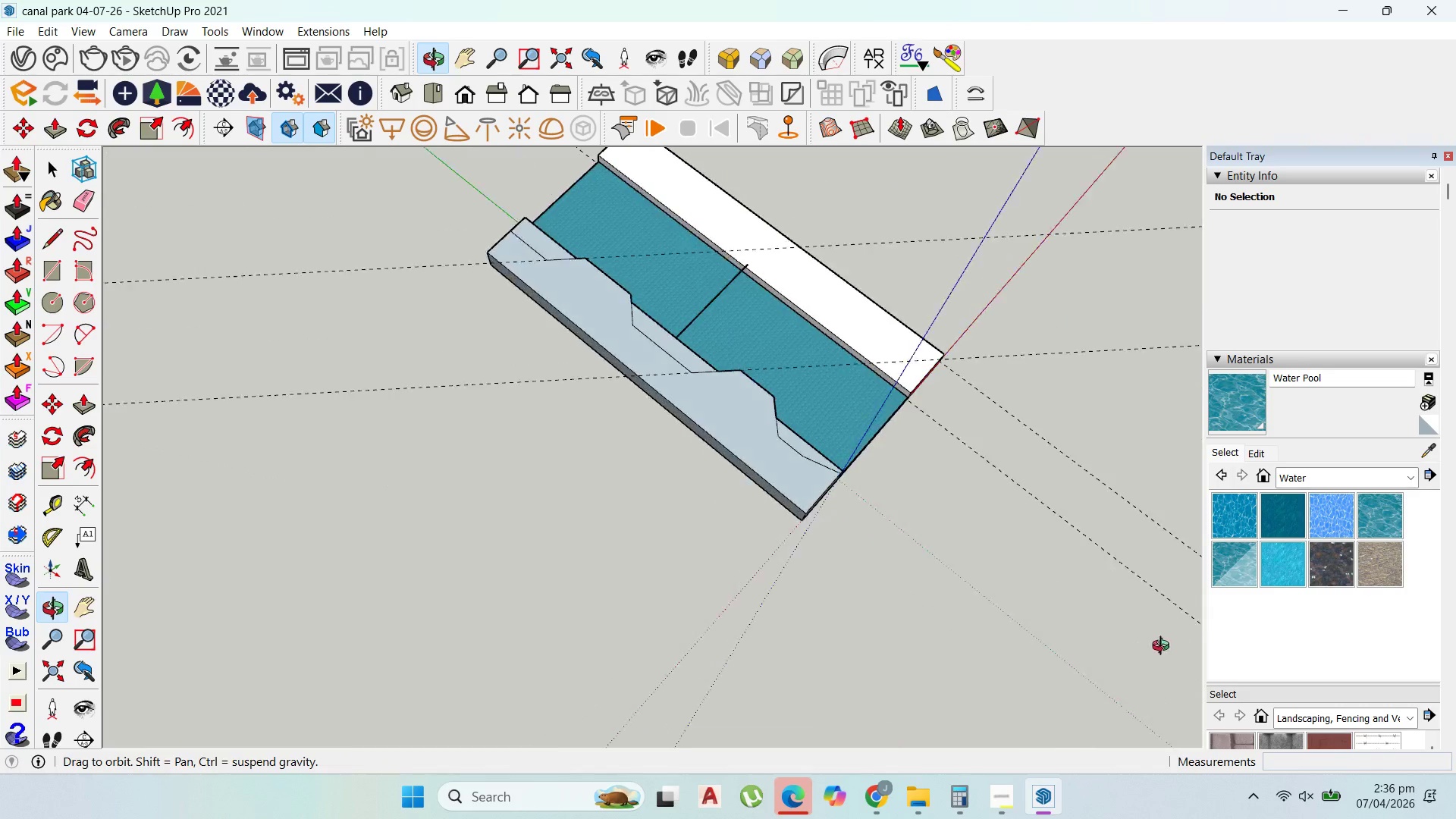 
left_click_drag(start_coordinate=[402, 551], to_coordinate=[253, 262])
 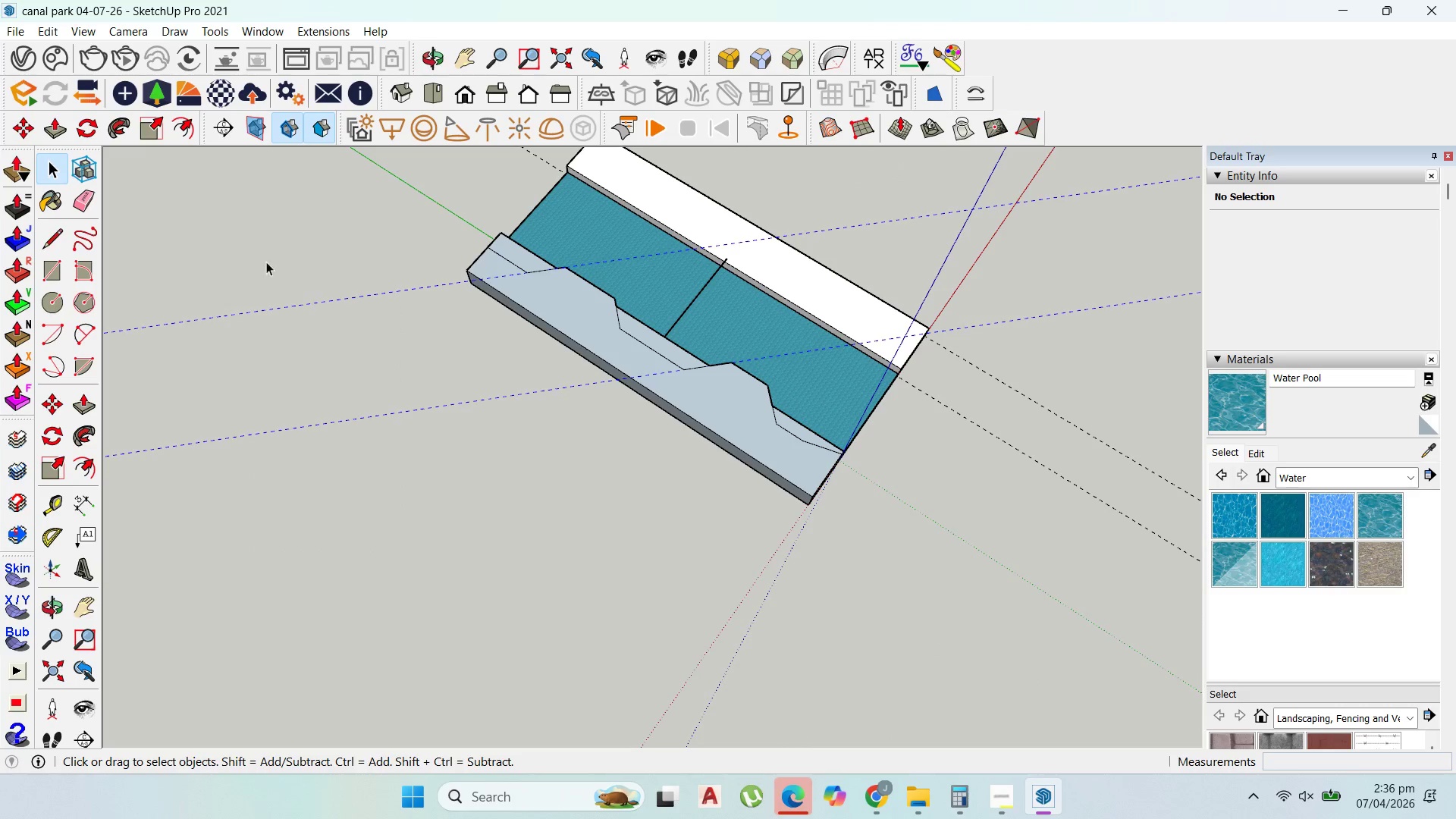 
key(Delete)
 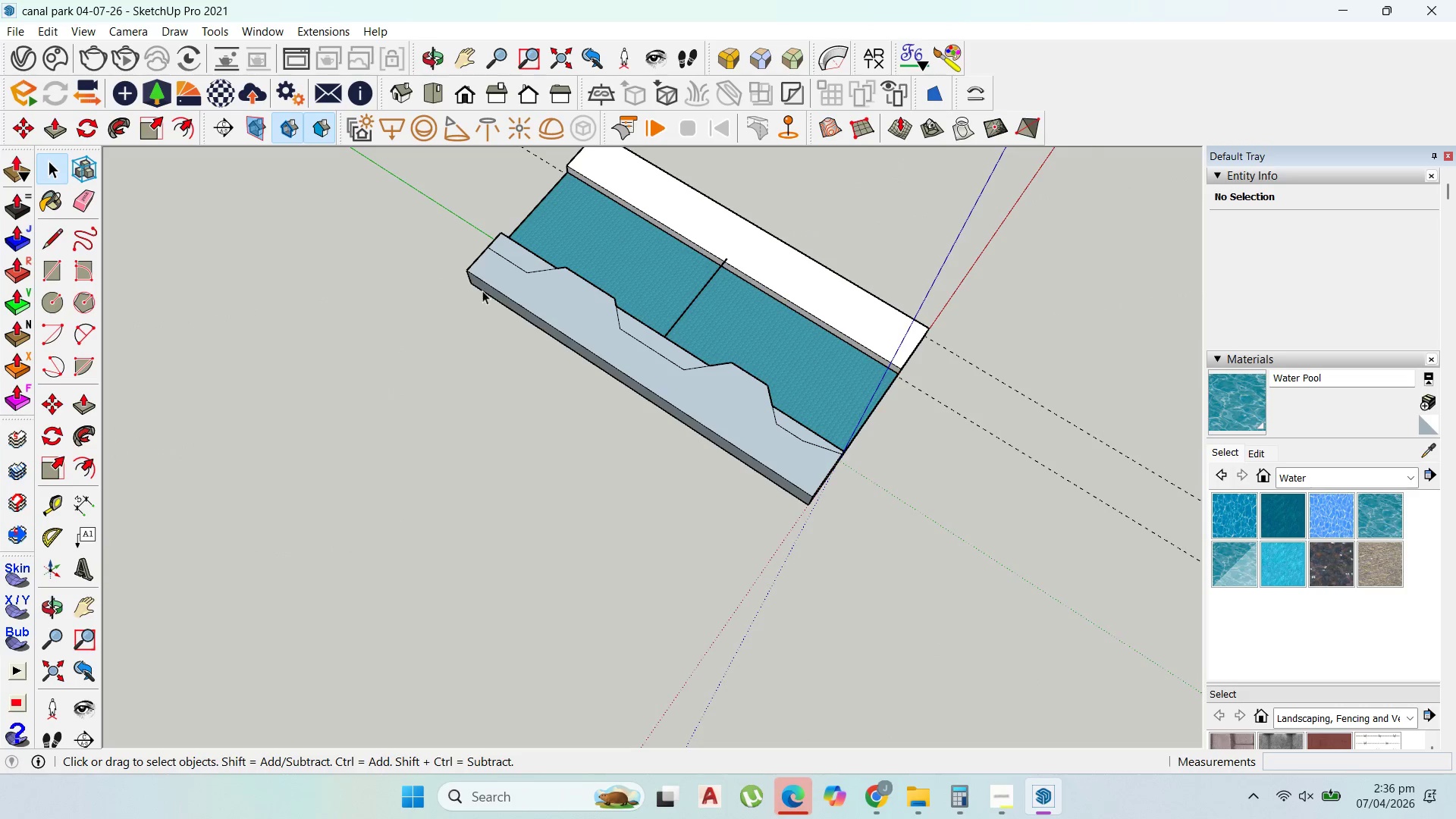 
scroll: coordinate [617, 585], scroll_direction: up, amount: 10.0
 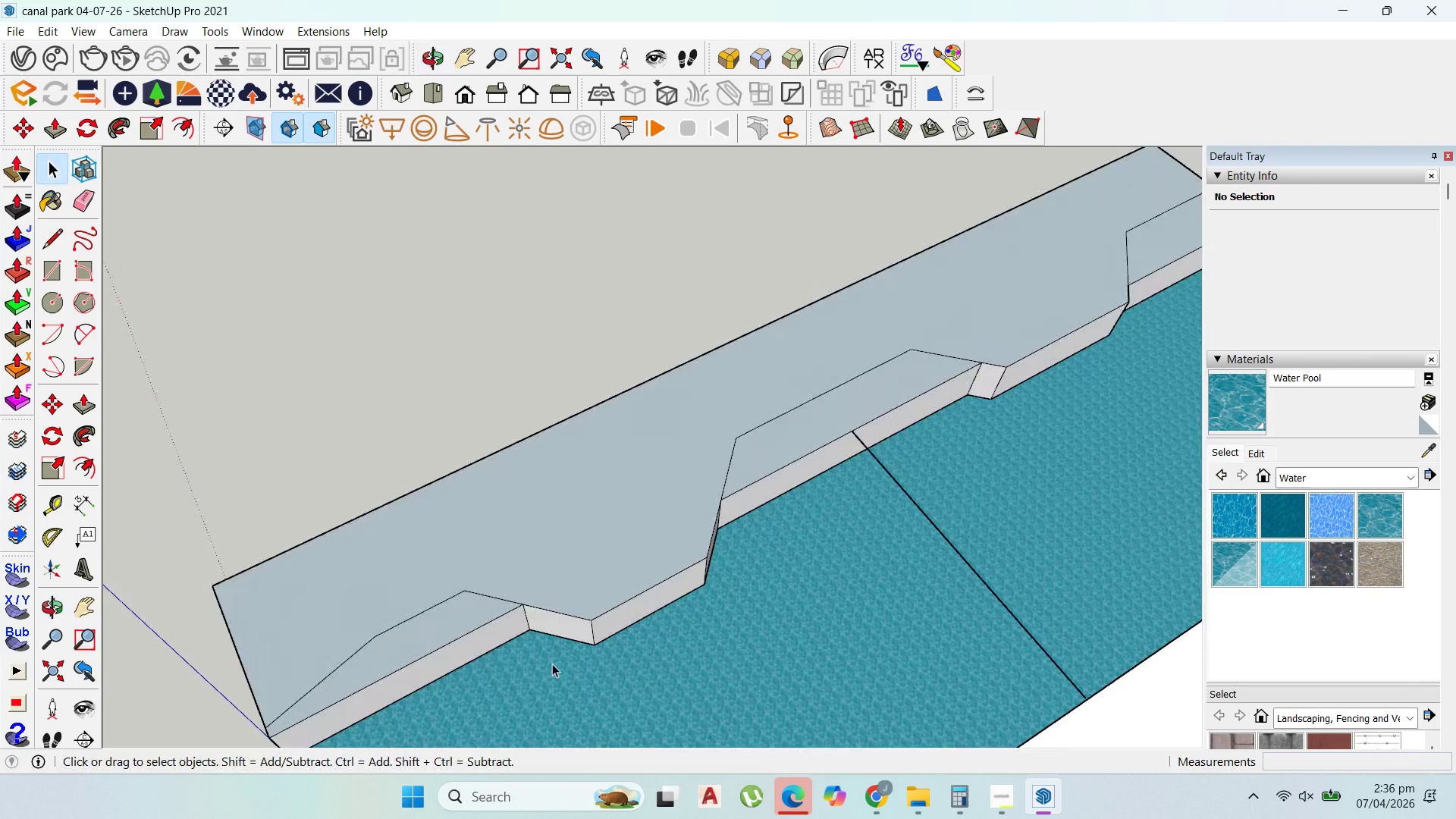 
scroll: coordinate [595, 610], scroll_direction: down, amount: 5.0
 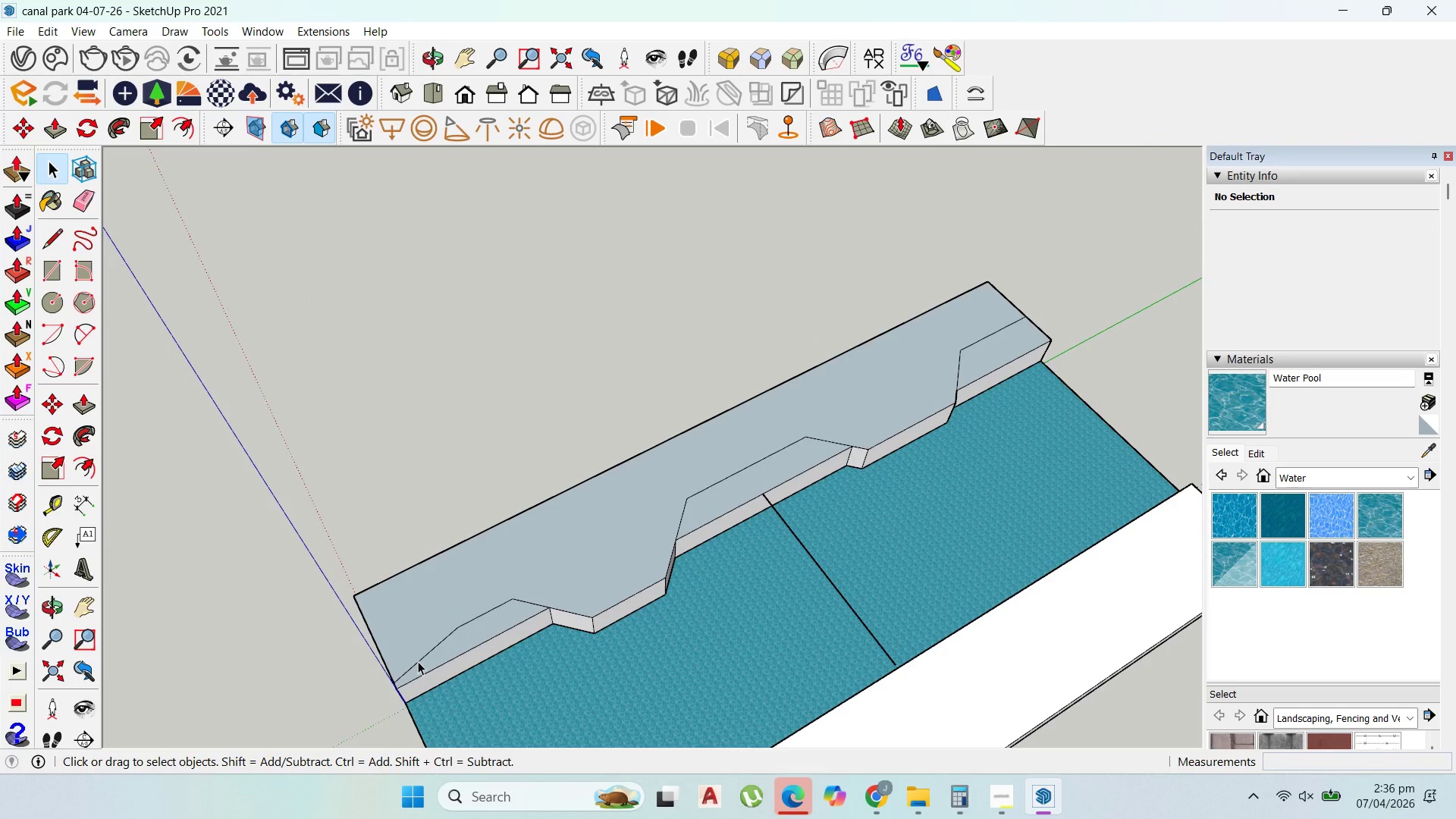 
left_click([419, 661])
 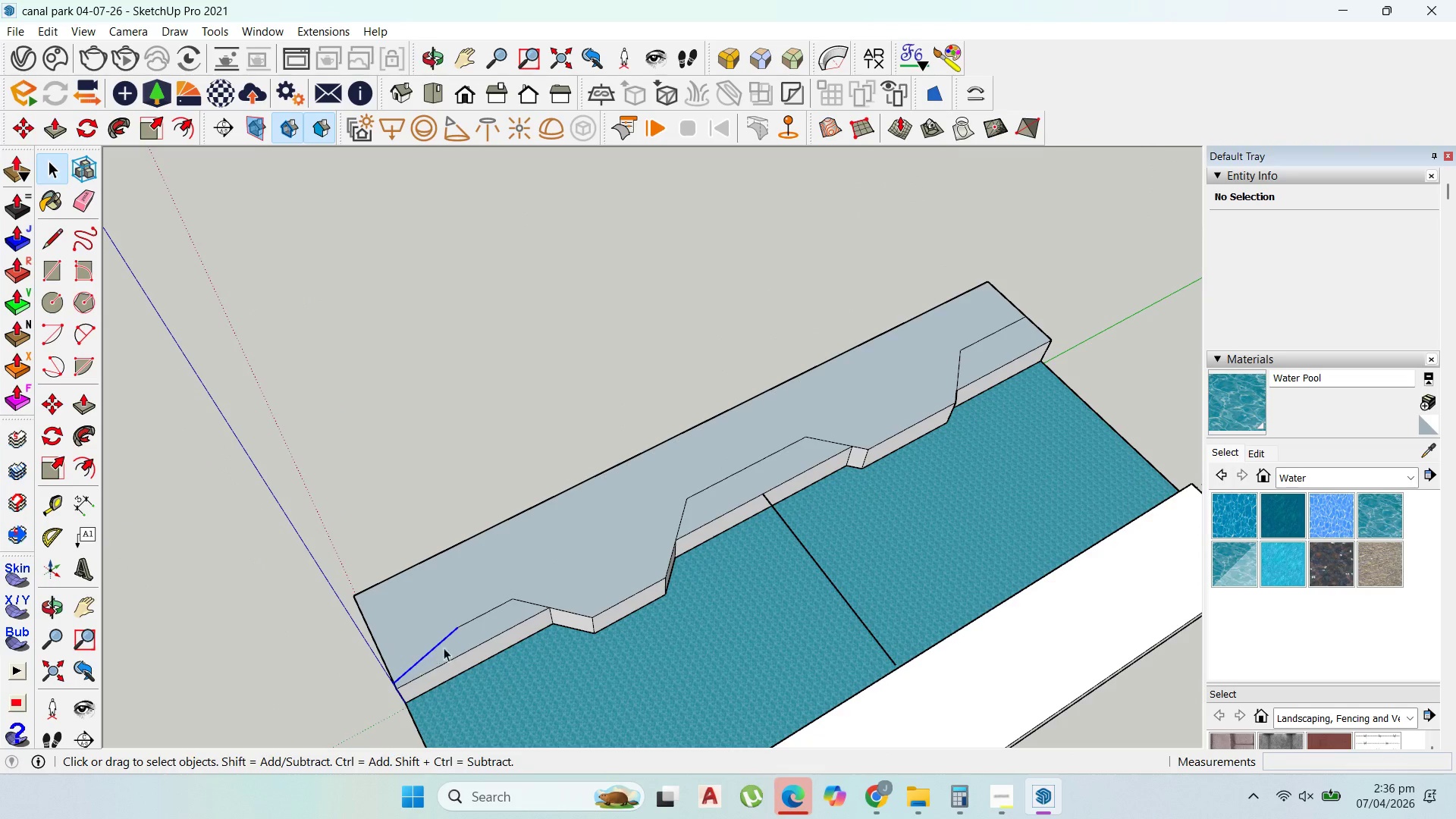 
key(Delete)
 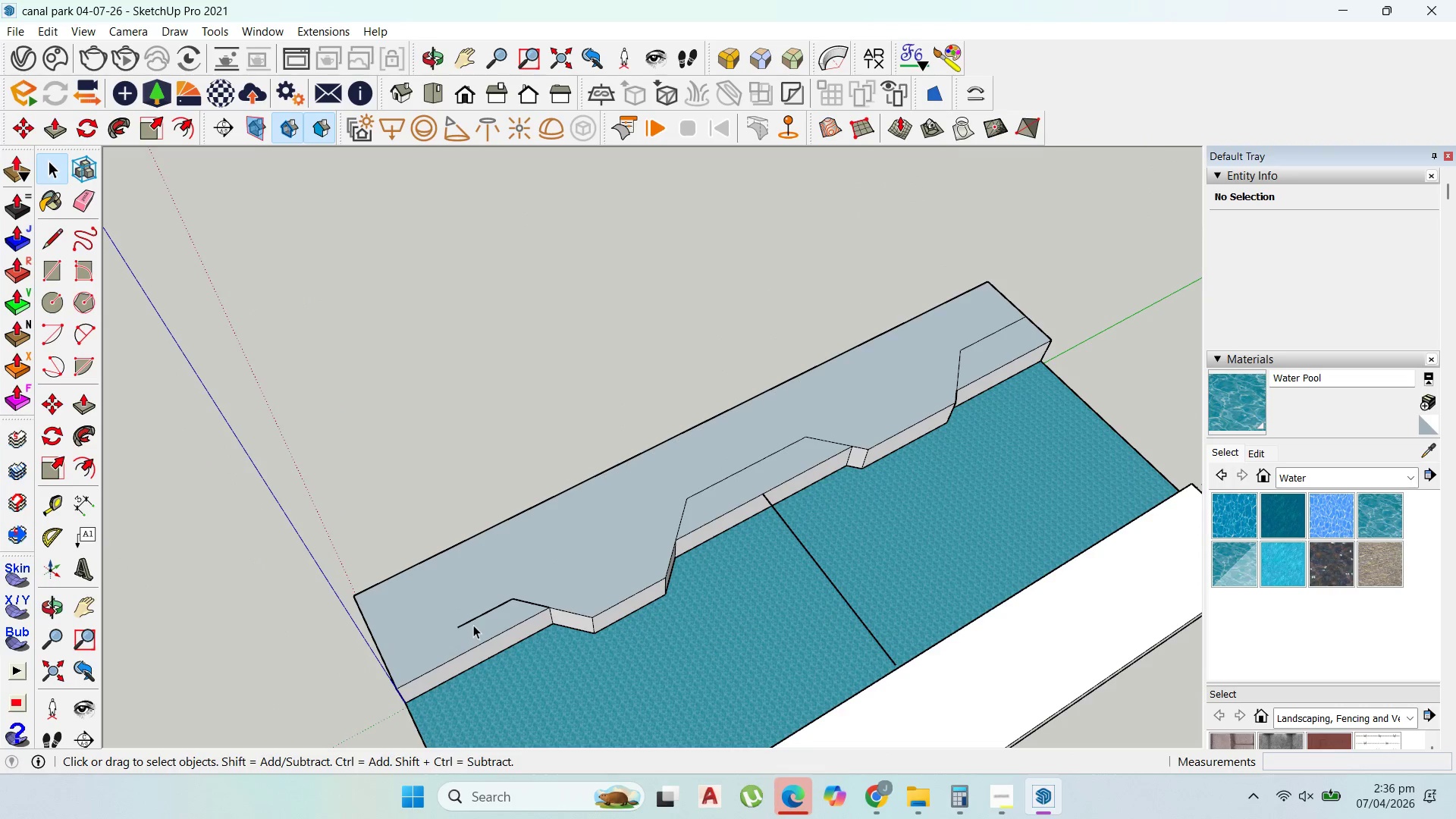 
left_click([473, 624])
 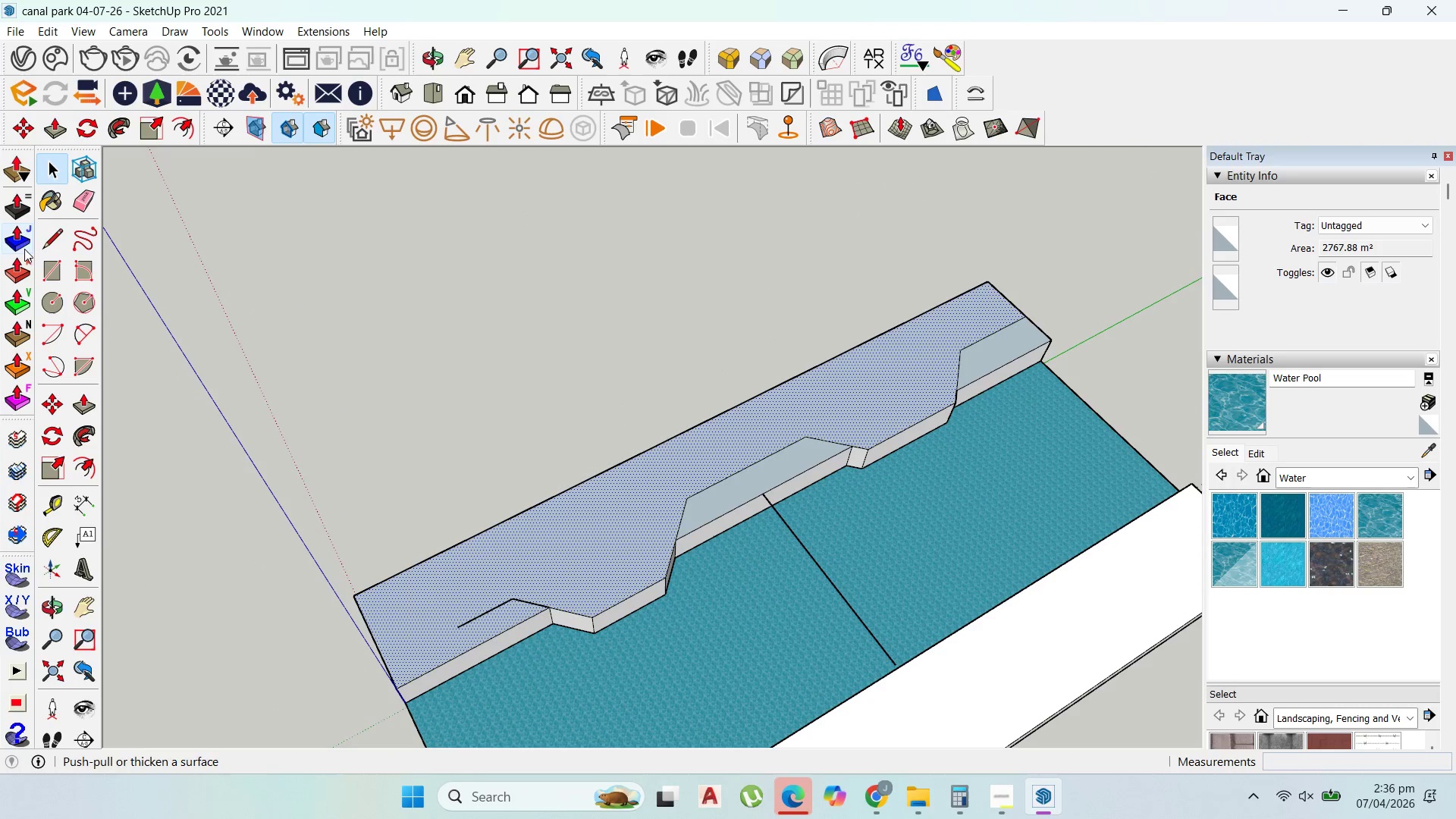 
left_click([42, 239])
 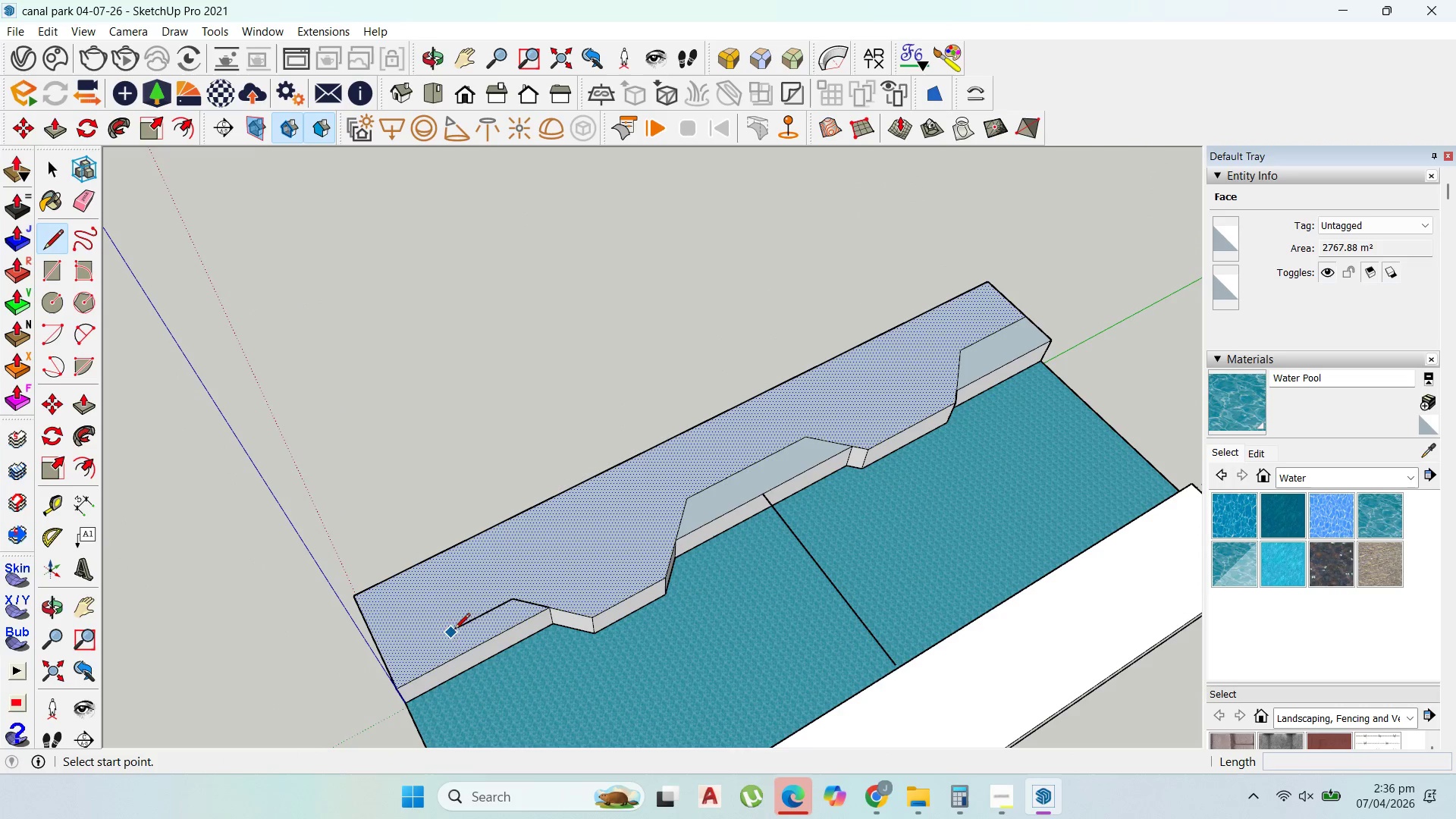 
left_click_drag(start_coordinate=[456, 629], to_coordinate=[452, 629])
 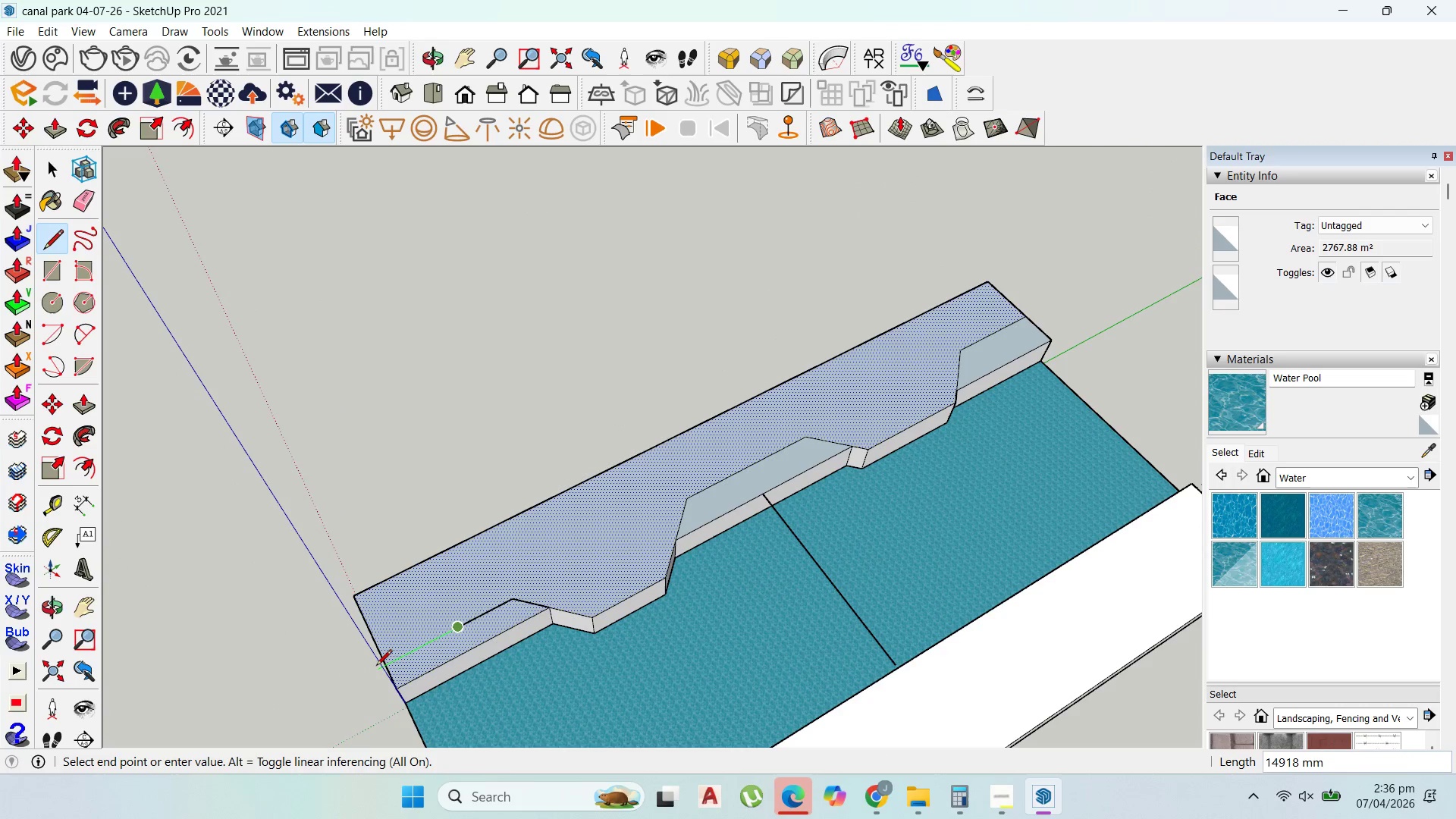 
left_click([376, 667])
 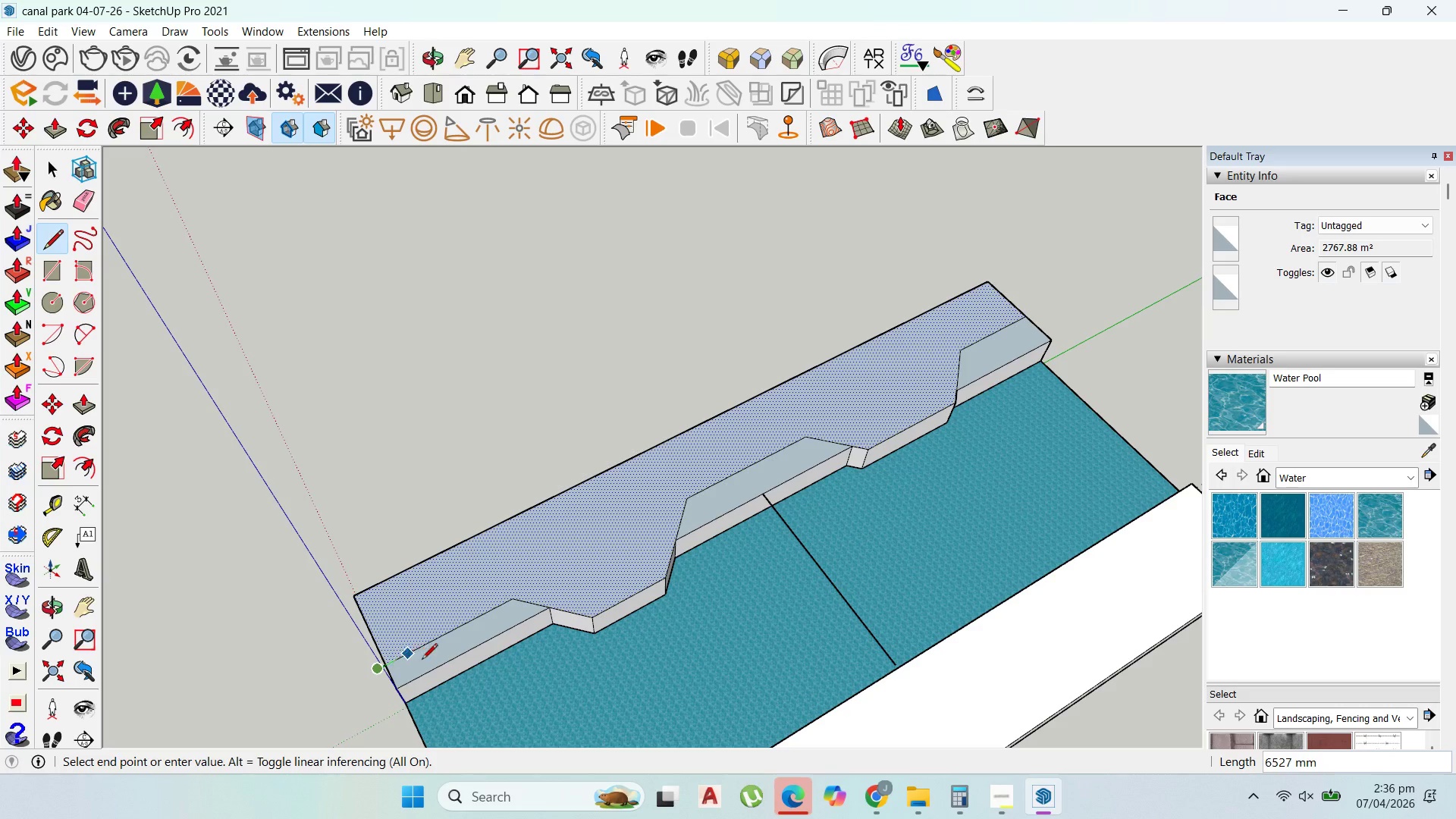 
scroll: coordinate [461, 661], scroll_direction: up, amount: 1.0
 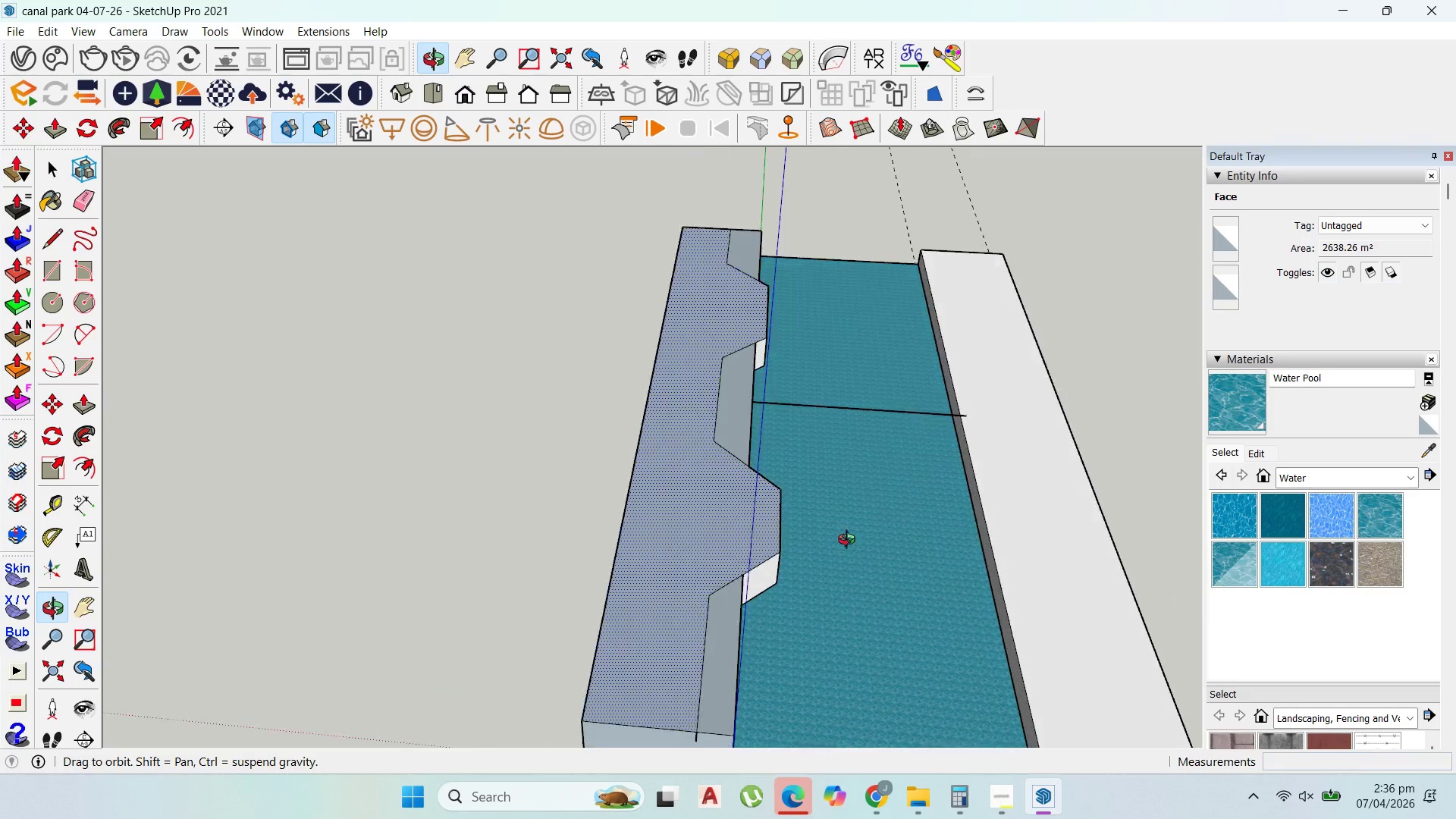 
key(Escape)
 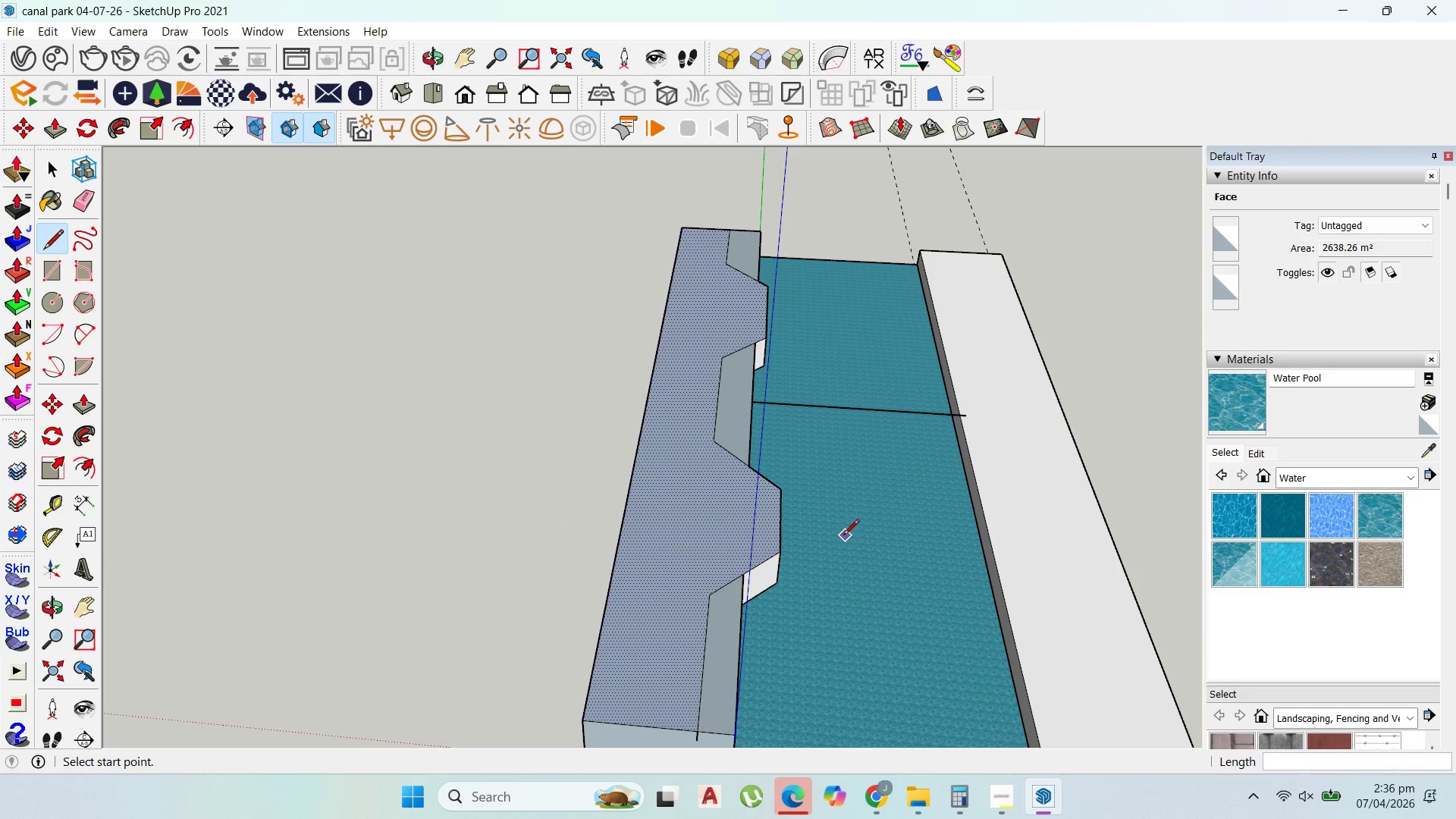 
scroll: coordinate [709, 471], scroll_direction: up, amount: 2.0
 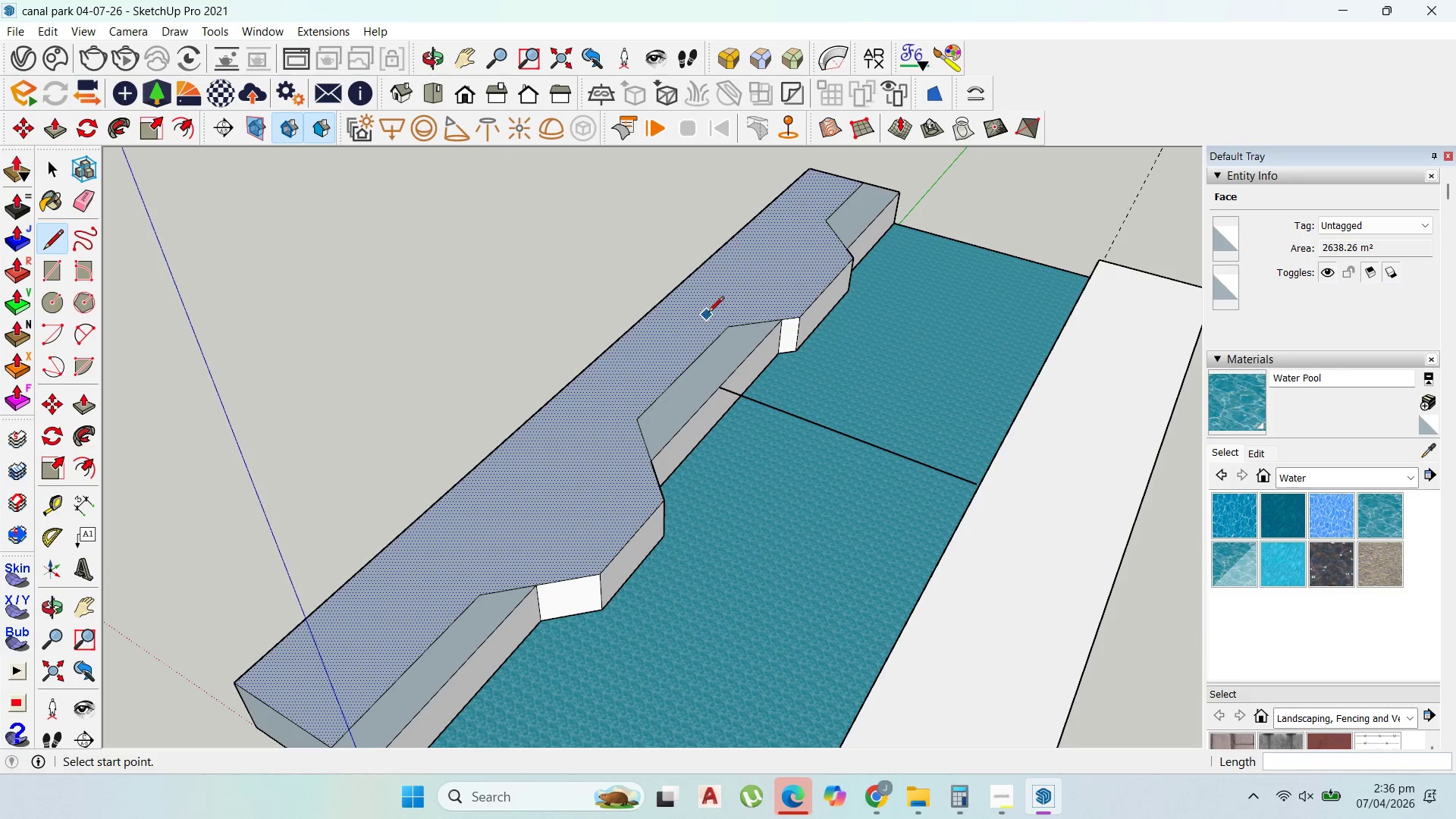 
scroll: coordinate [539, 568], scroll_direction: none, amount: 0.0
 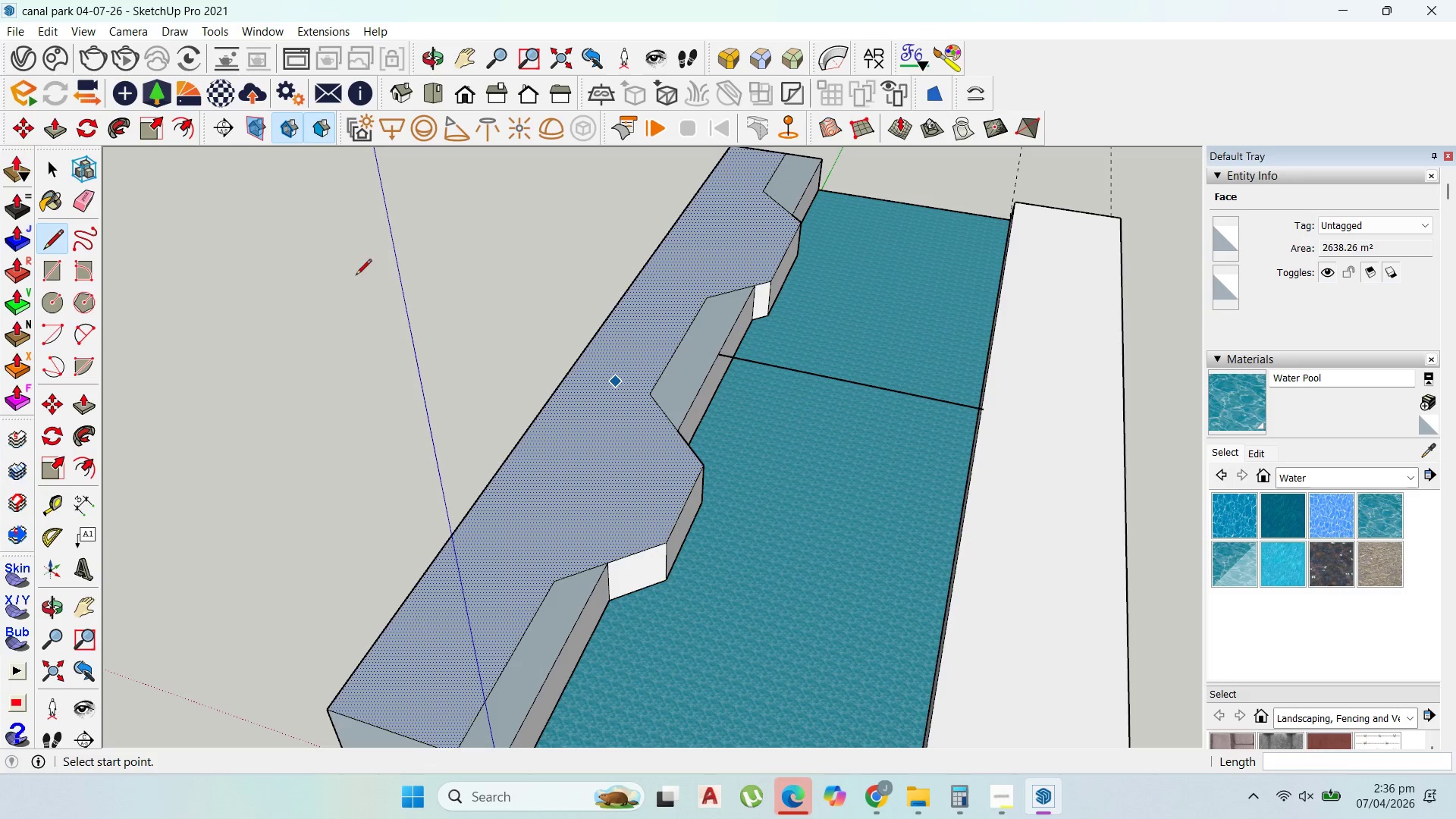 
left_click_drag(start_coordinate=[38, 176], to_coordinate=[45, 174])
 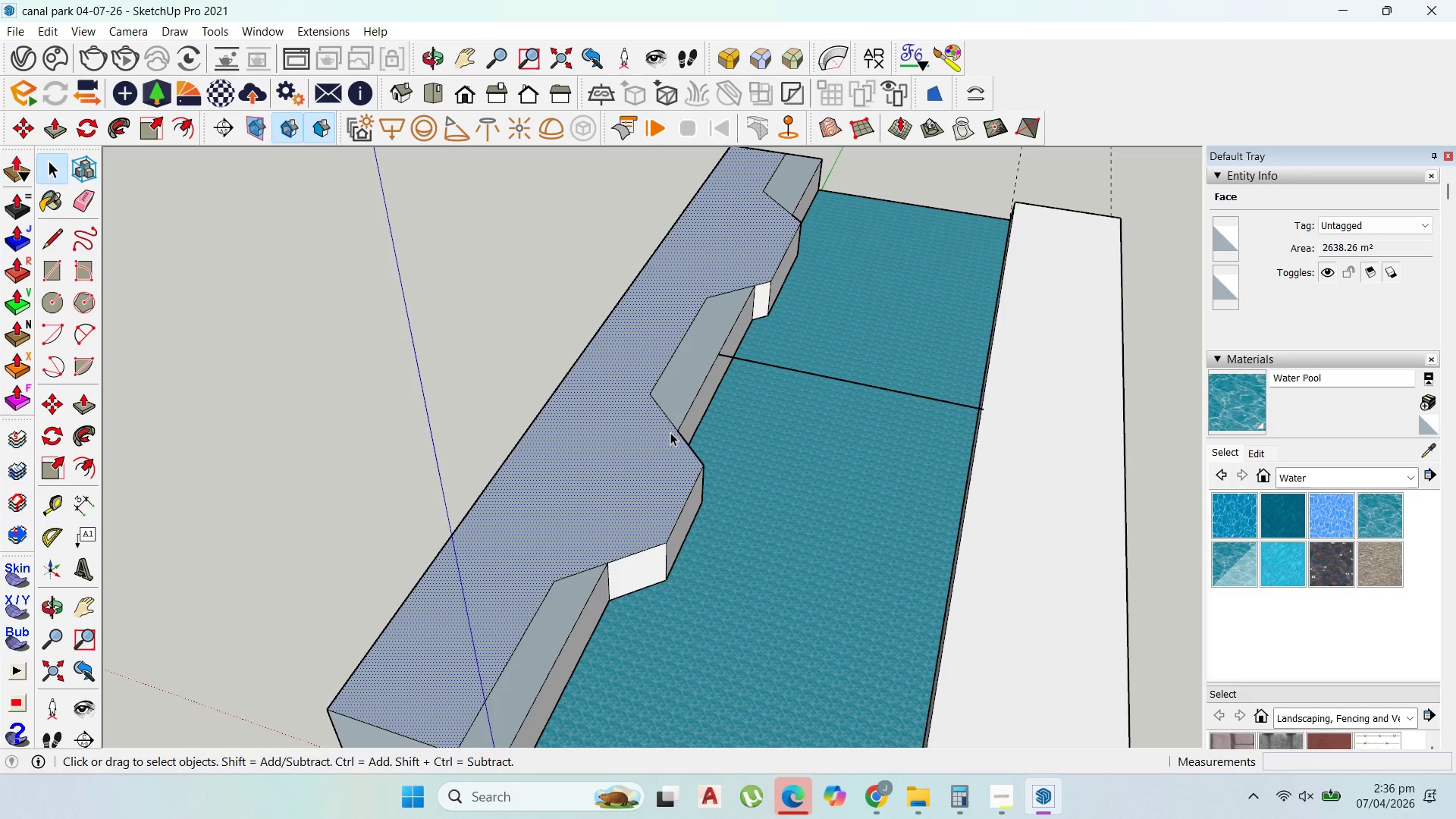 
scroll: coordinate [680, 438], scroll_direction: up, amount: 2.0
 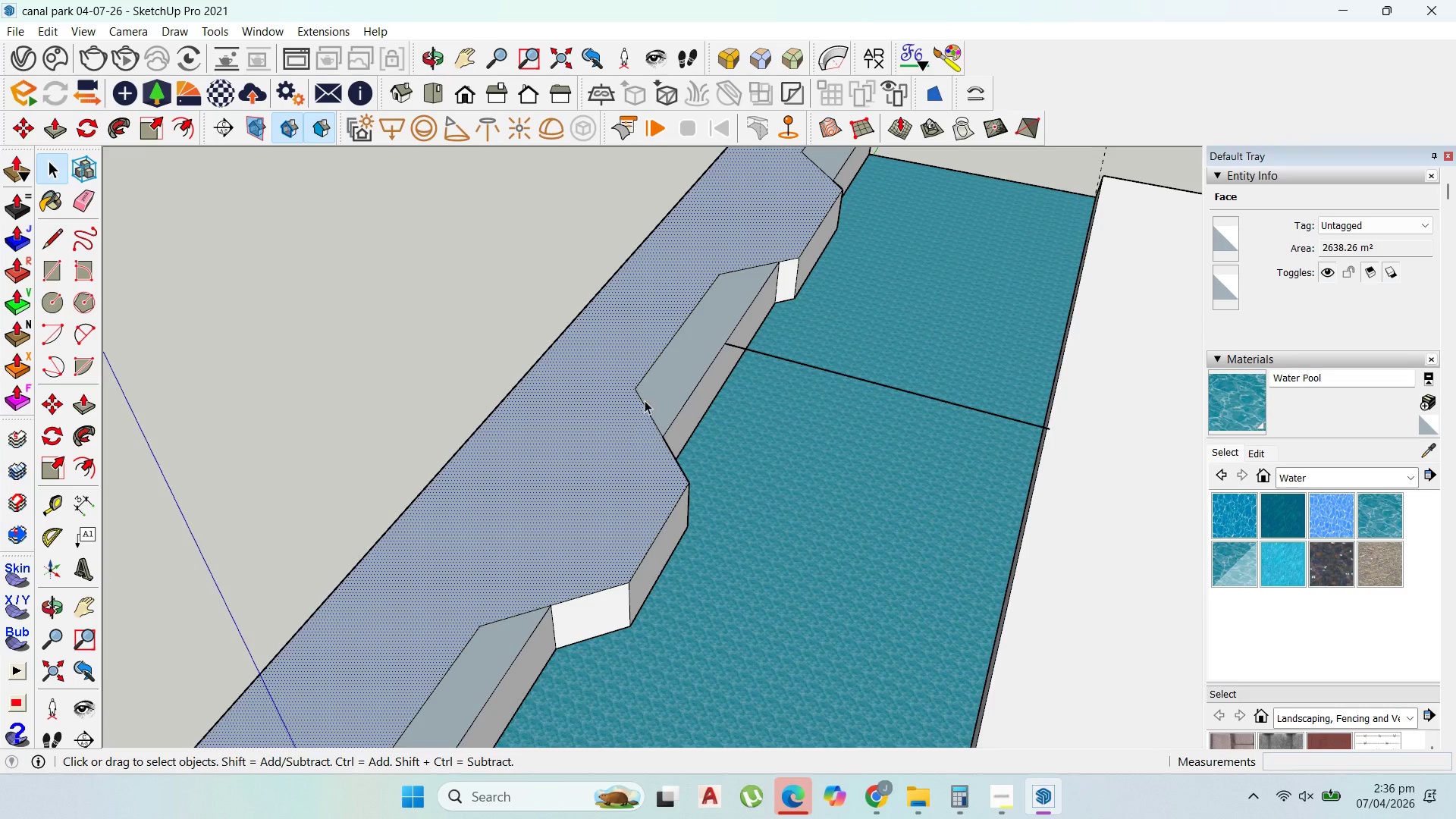 
left_click([651, 395])
 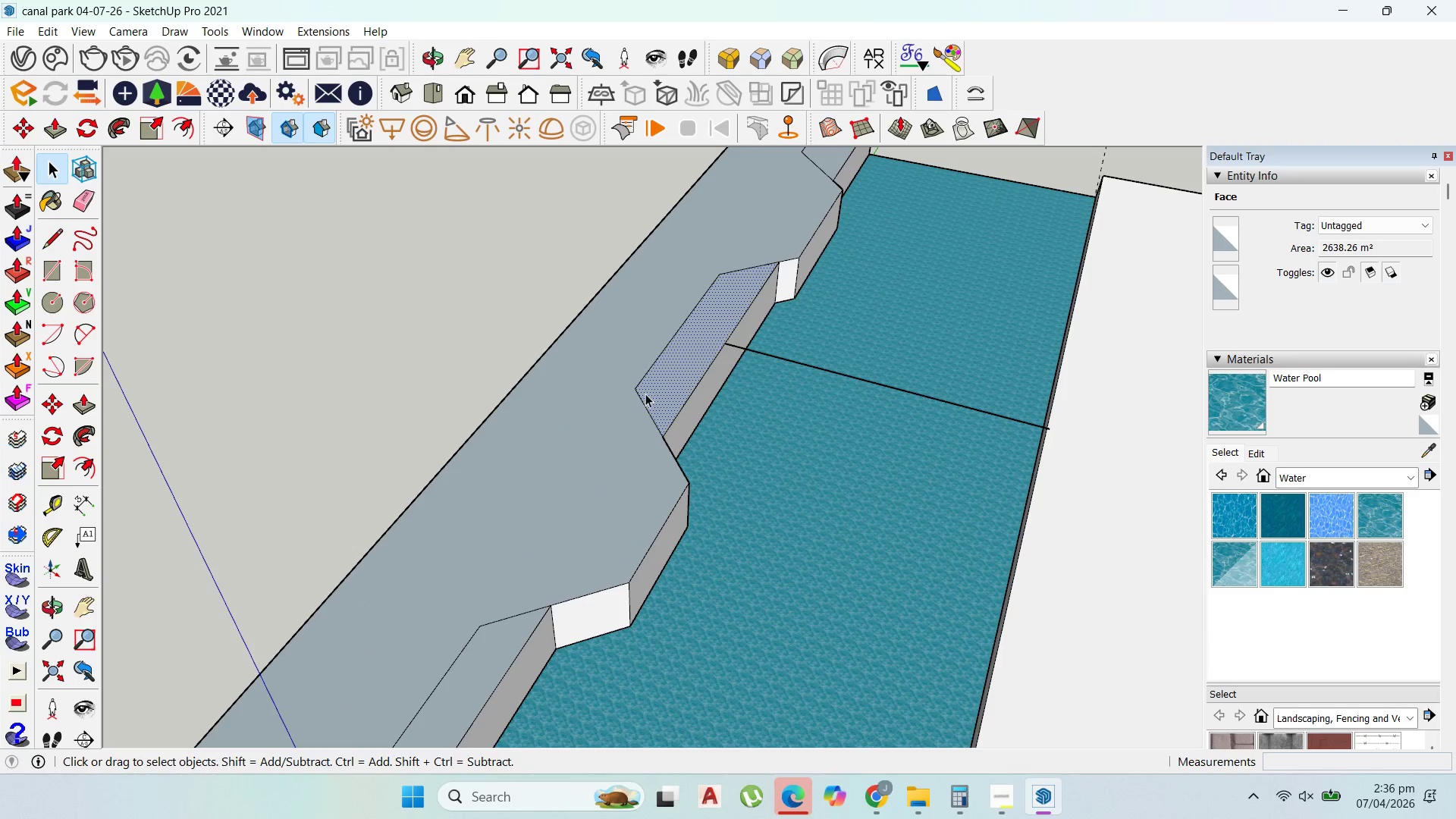 
left_click([645, 391])
 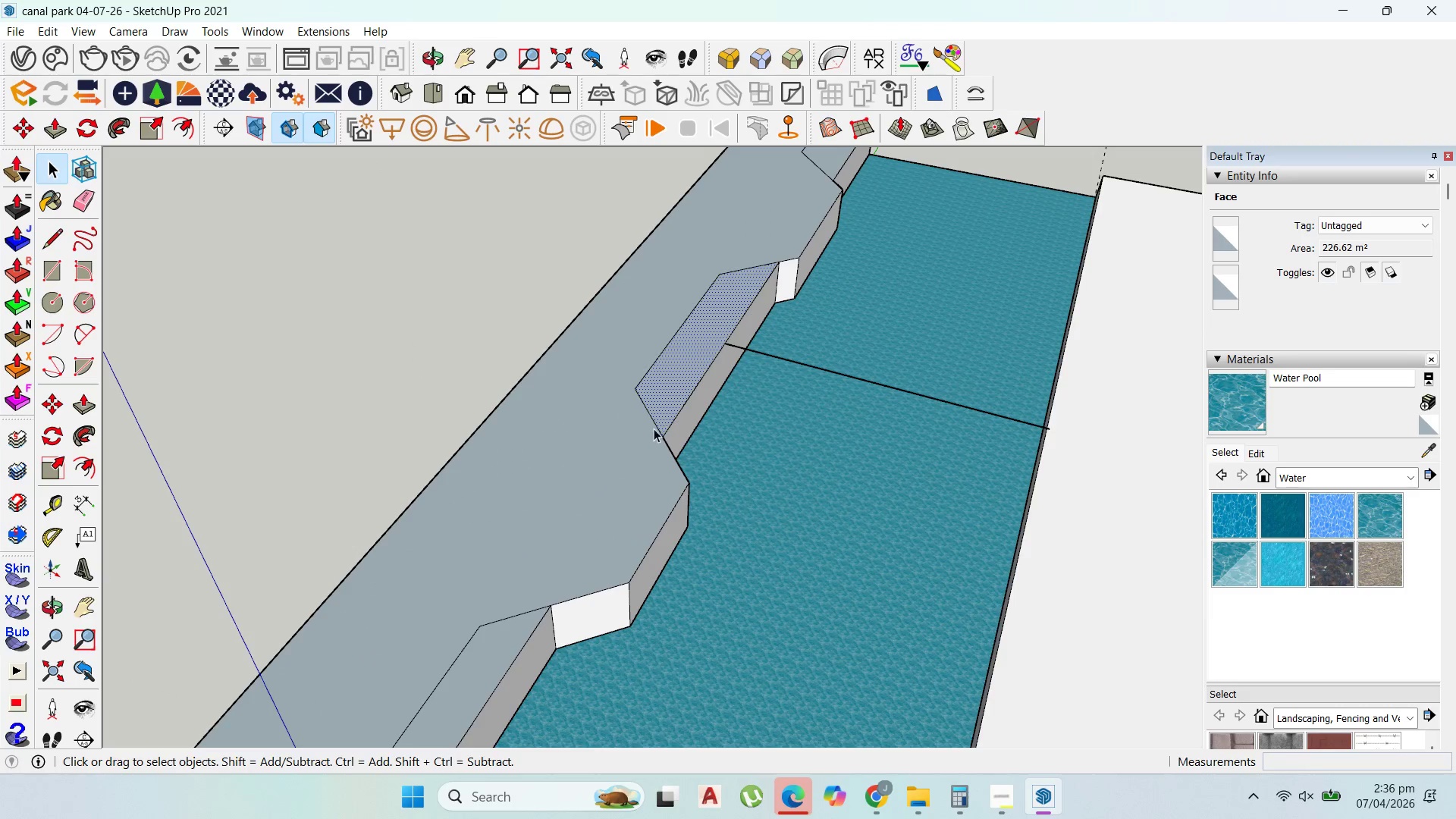 
left_click([654, 421])
 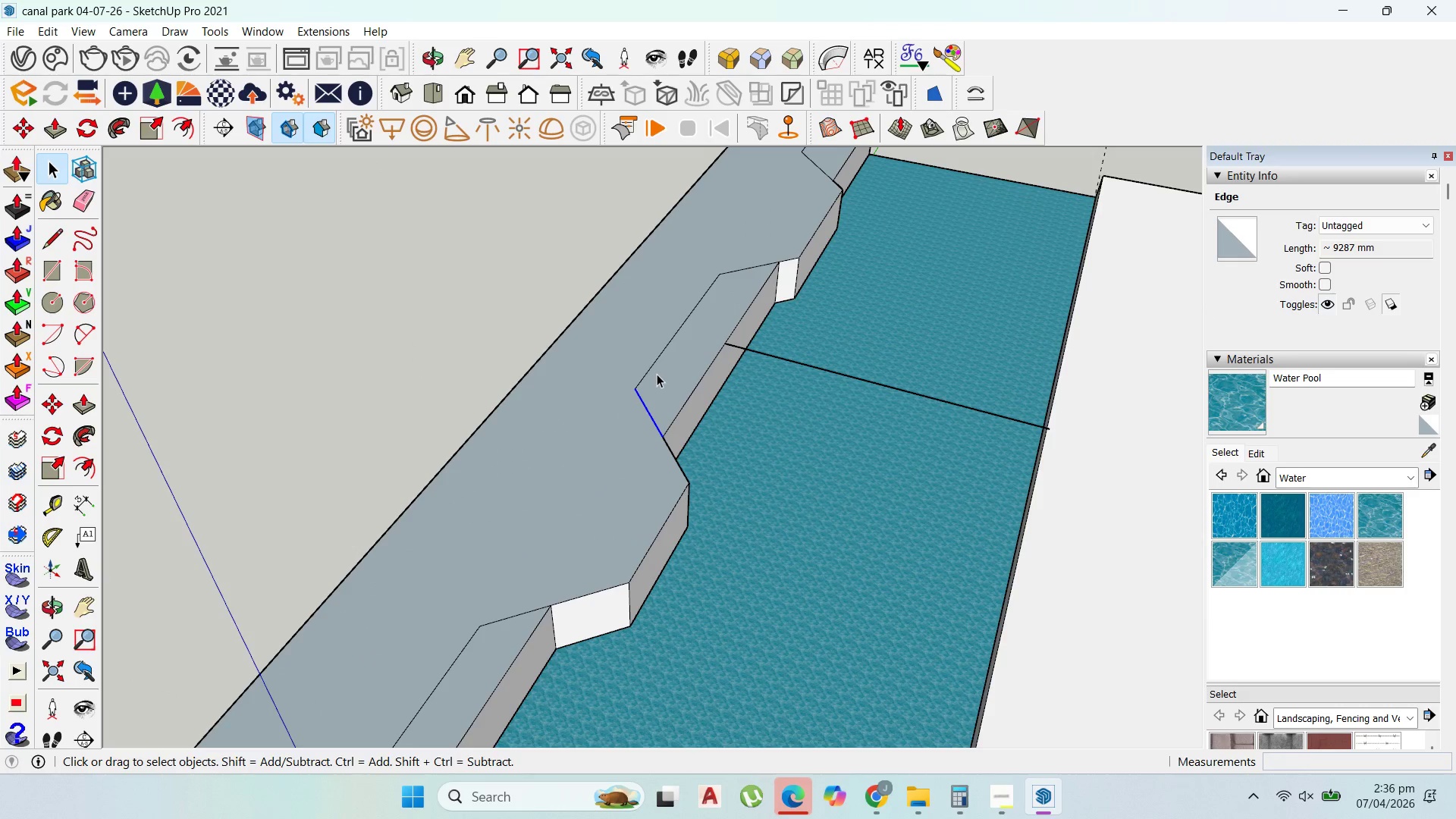 
left_click([655, 370])
 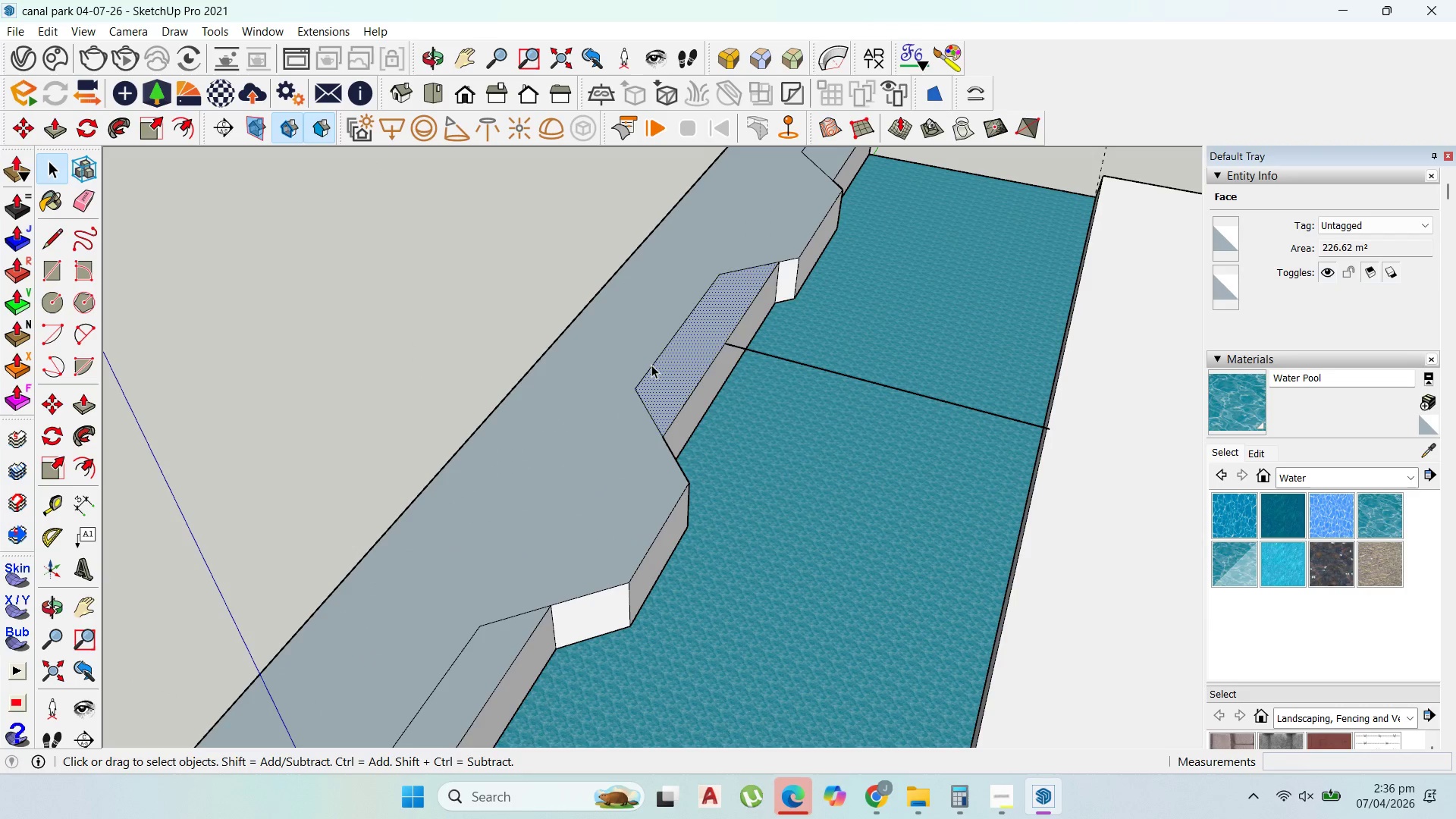 
left_click([651, 365])
 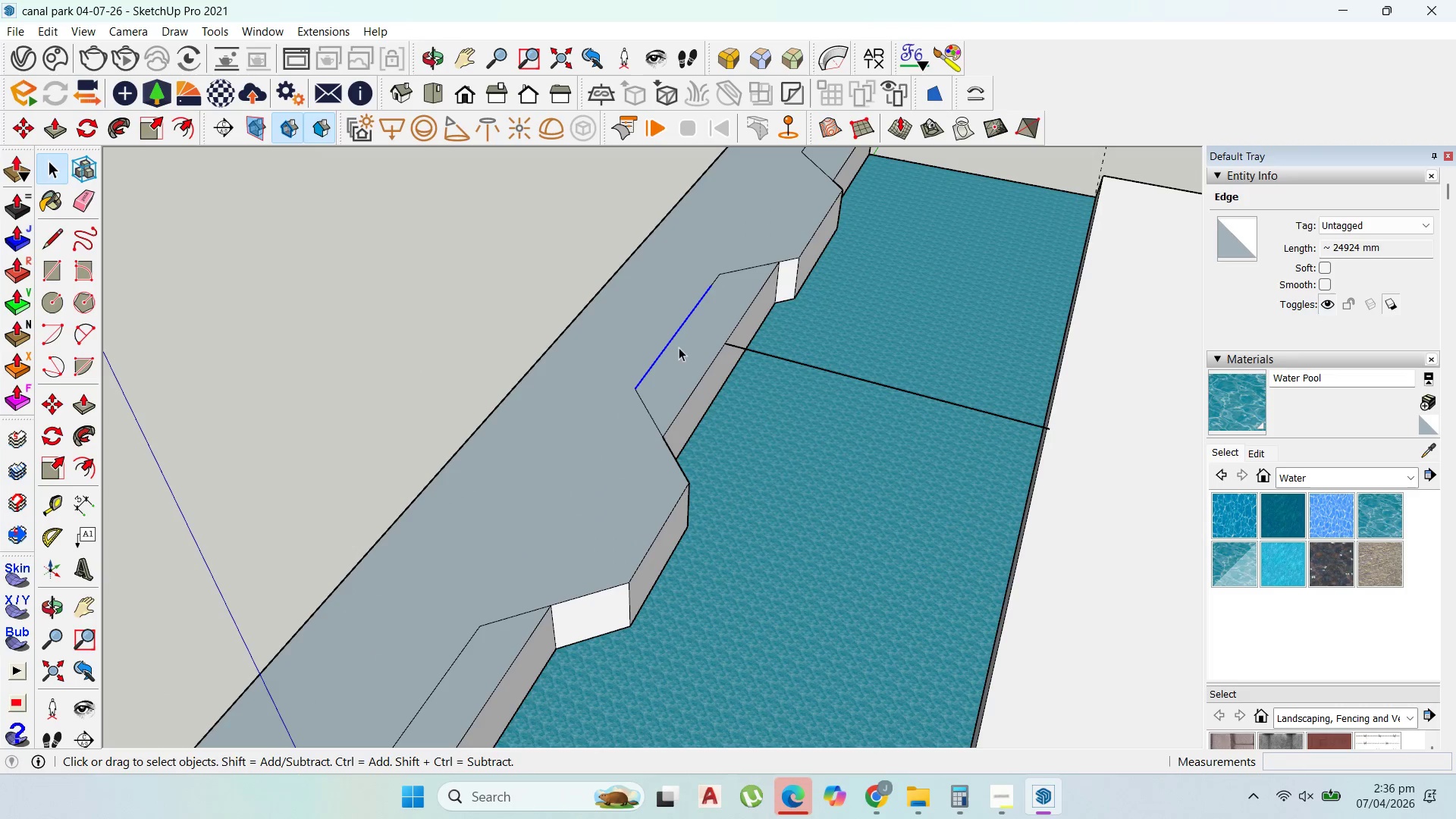 
scroll: coordinate [670, 381], scroll_direction: up, amount: 2.0
 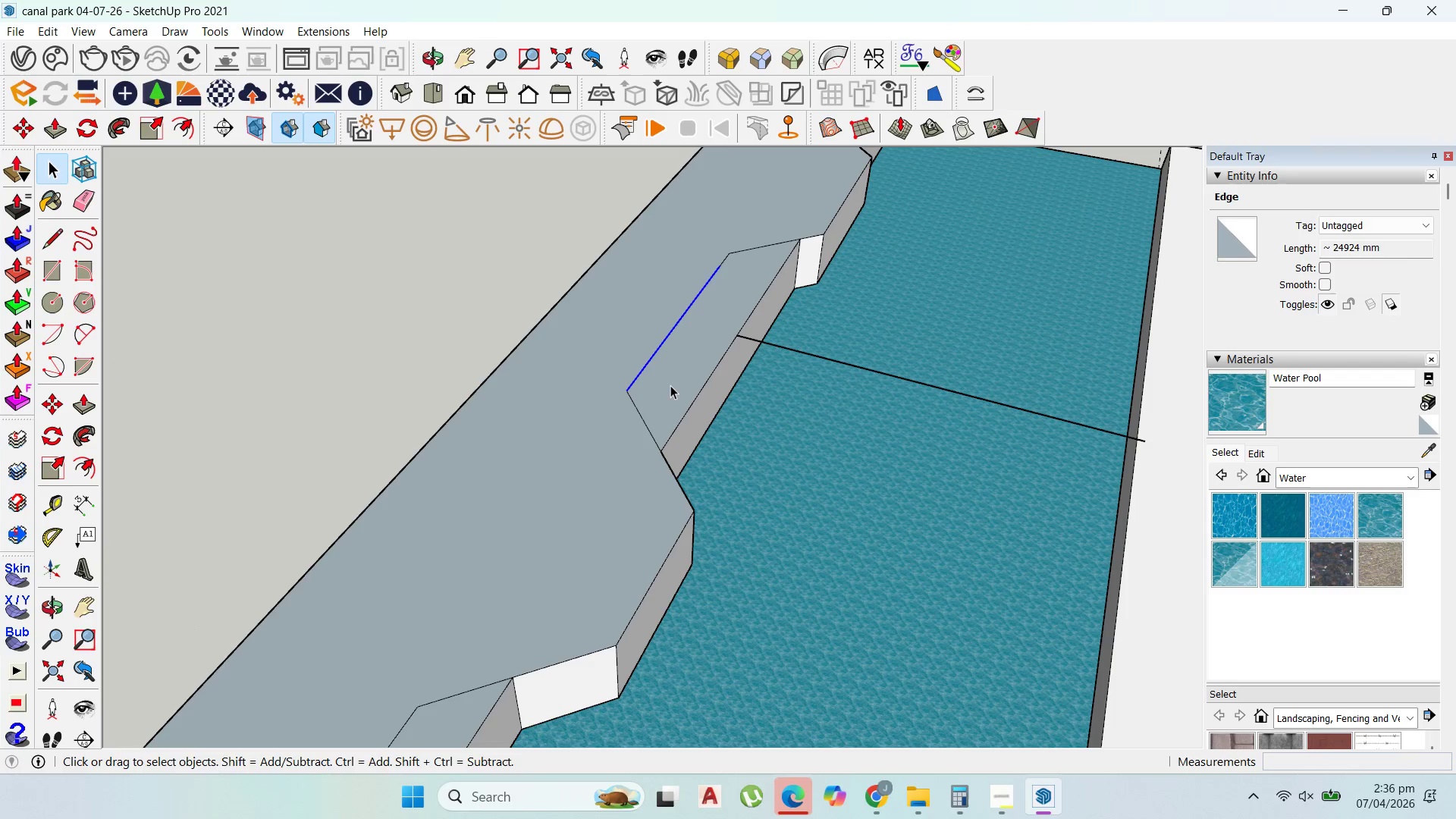 
key(M)
 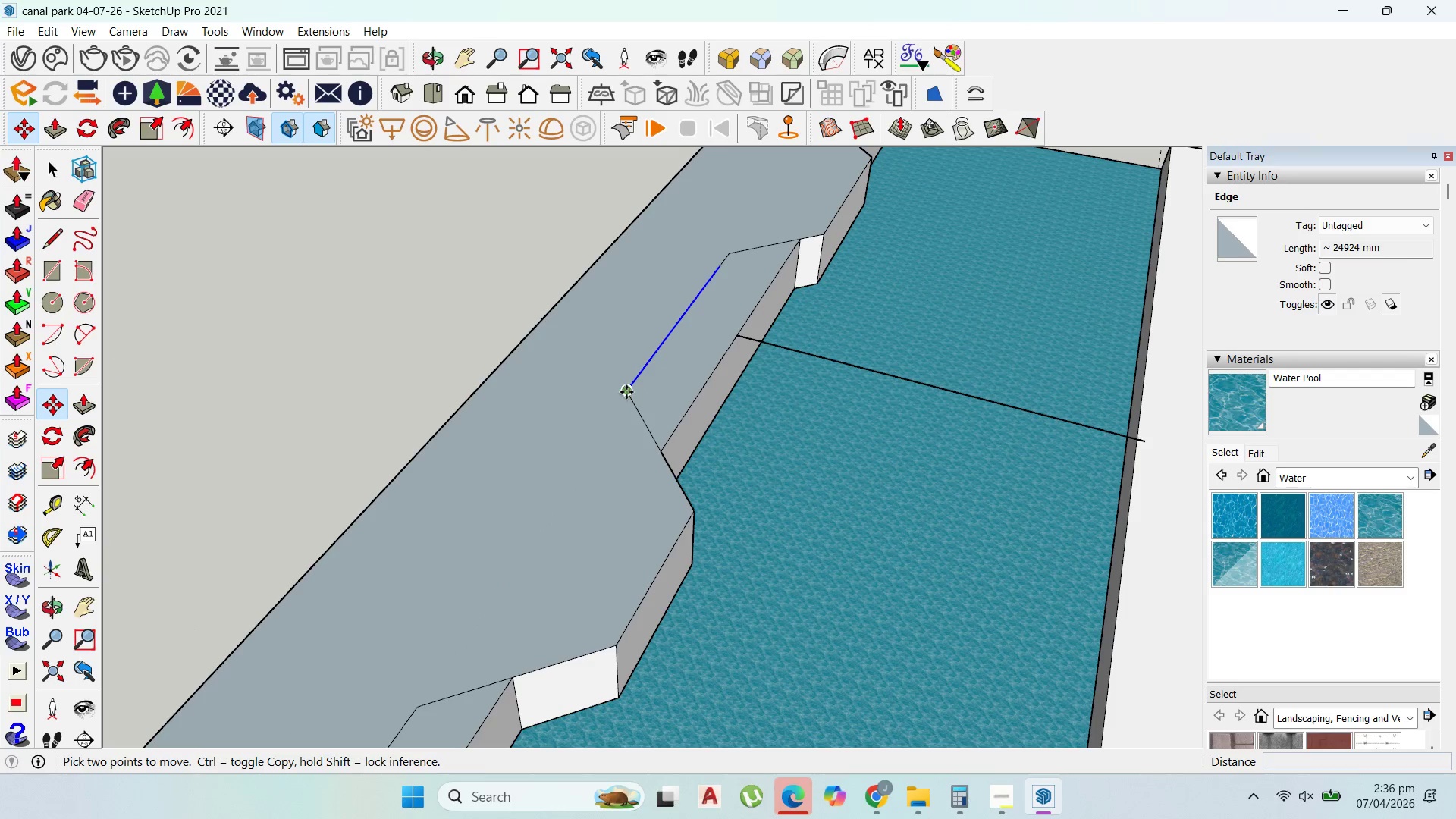 
key(Control+ControlLeft)
 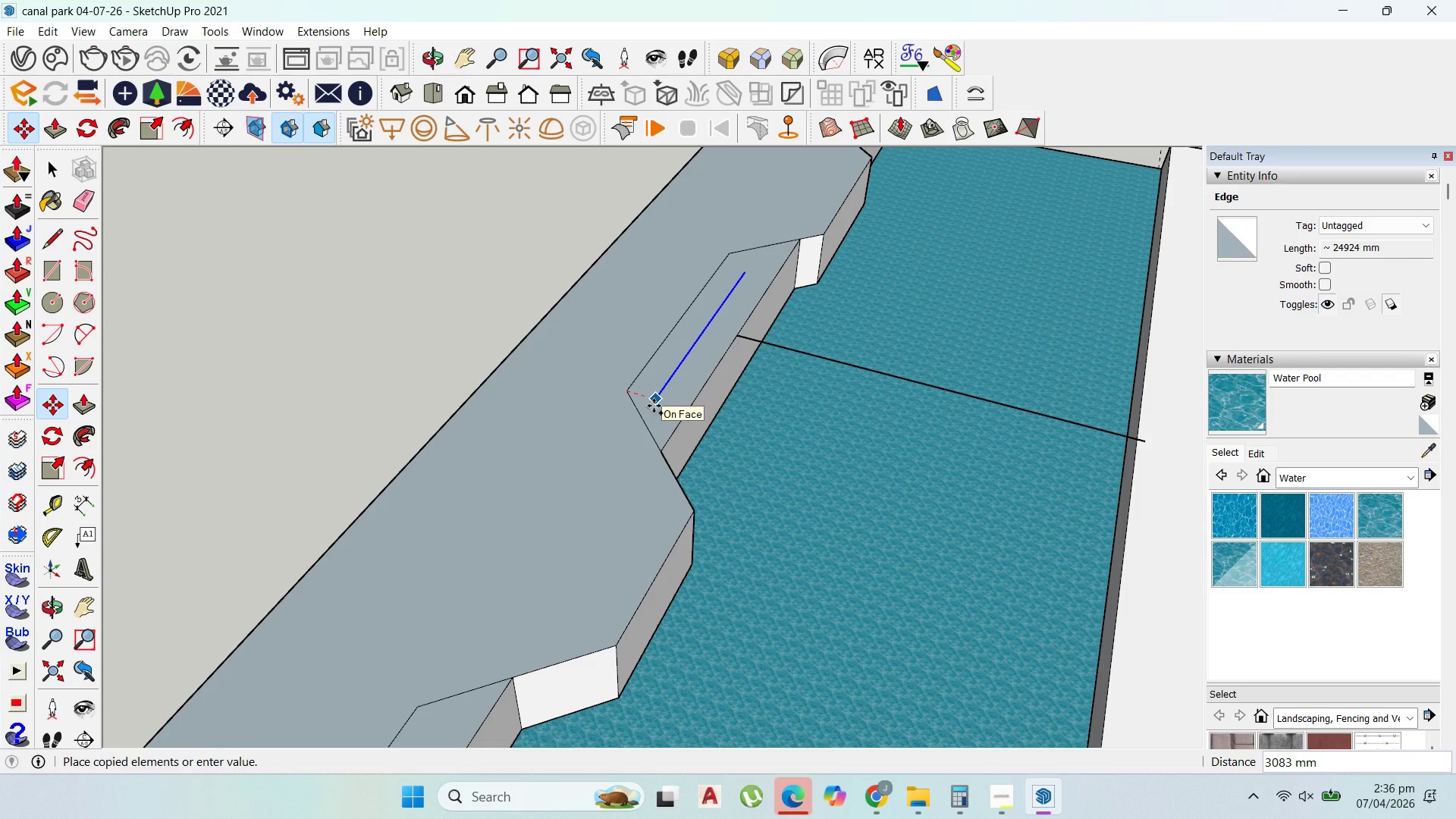 
left_click([654, 406])
 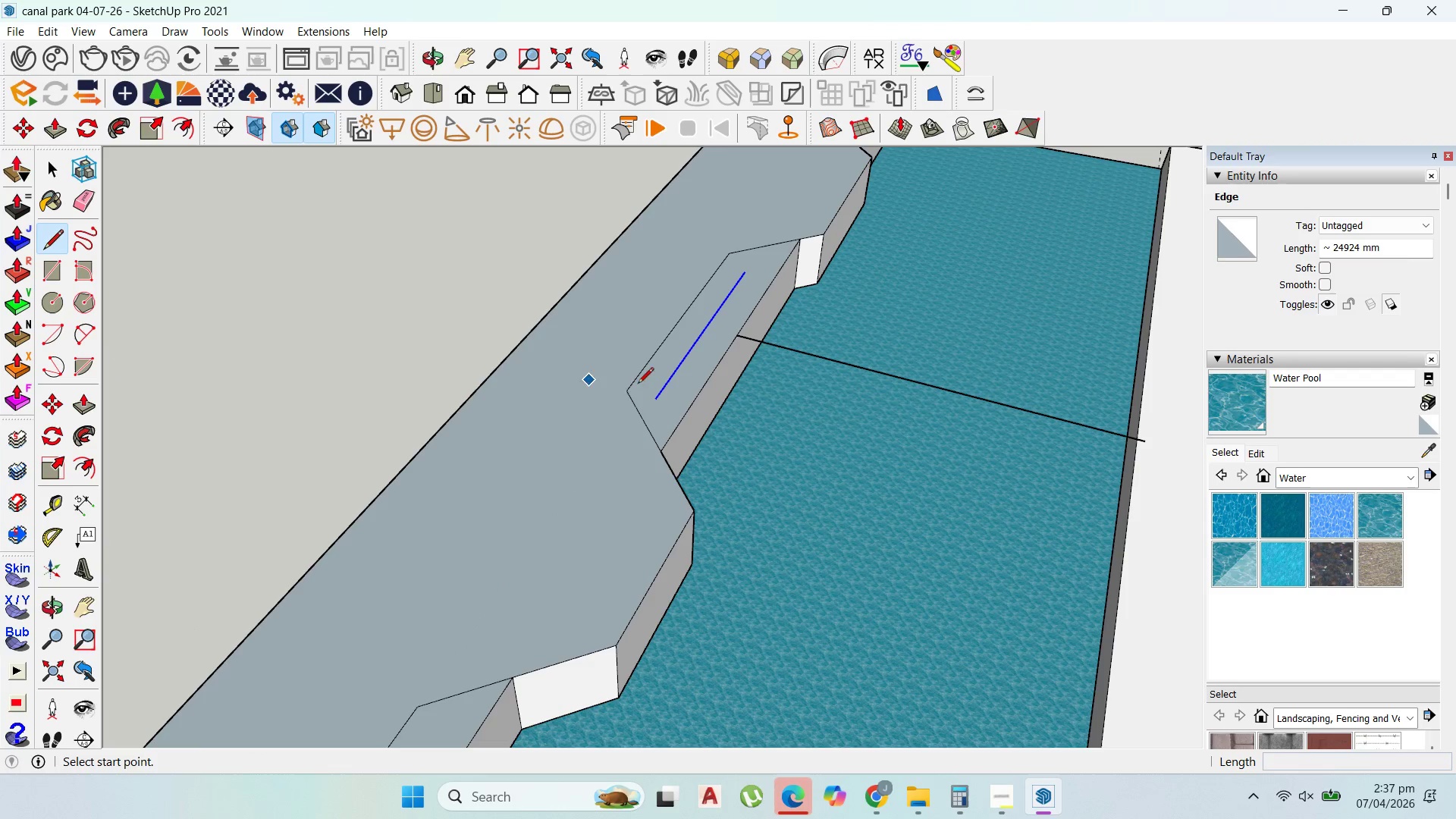 
left_click([659, 394])
 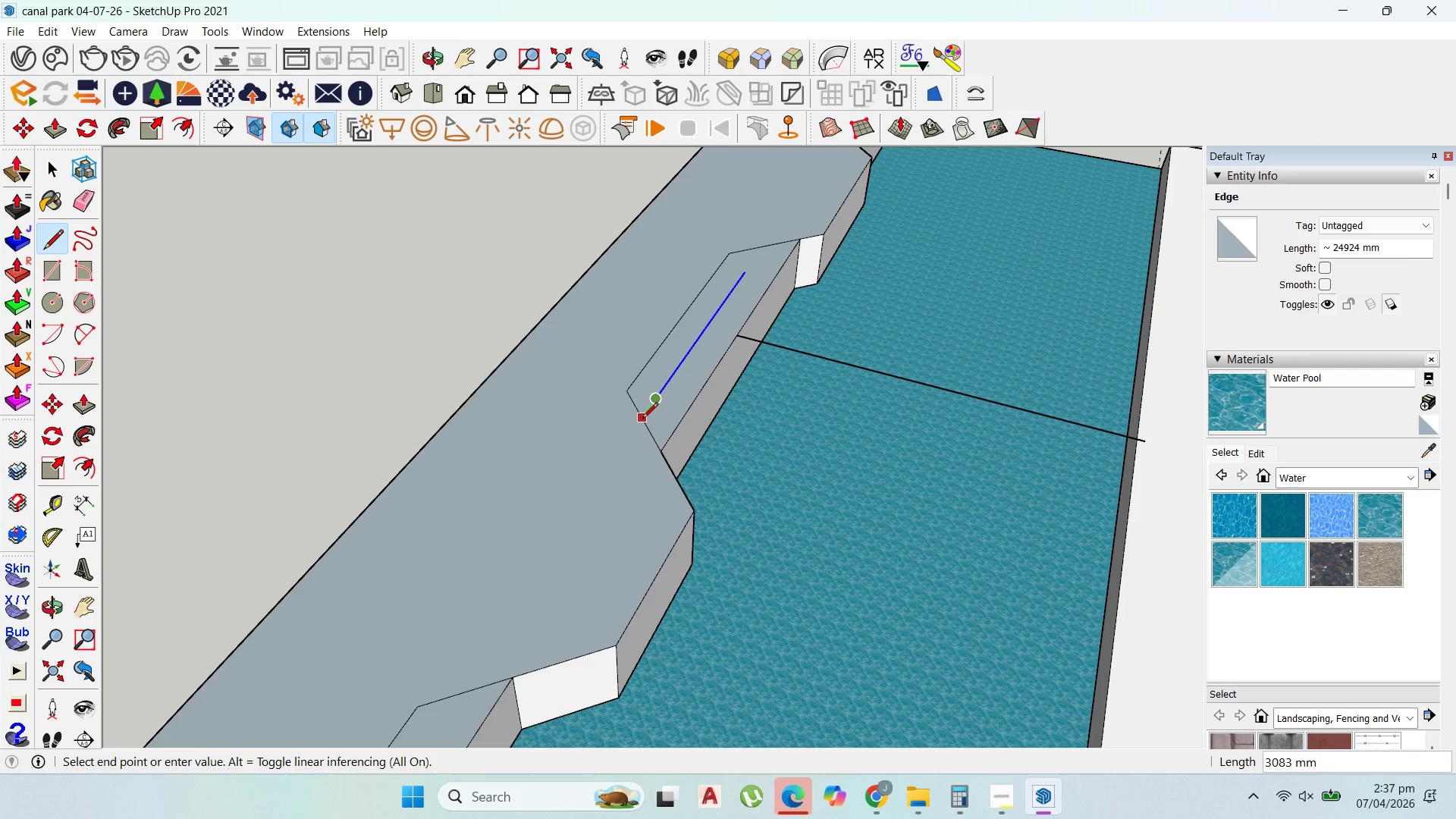 
left_click([642, 419])
 